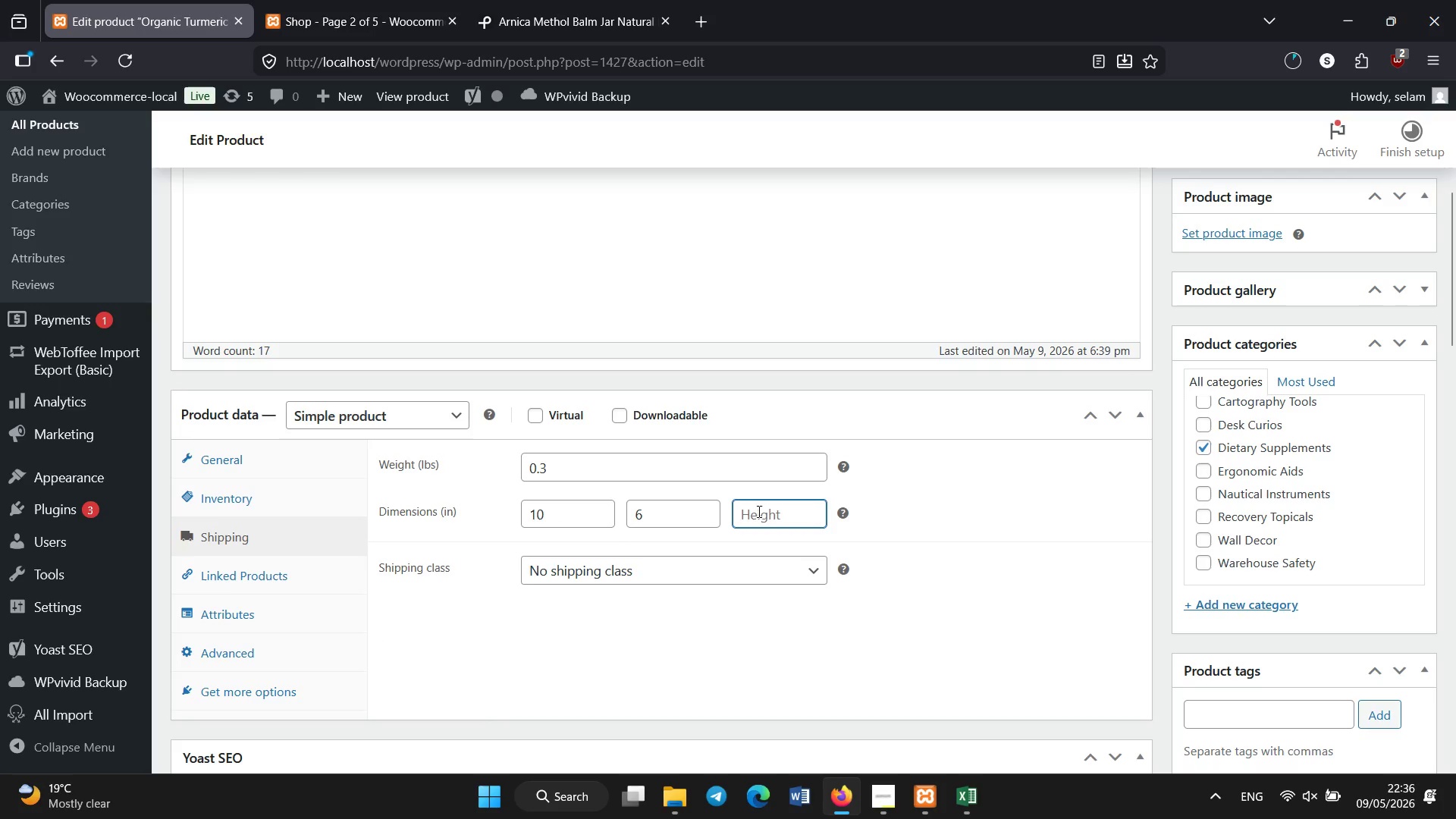 
key(Numpad6)
 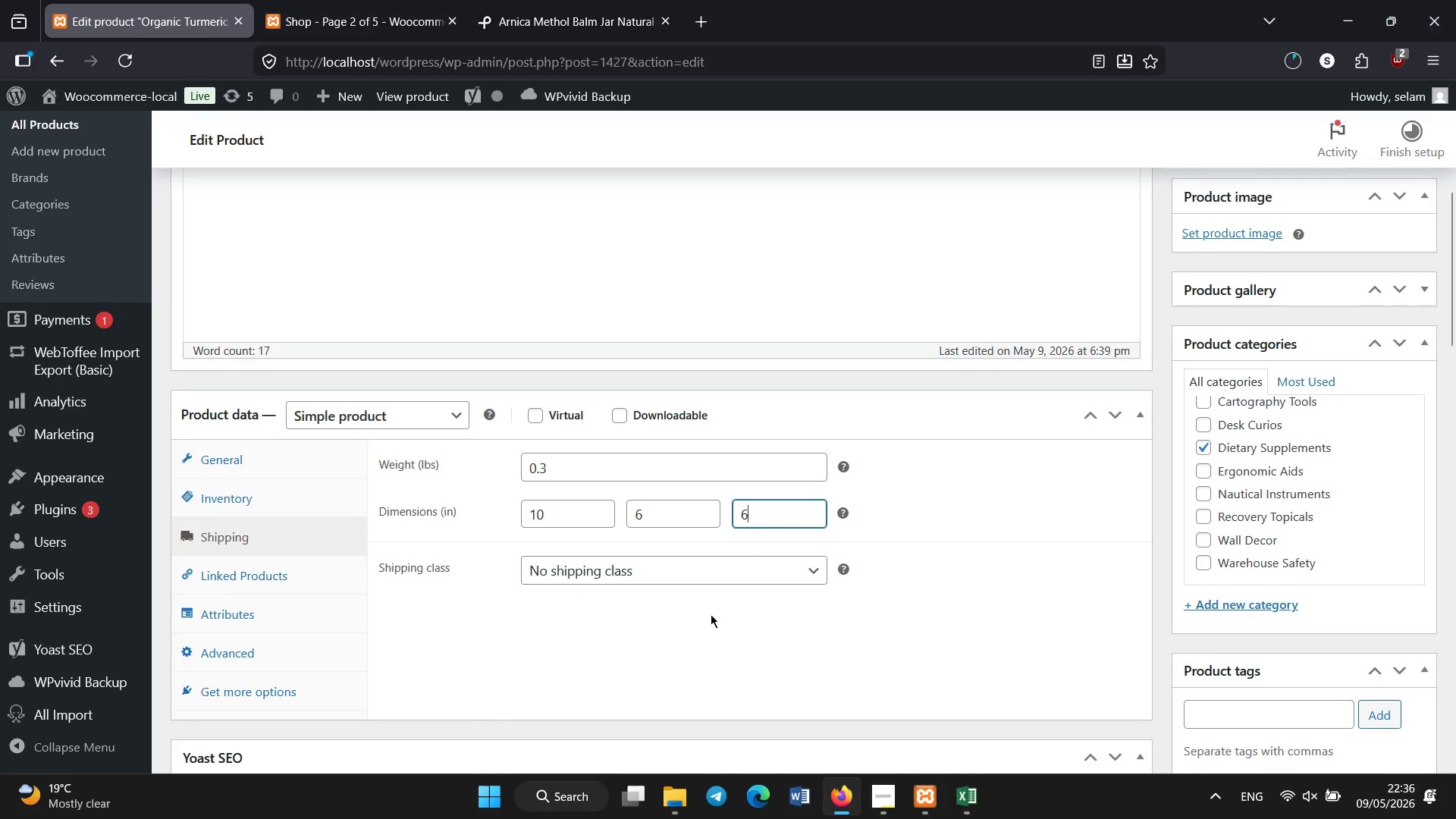 
left_click([602, 702])
 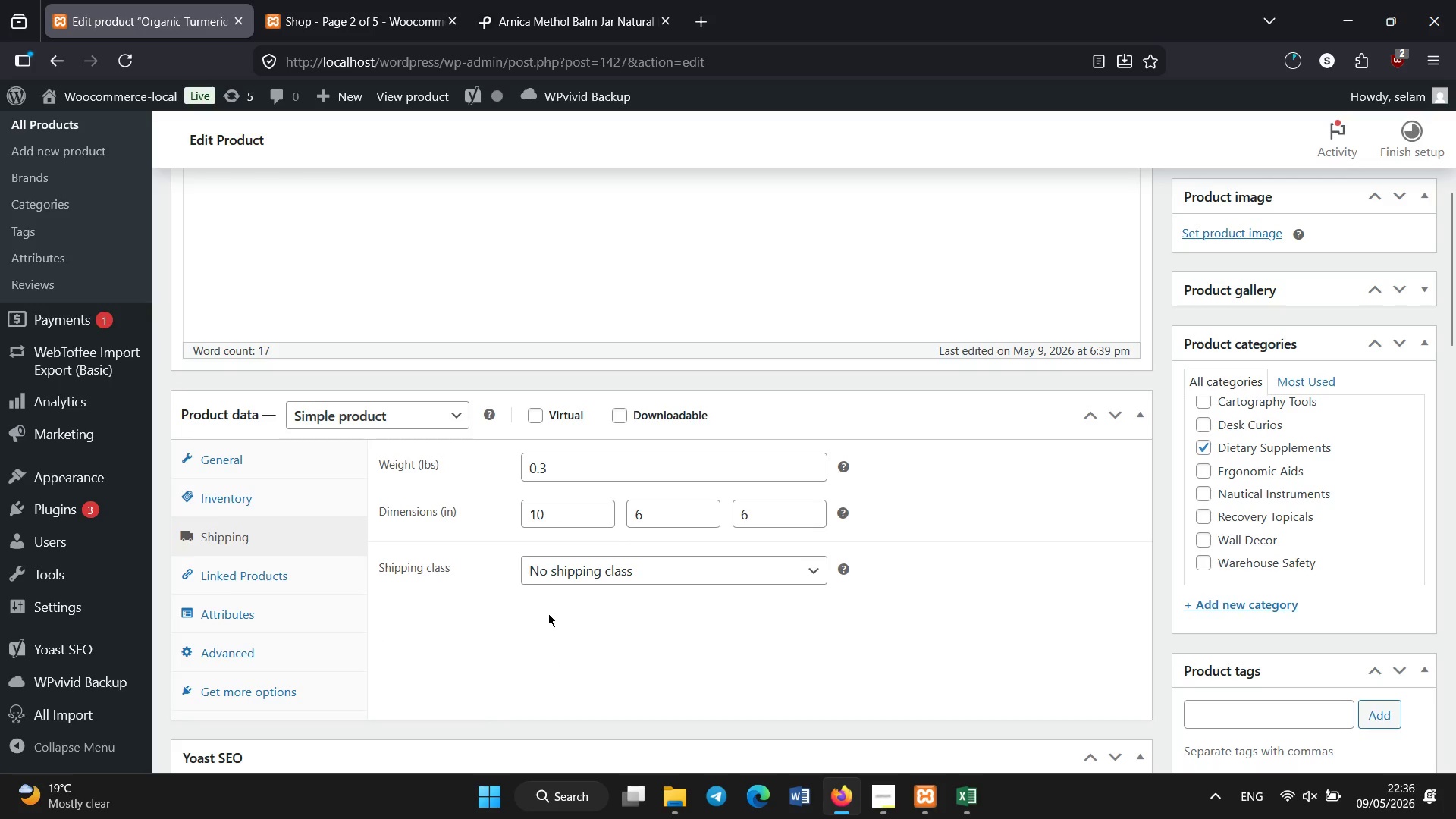 
left_click([565, 573])
 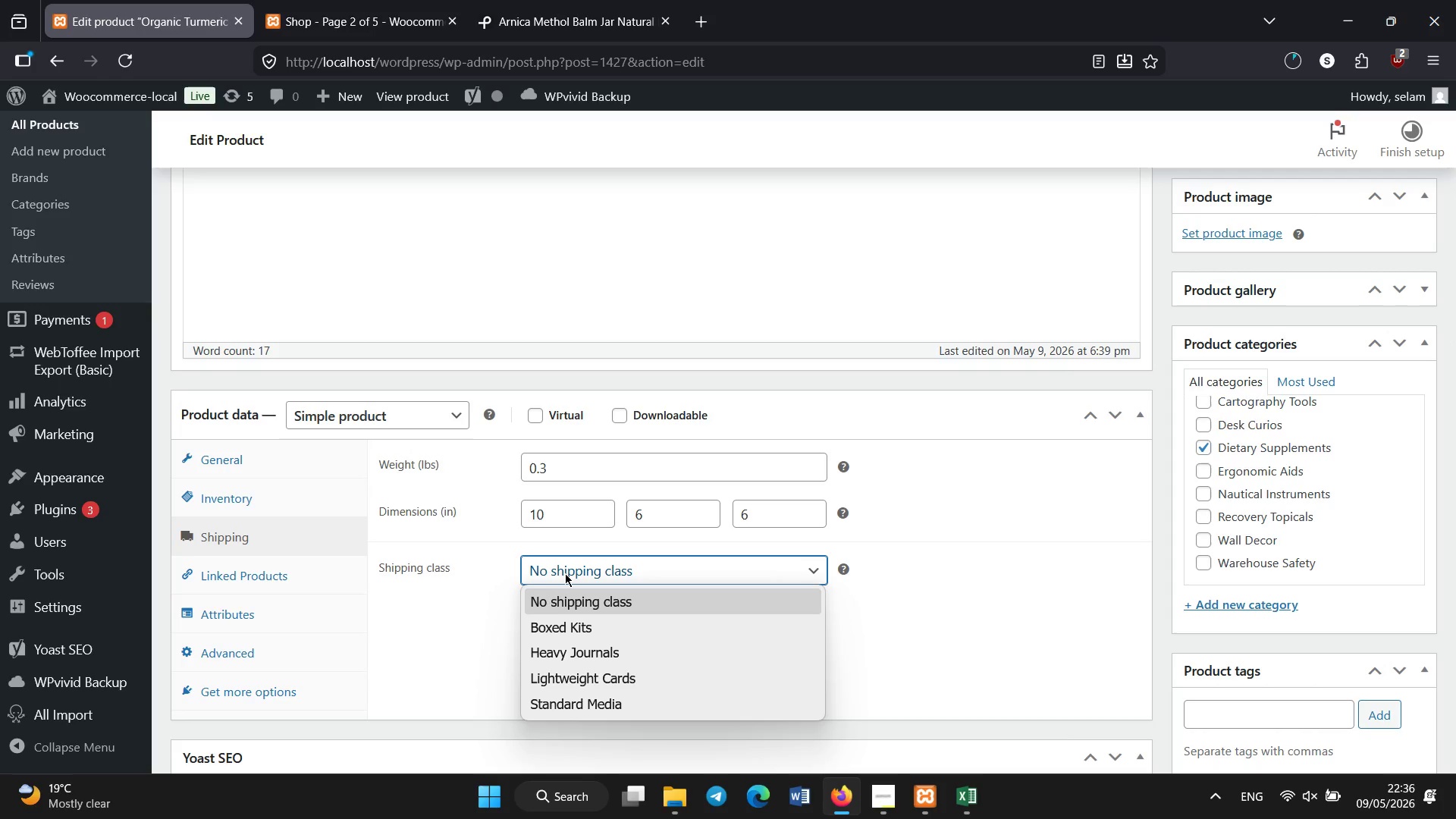 
left_click([458, 598])
 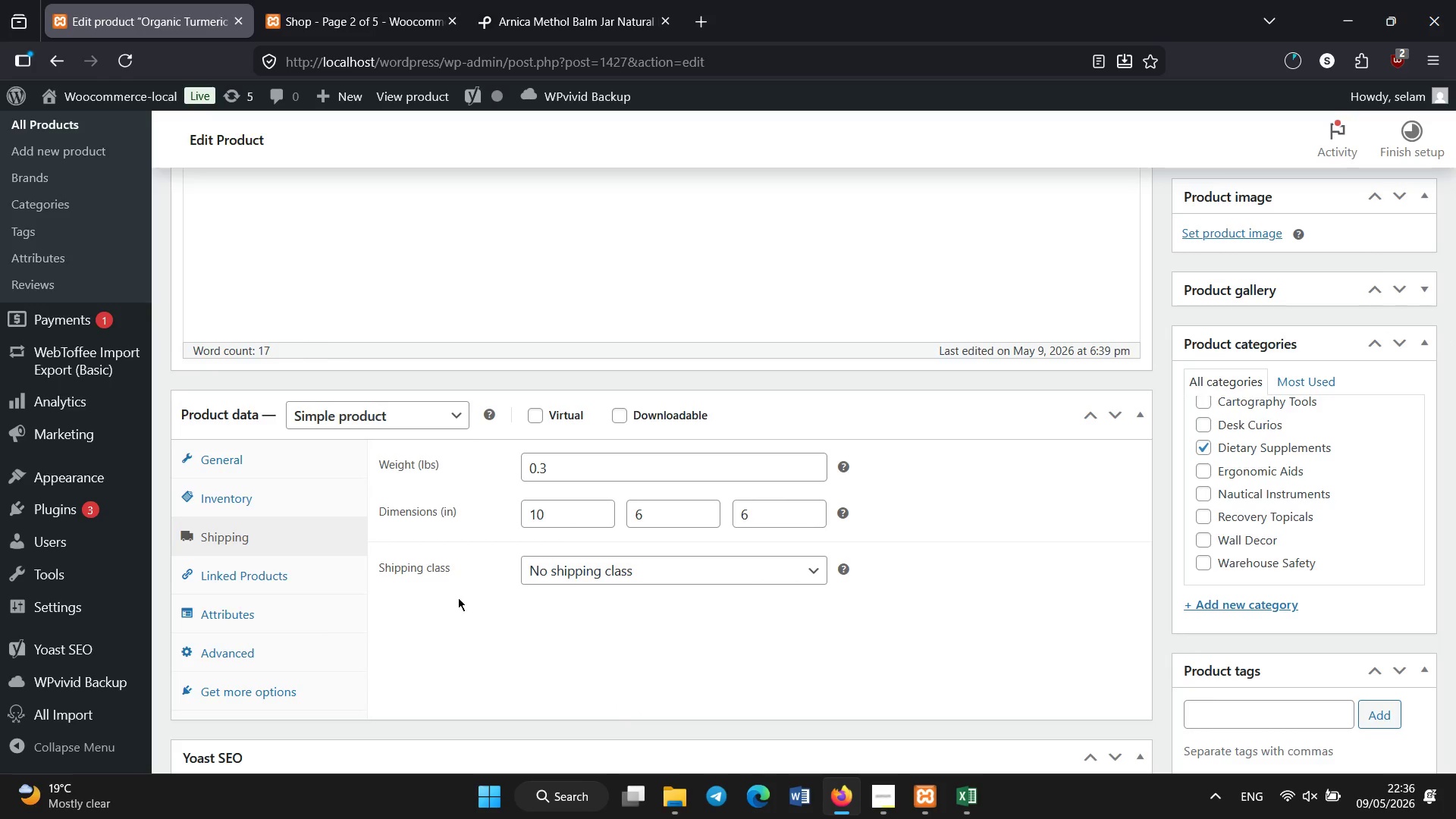 
scroll: coordinate [445, 584], scroll_direction: down, amount: 7.0
 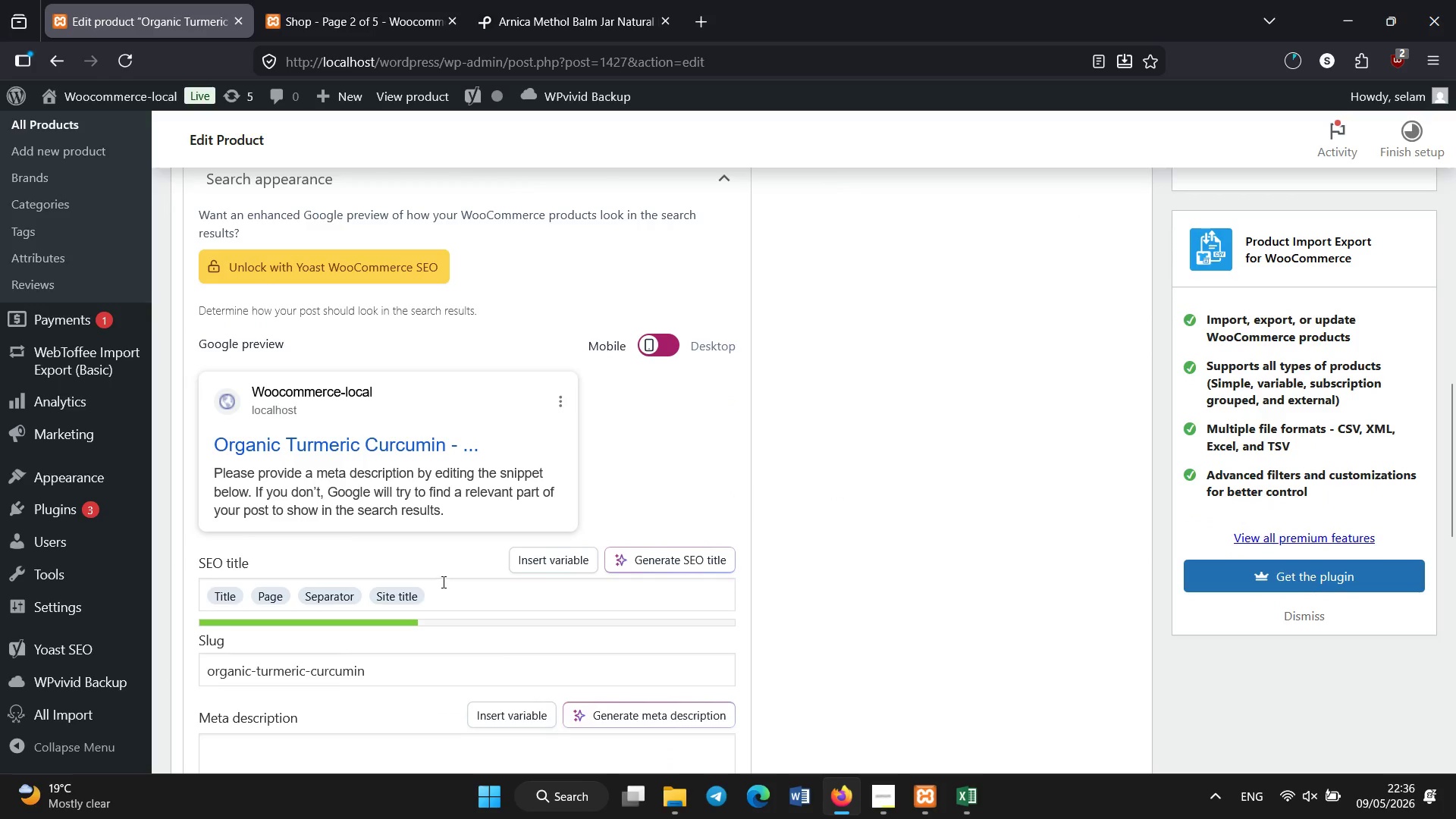 
left_click([459, 604])
 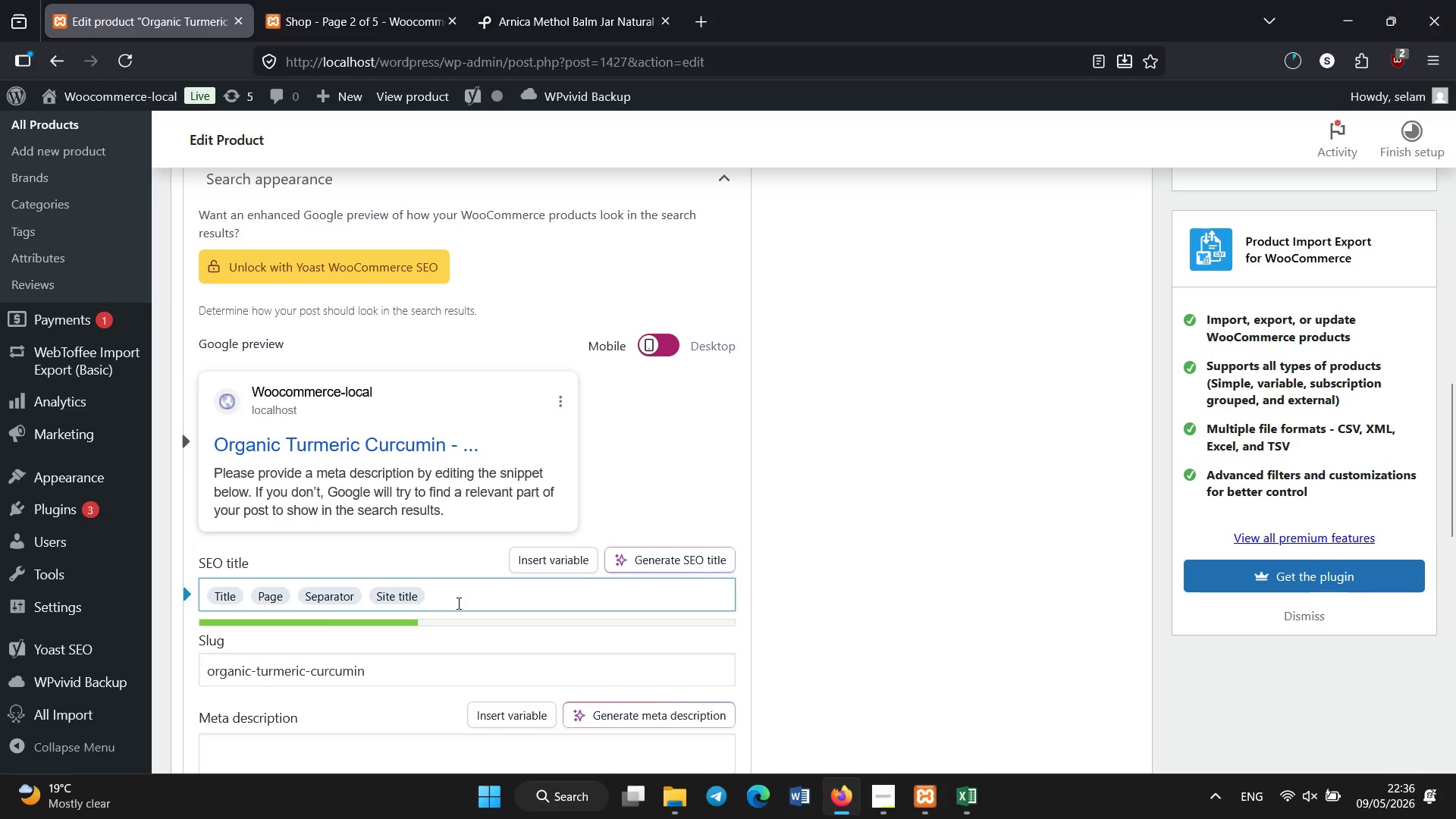 
key(Backspace)
 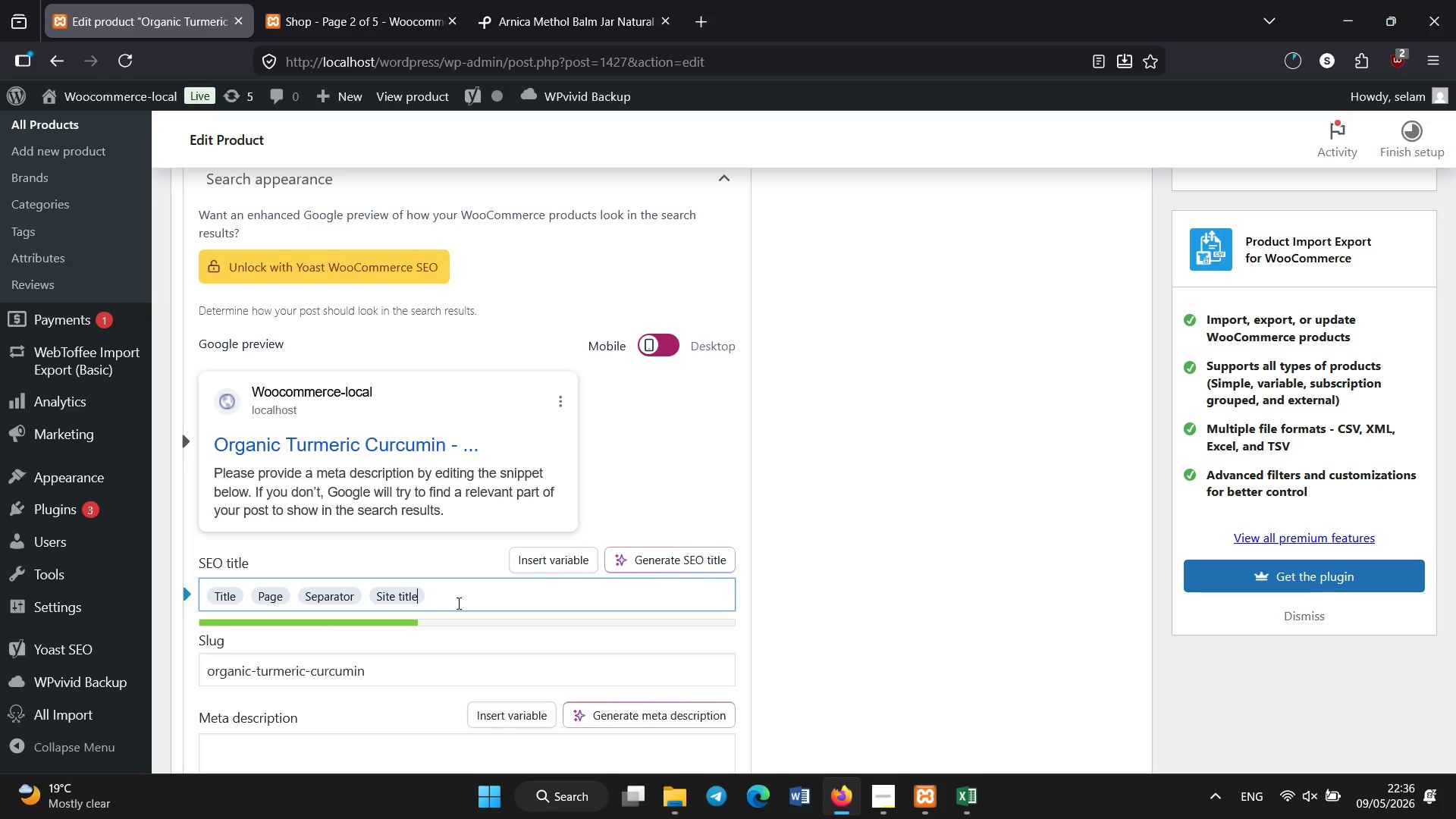 
key(Backspace)
 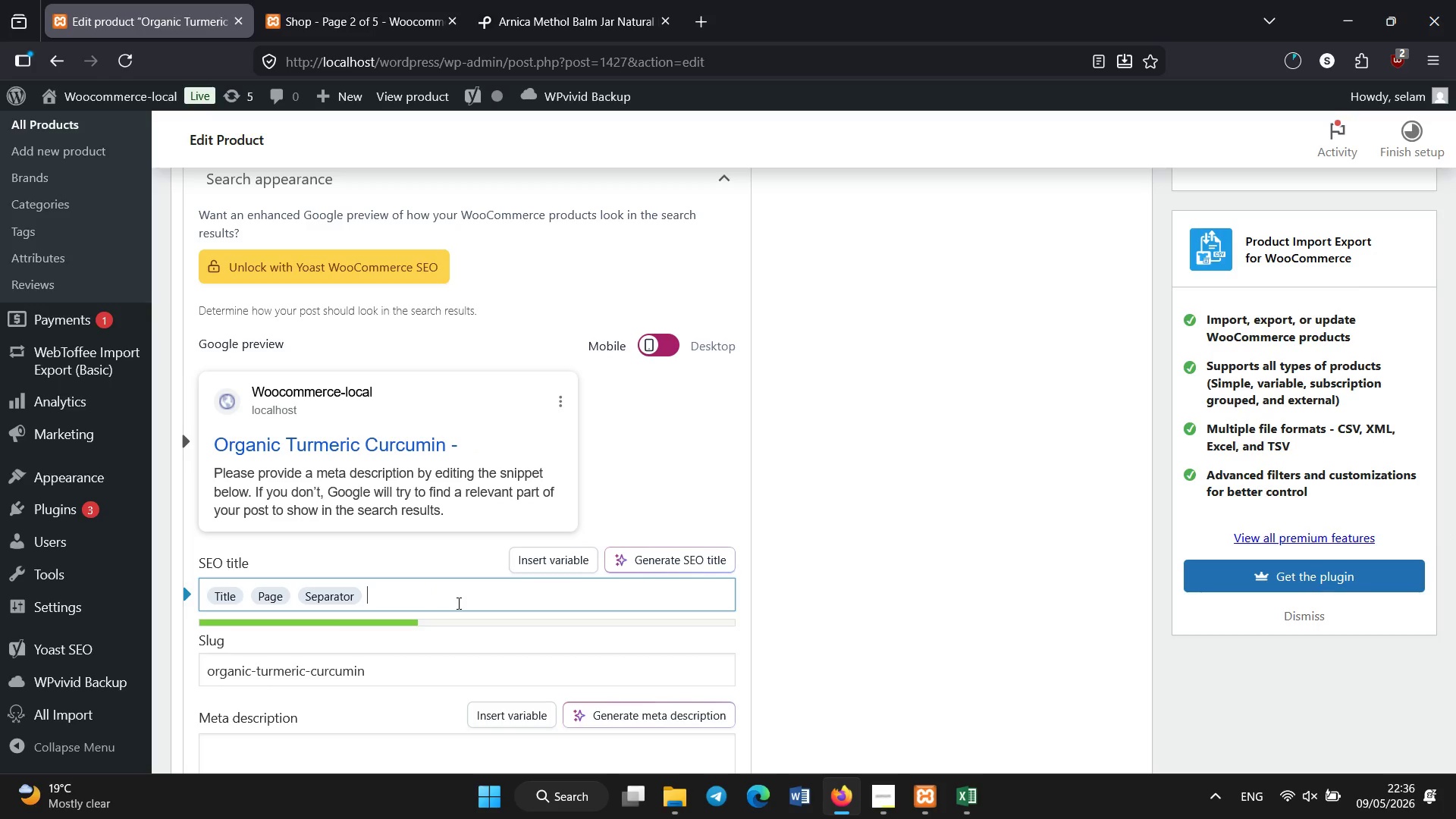 
key(Backspace)
 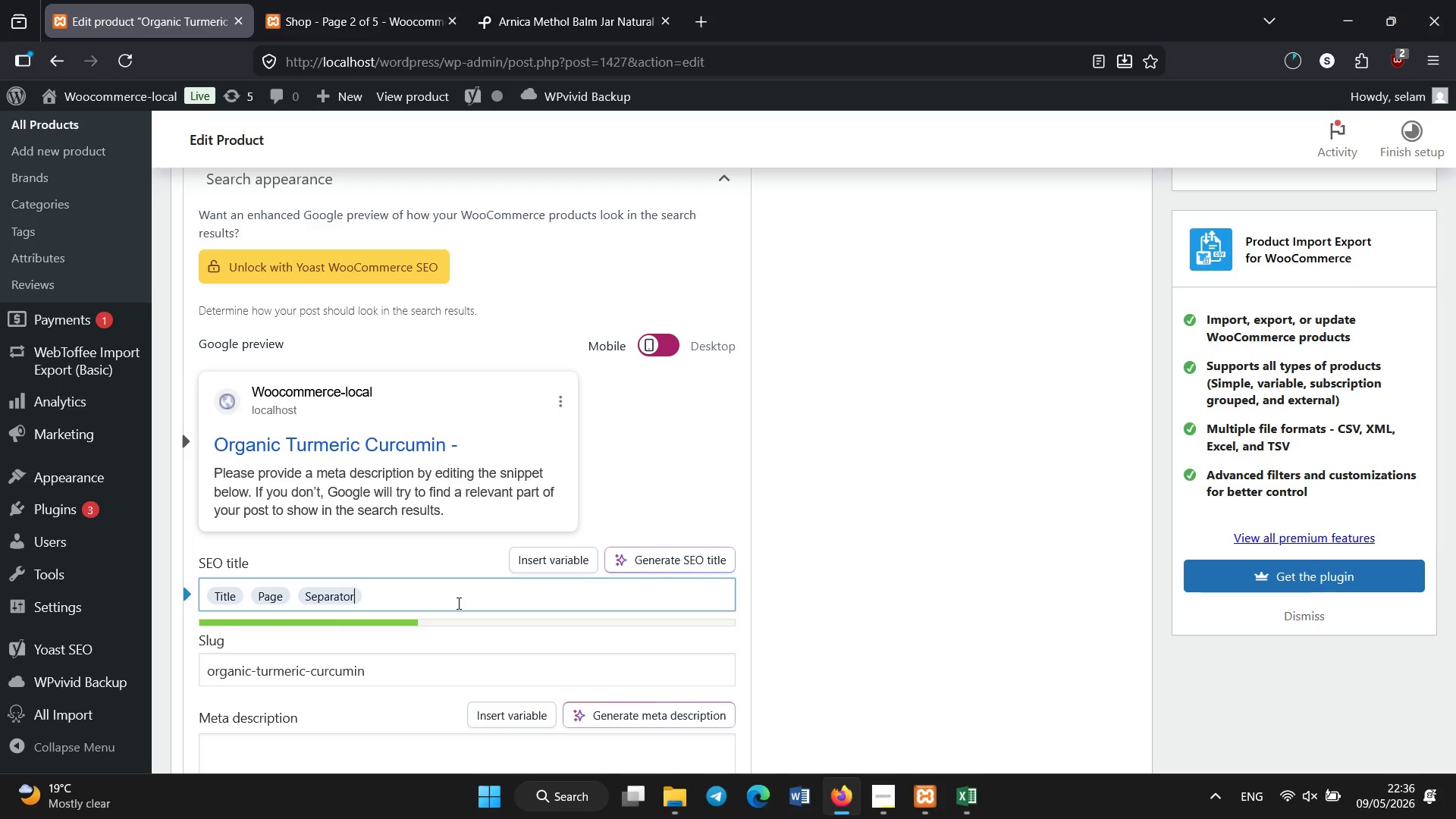 
key(Backspace)
 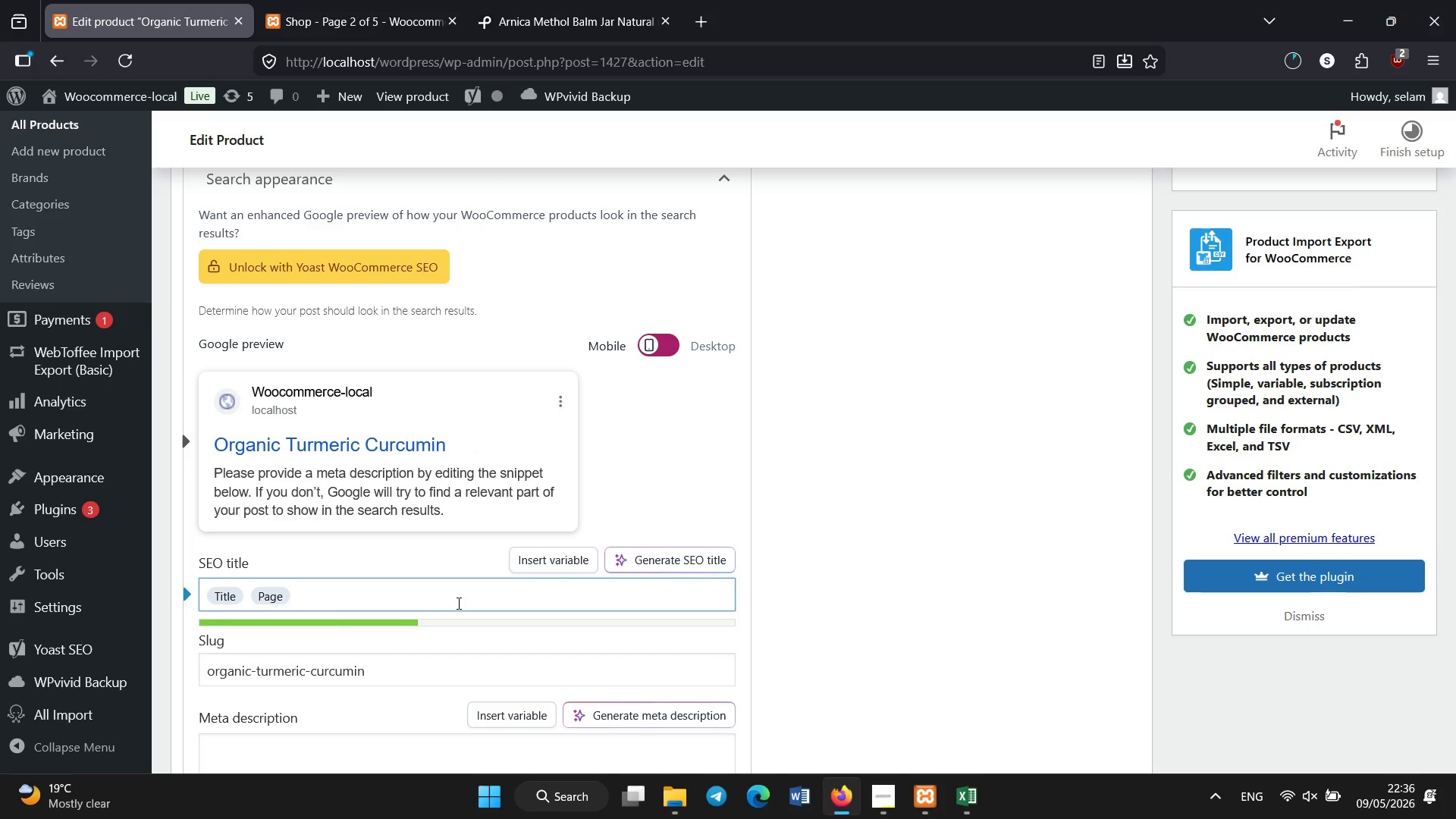 
key(Backspace)
 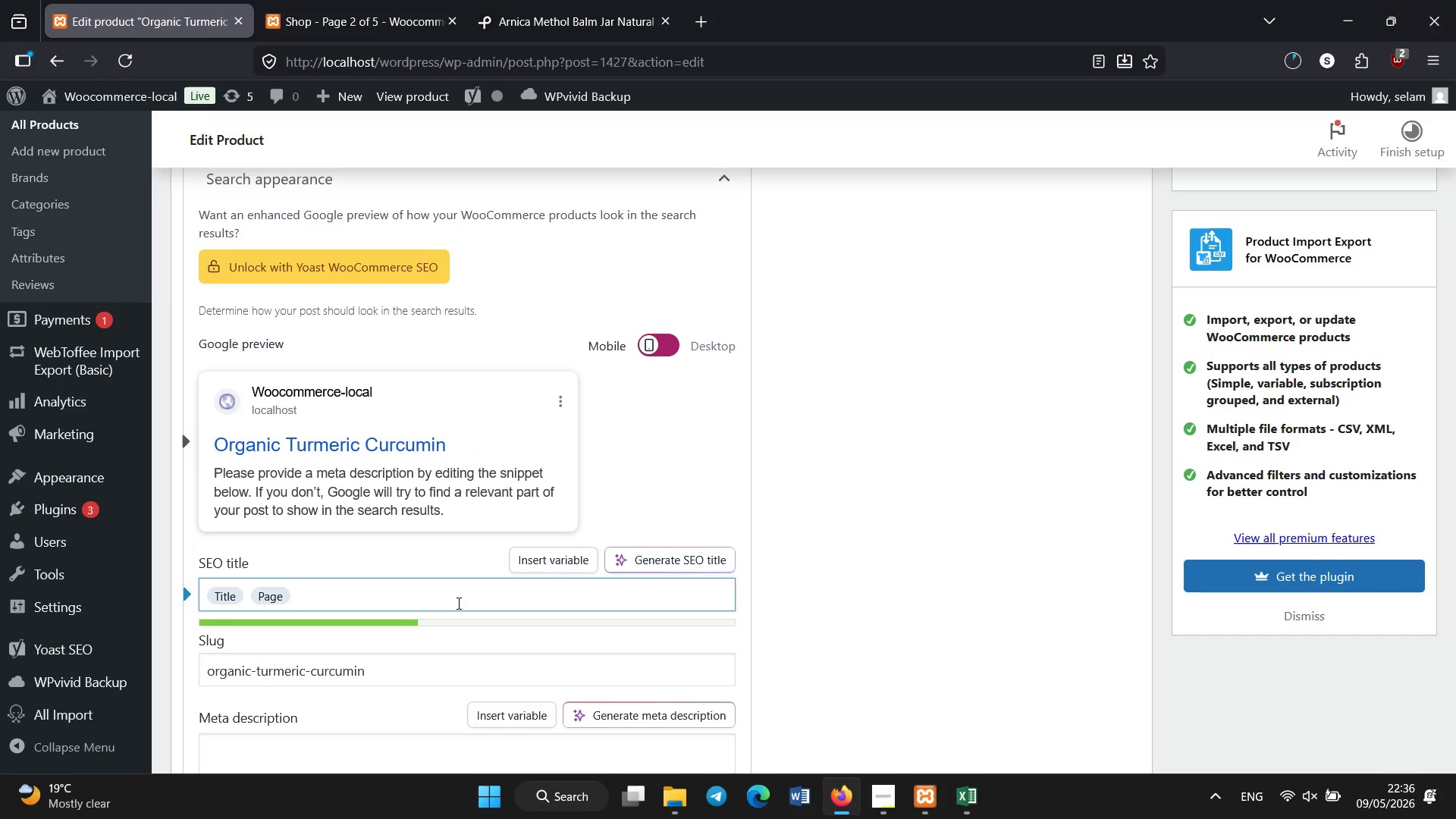 
key(Backspace)
 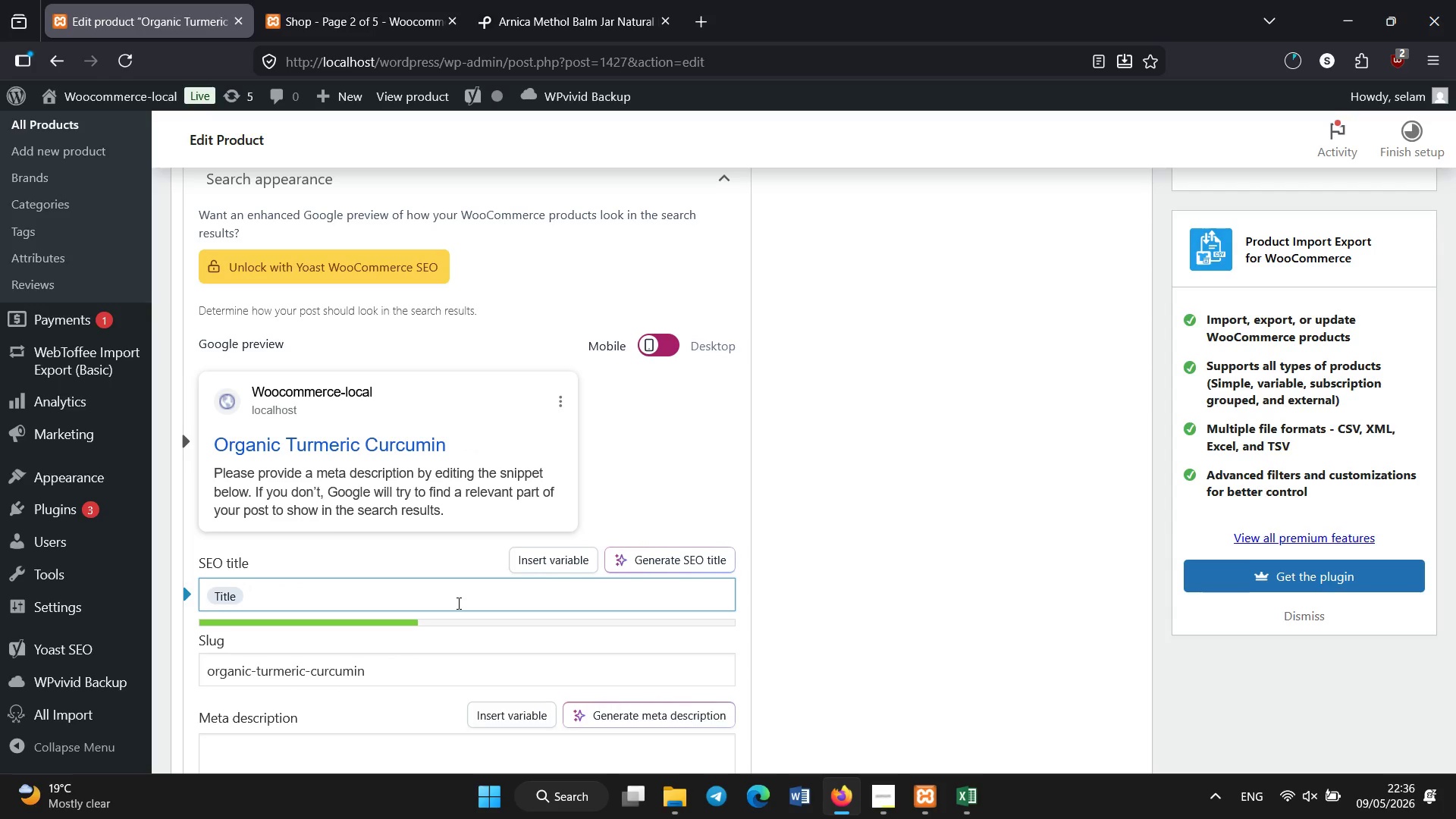 
scroll: coordinate [459, 604], scroll_direction: none, amount: 0.0
 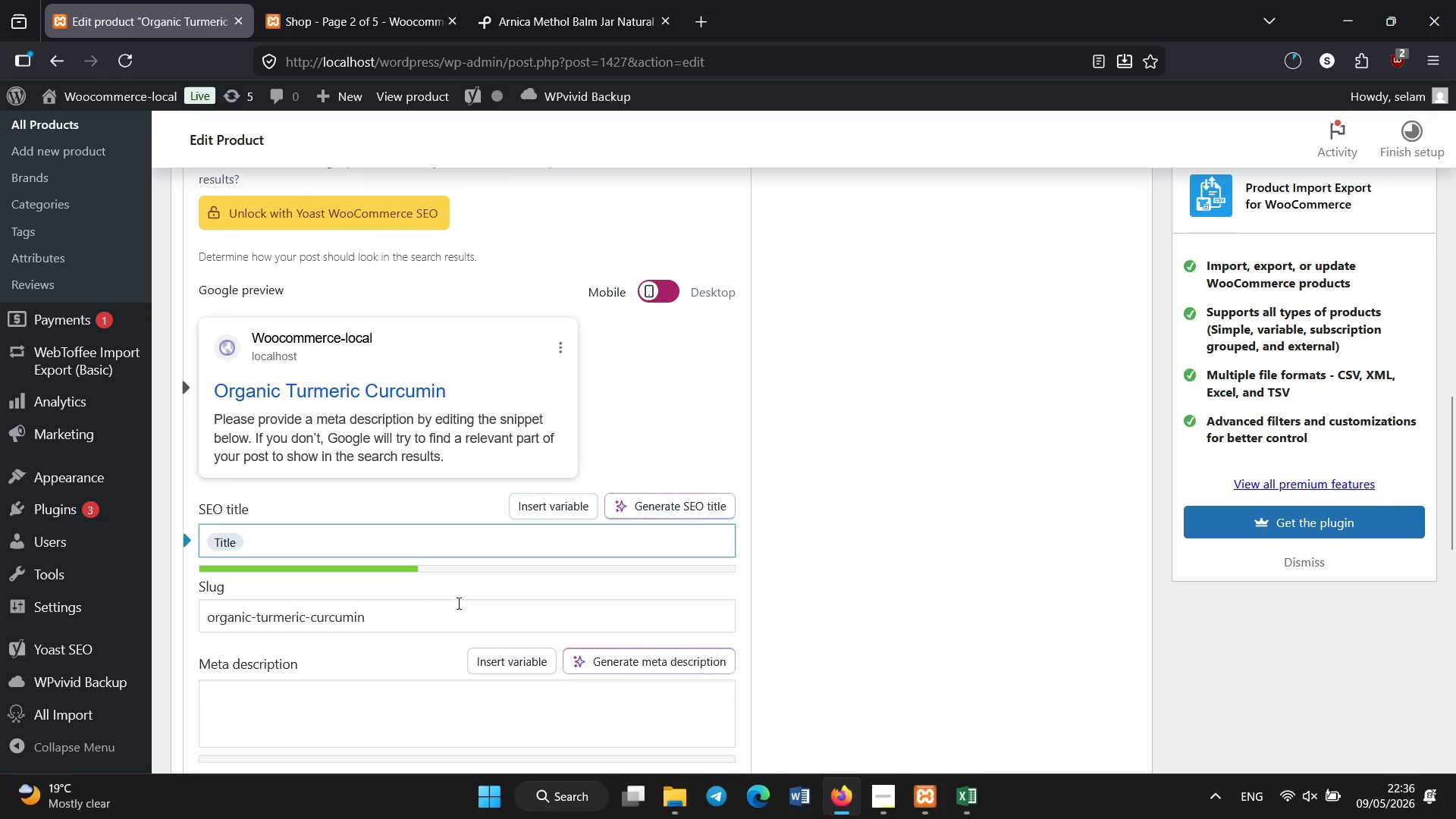 
type(| h)
key(Backspace)
type(Joint & Anti )
key(Backspace)
type(-Inflammatory Supplement)
 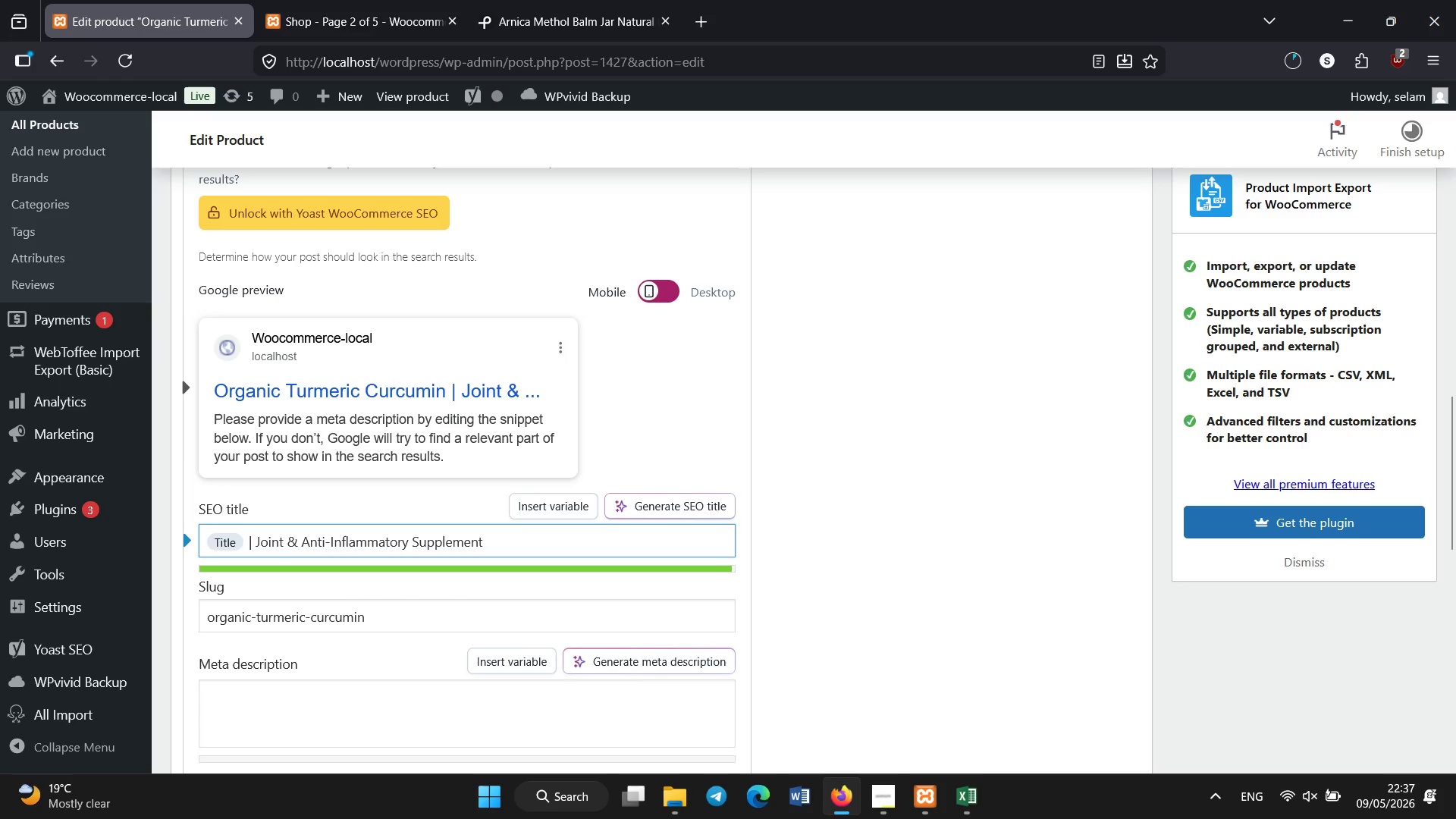 
scroll: coordinate [443, 651], scroll_direction: down, amount: 1.0
 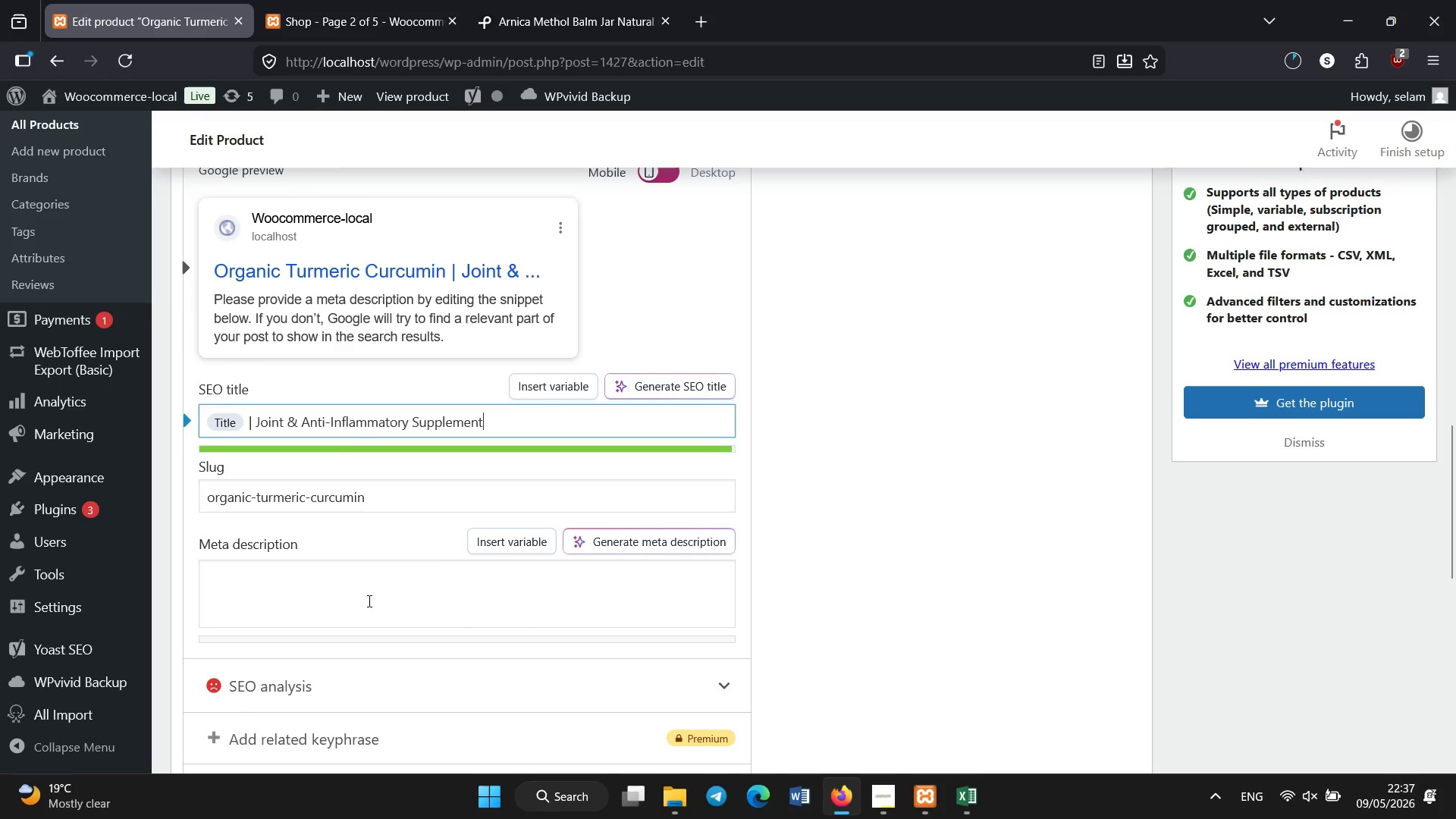 
left_click([369, 601])
 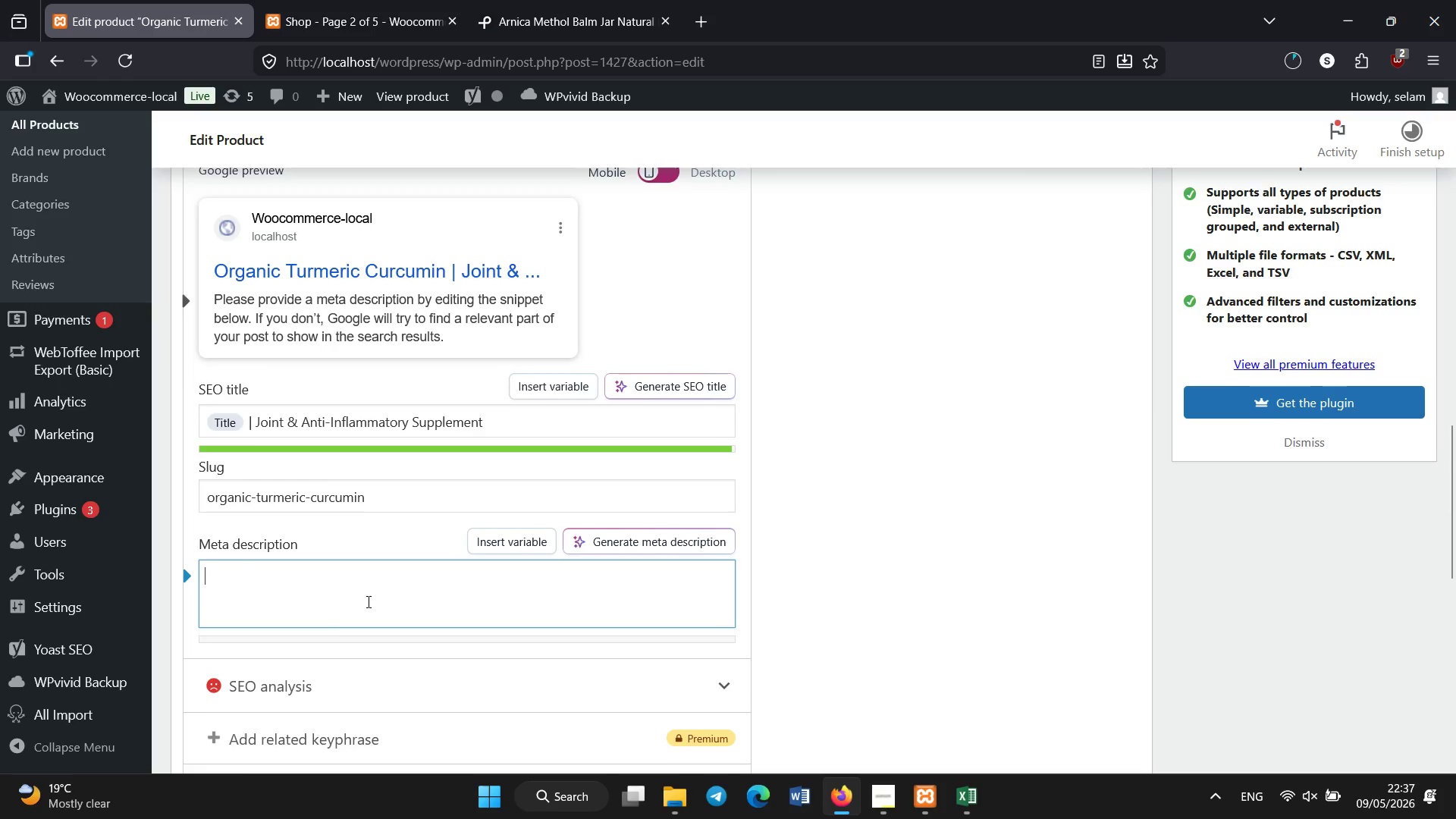 
scroll: coordinate [369, 602], scroll_direction: down, amount: 1.0
 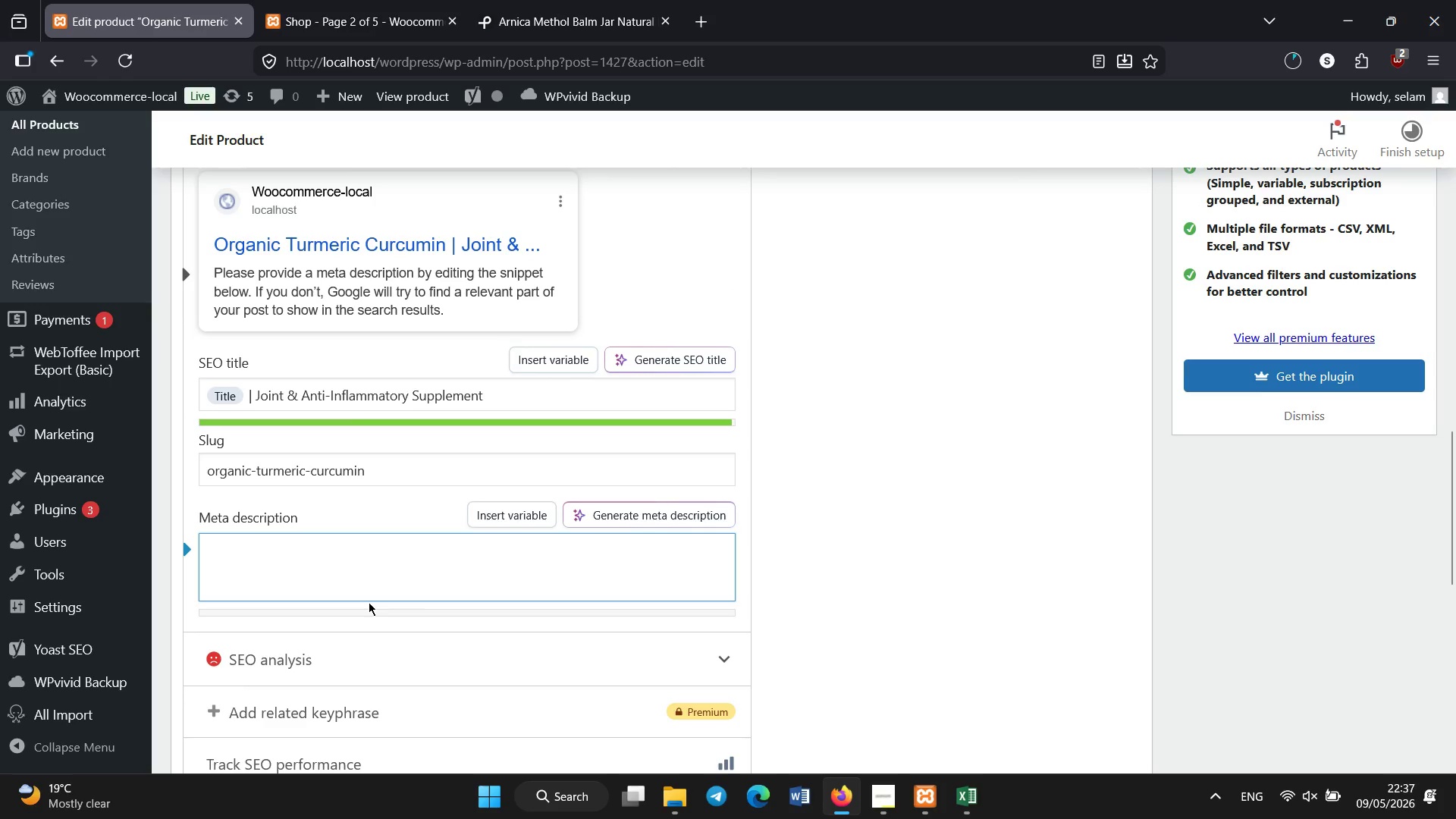 
type(High-potency turmeric curcumin supplement with black pepper for enhanced absorption and natural joint and inflammation support.)
 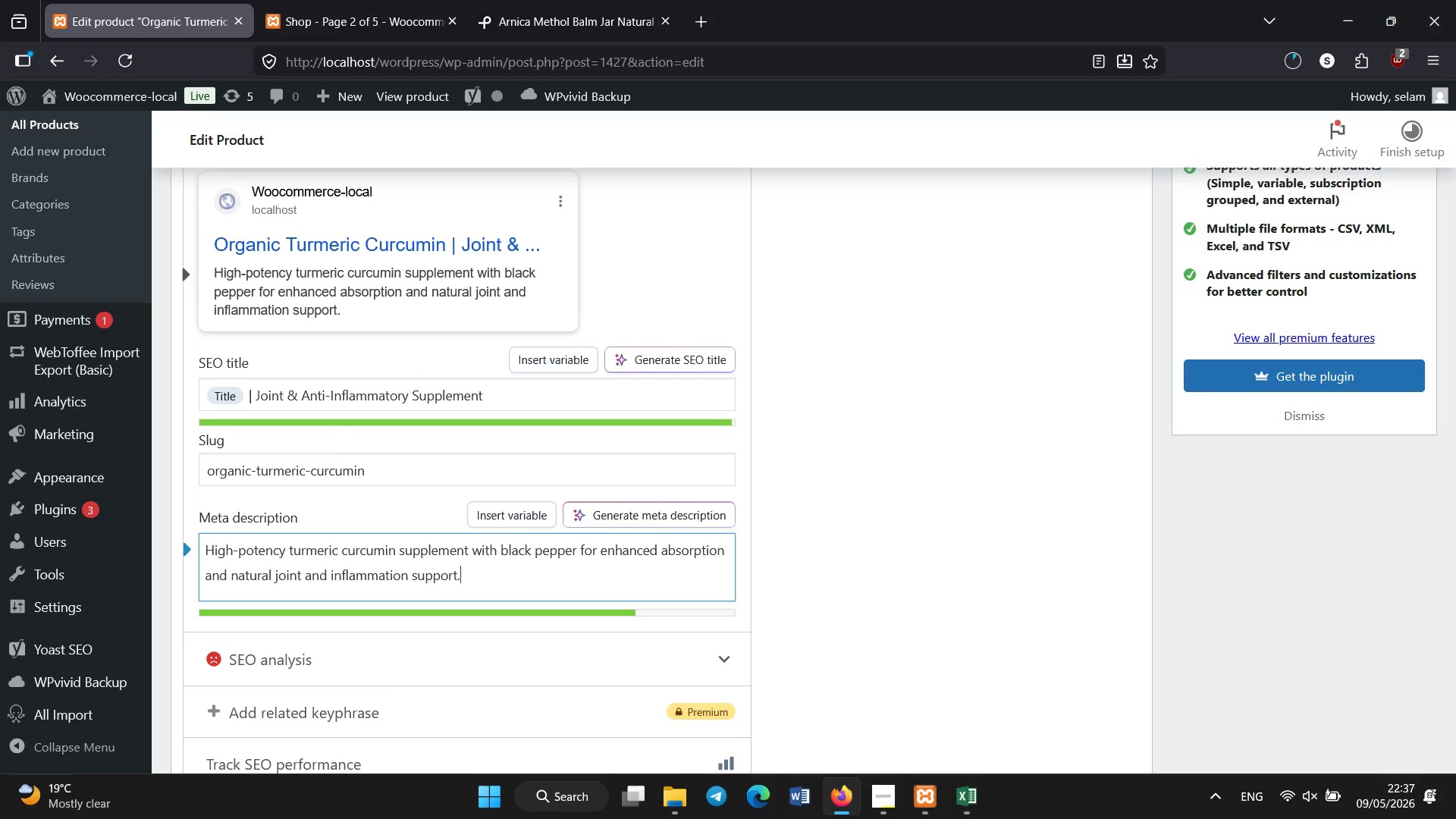 
scroll: coordinate [407, 472], scroll_direction: up, amount: 4.0
 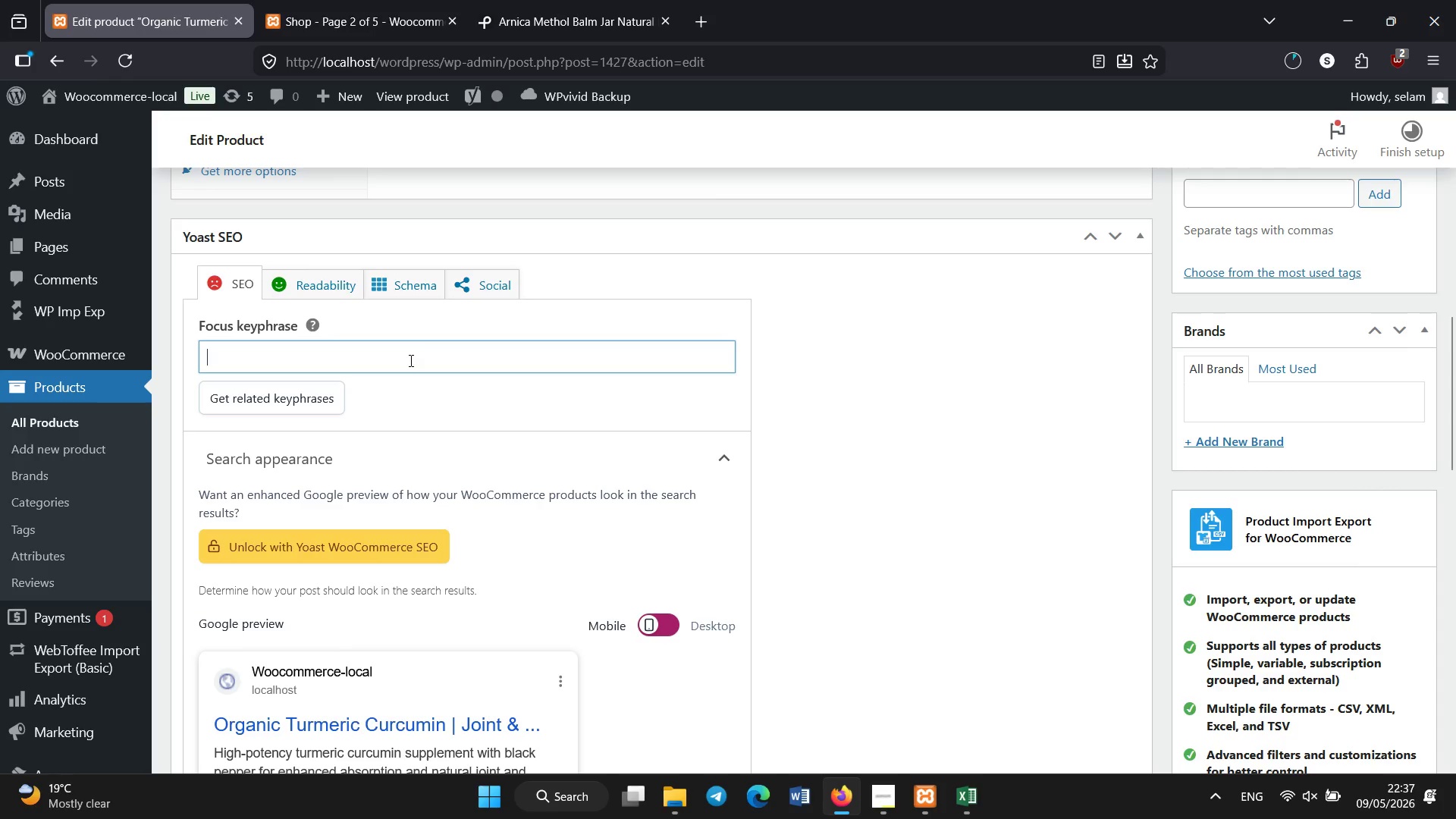 
type(trumeric supplement)
 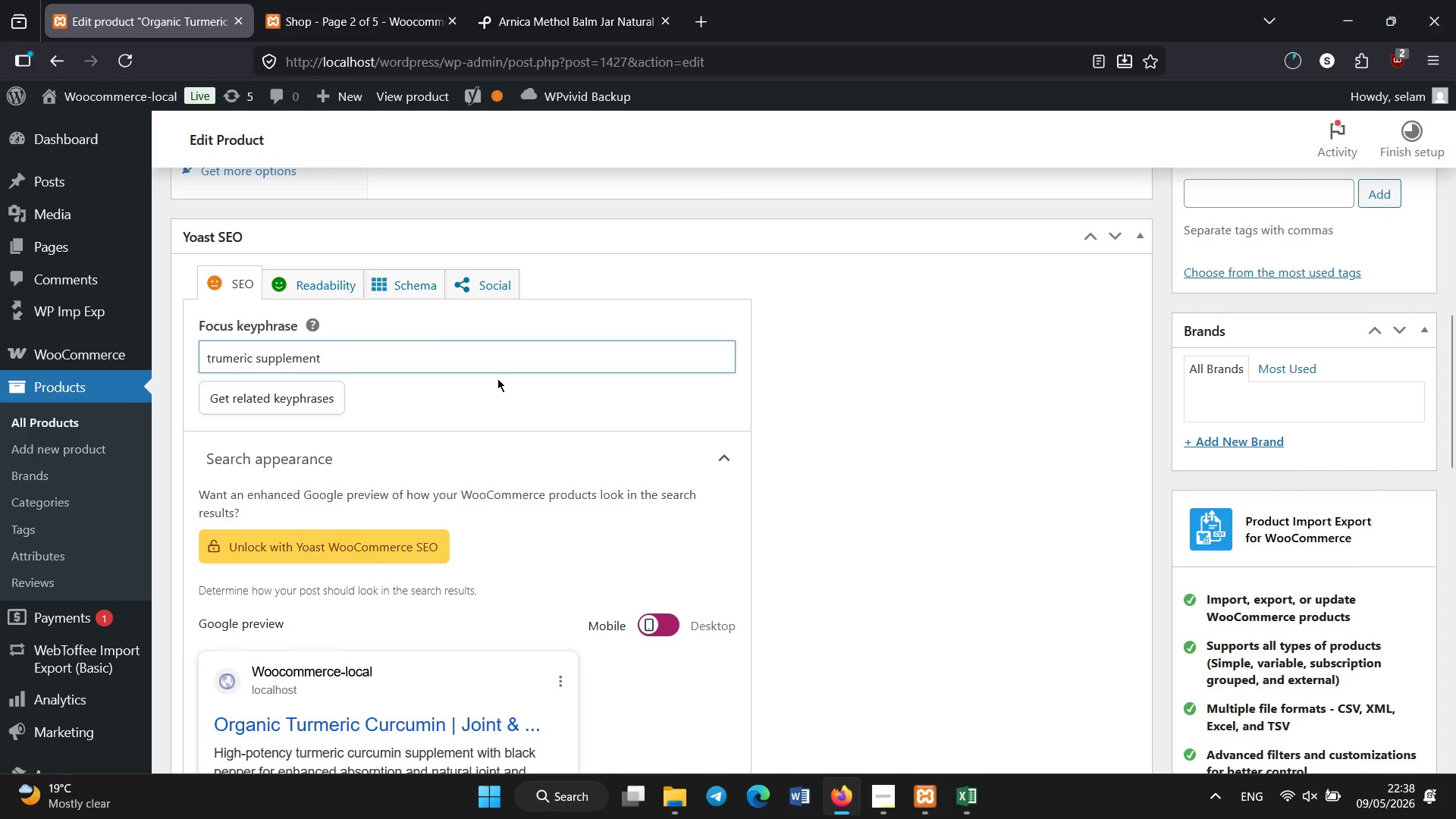 
scroll: coordinate [500, 381], scroll_direction: up, amount: 8.0
 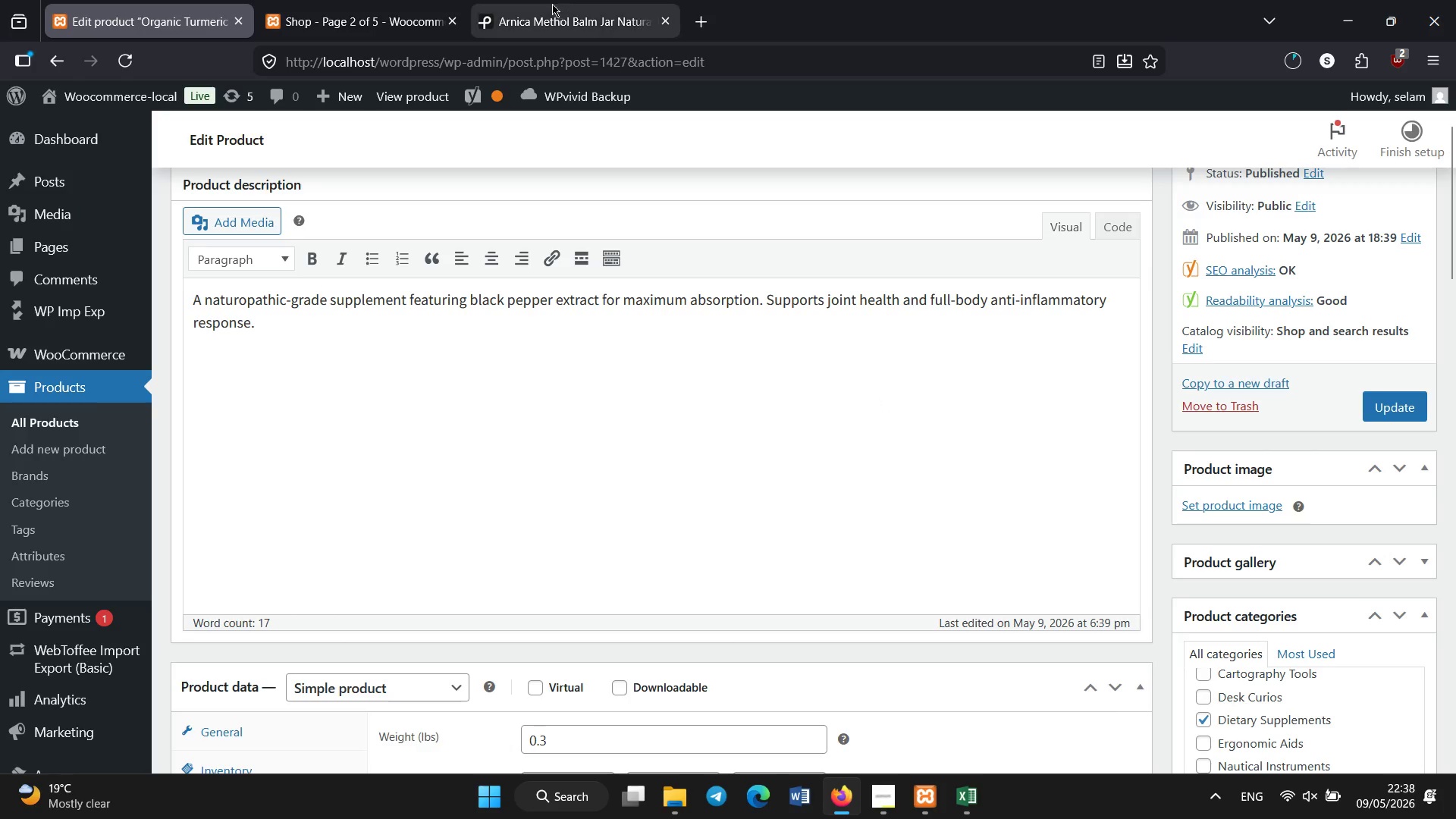 
left_click([550, 0])
 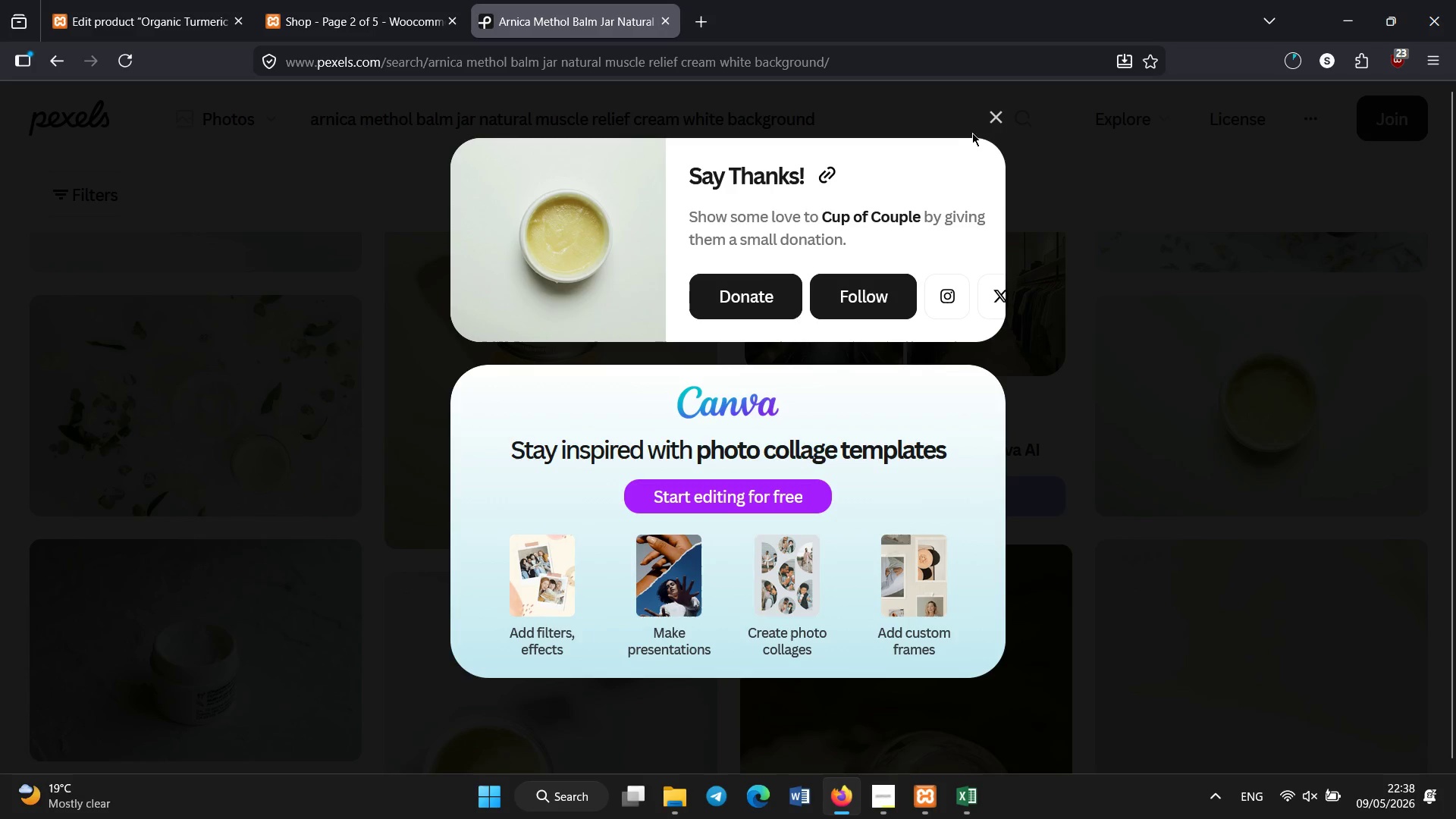 
left_click([990, 124])
 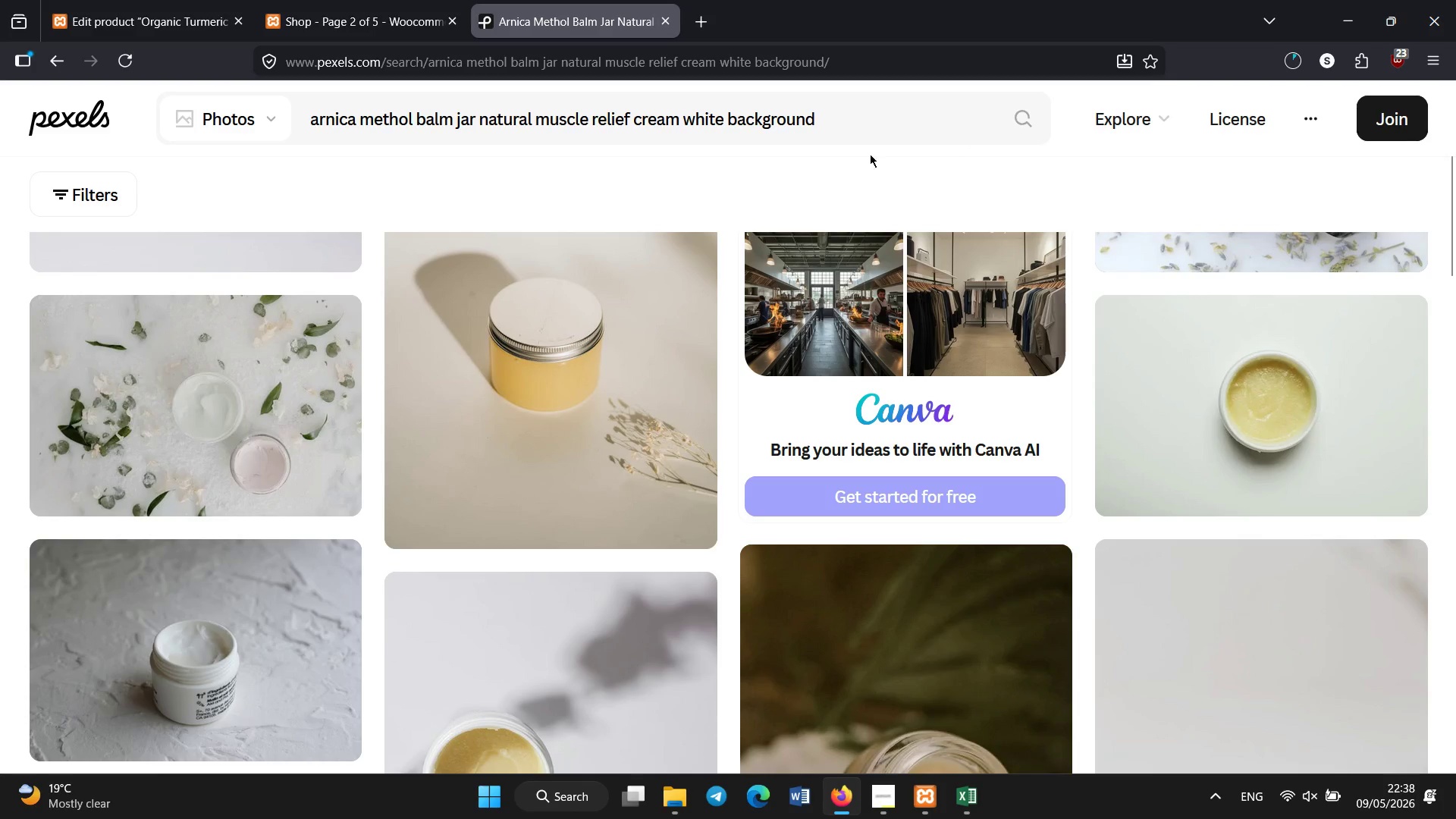 
left_click([848, 117])
 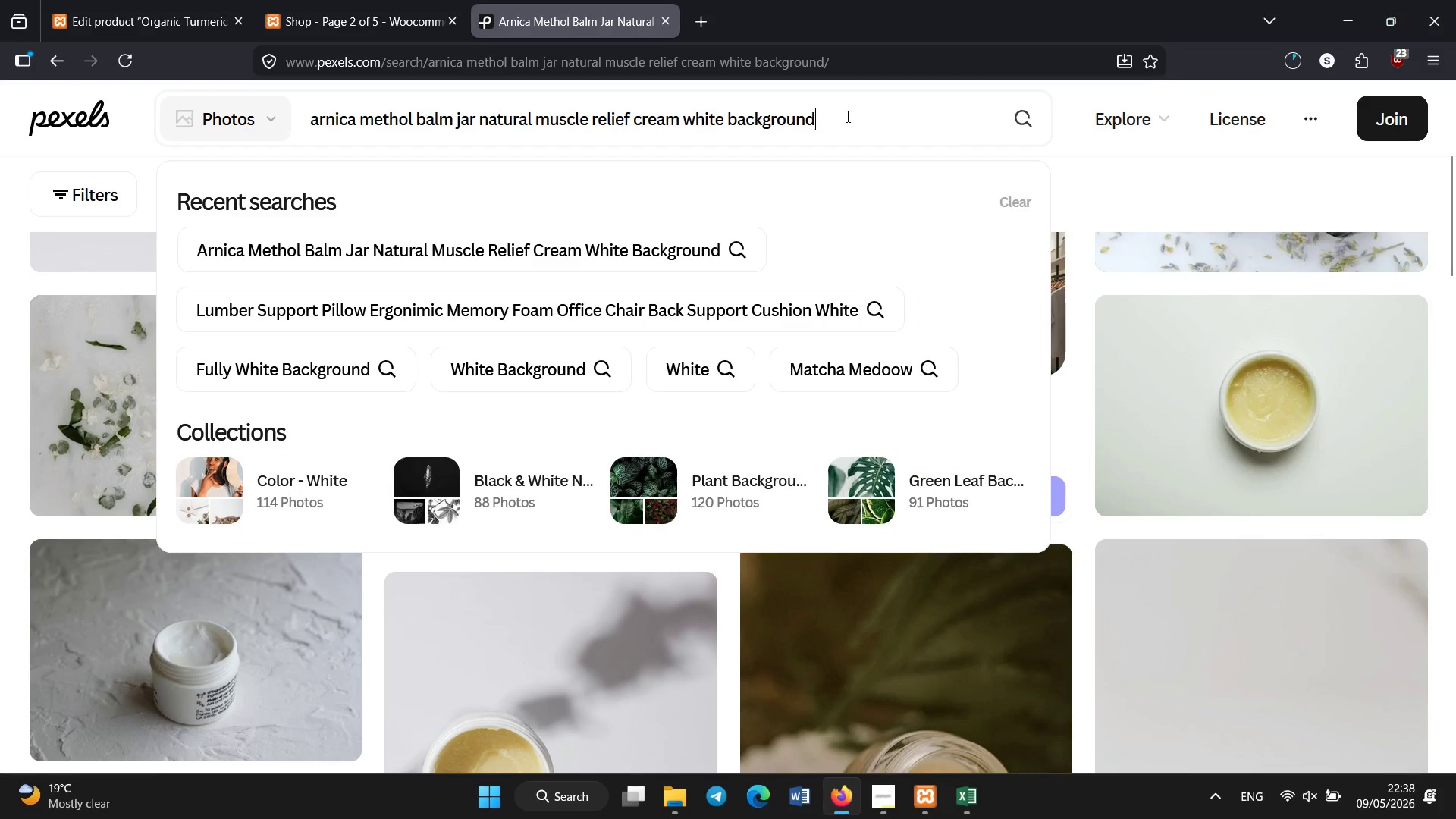 
key(Control+A)
 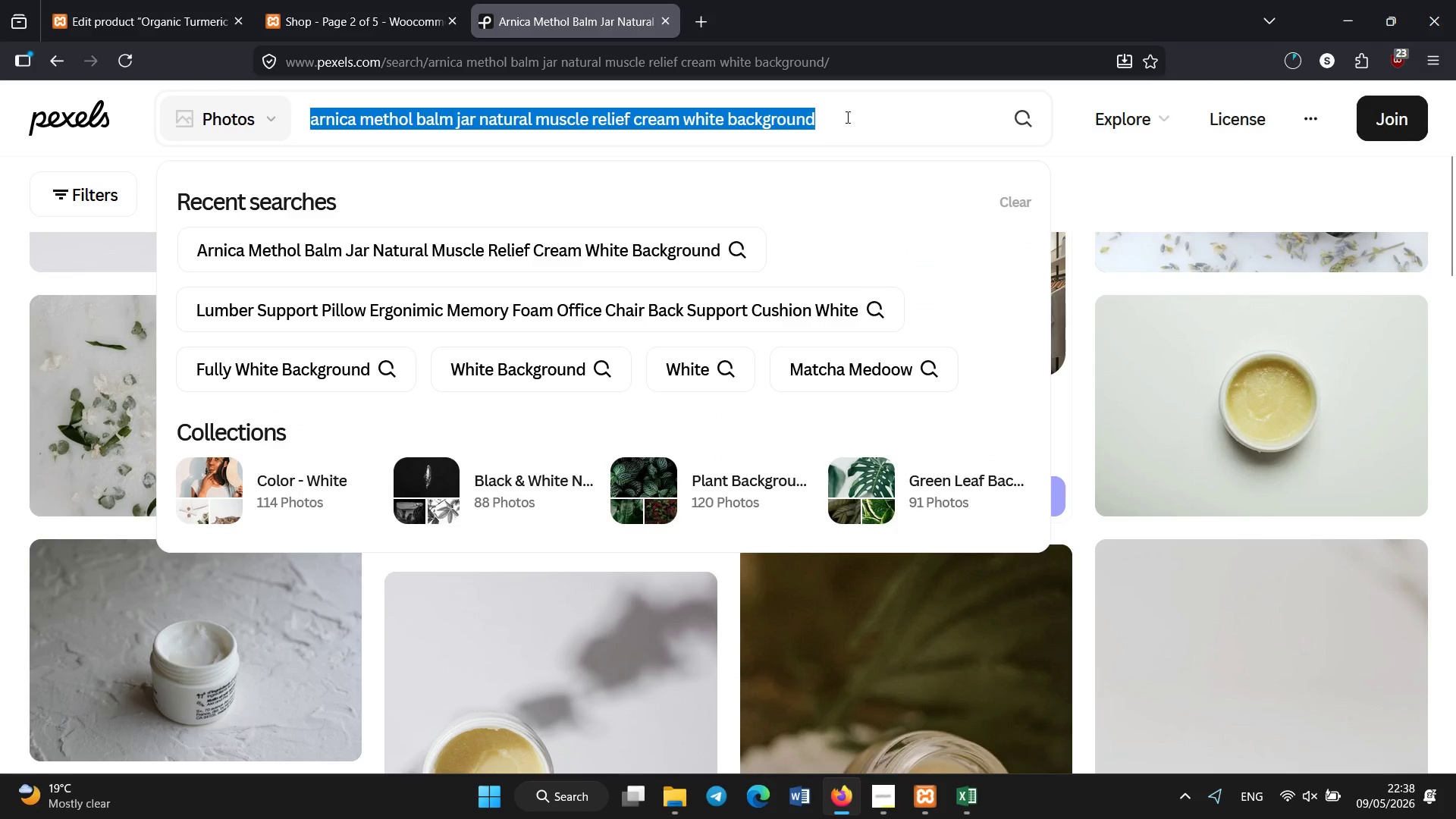 
key(Backspace)
 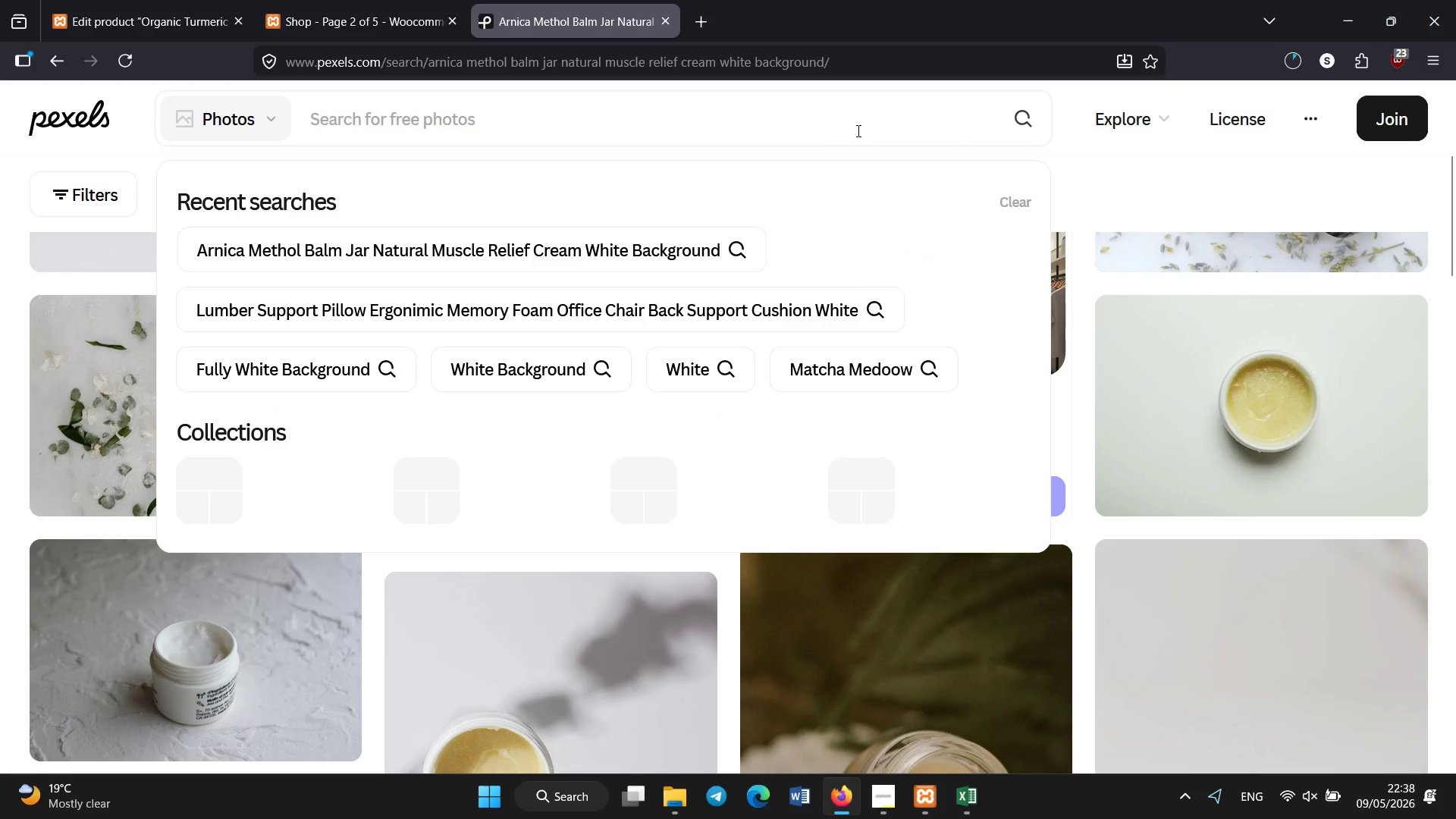 
hold_key(key=ShiftLeft, duration=0.98)
 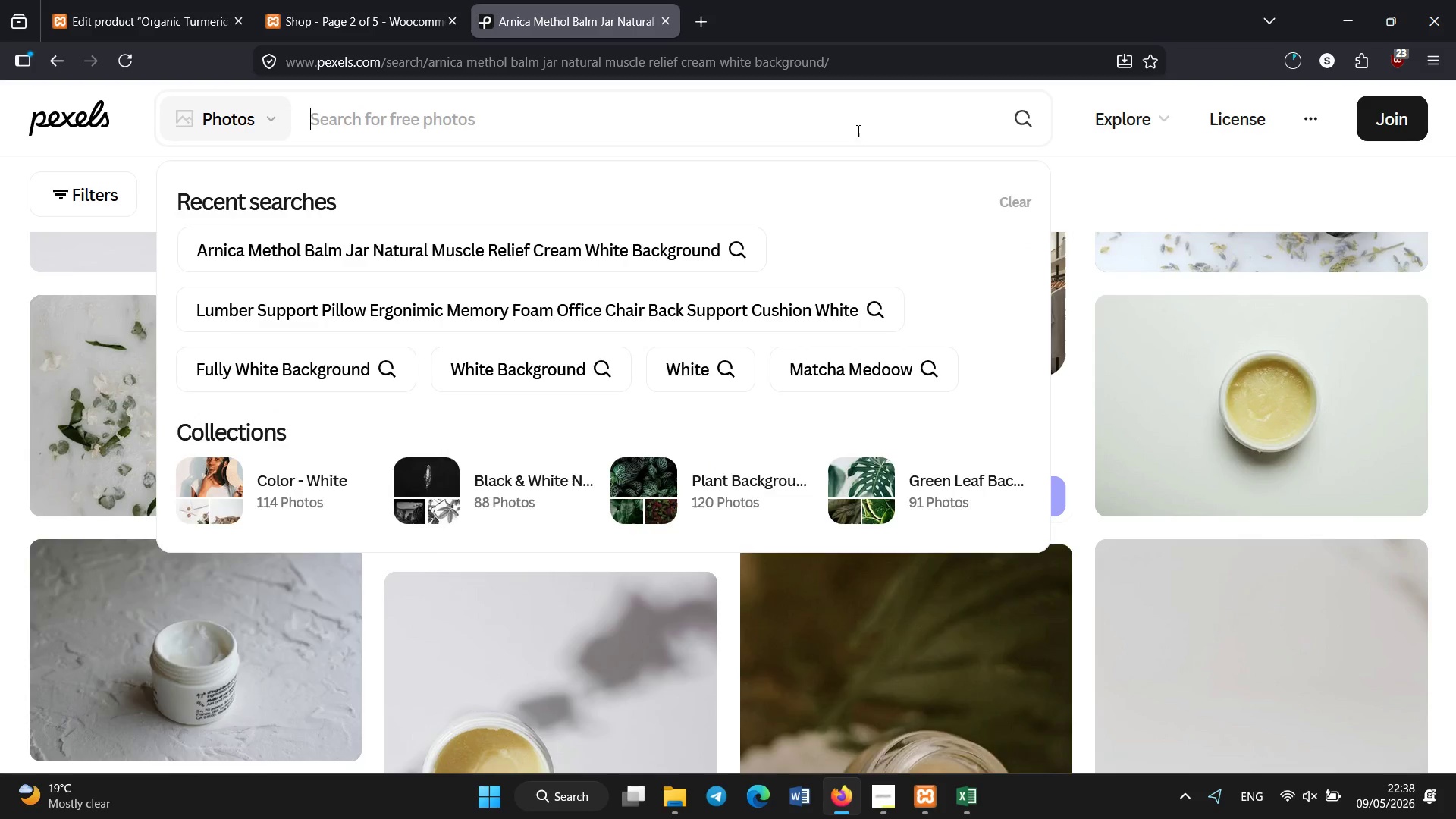 
type(turmeric curcumin capsules supplemt)
key(Backspace)
type(ent bottle natural wellness white ackground)
 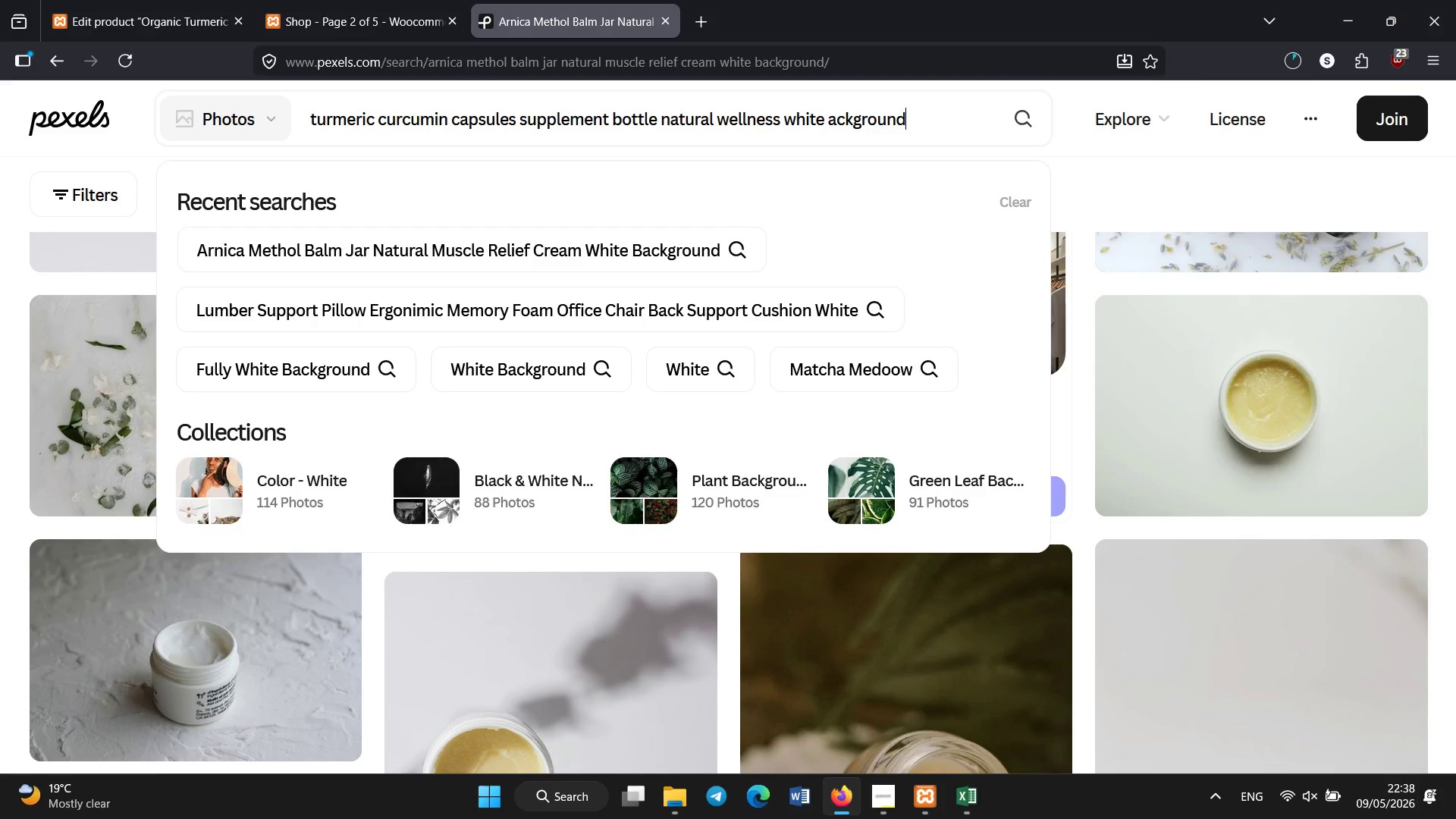 
key(Enter)
 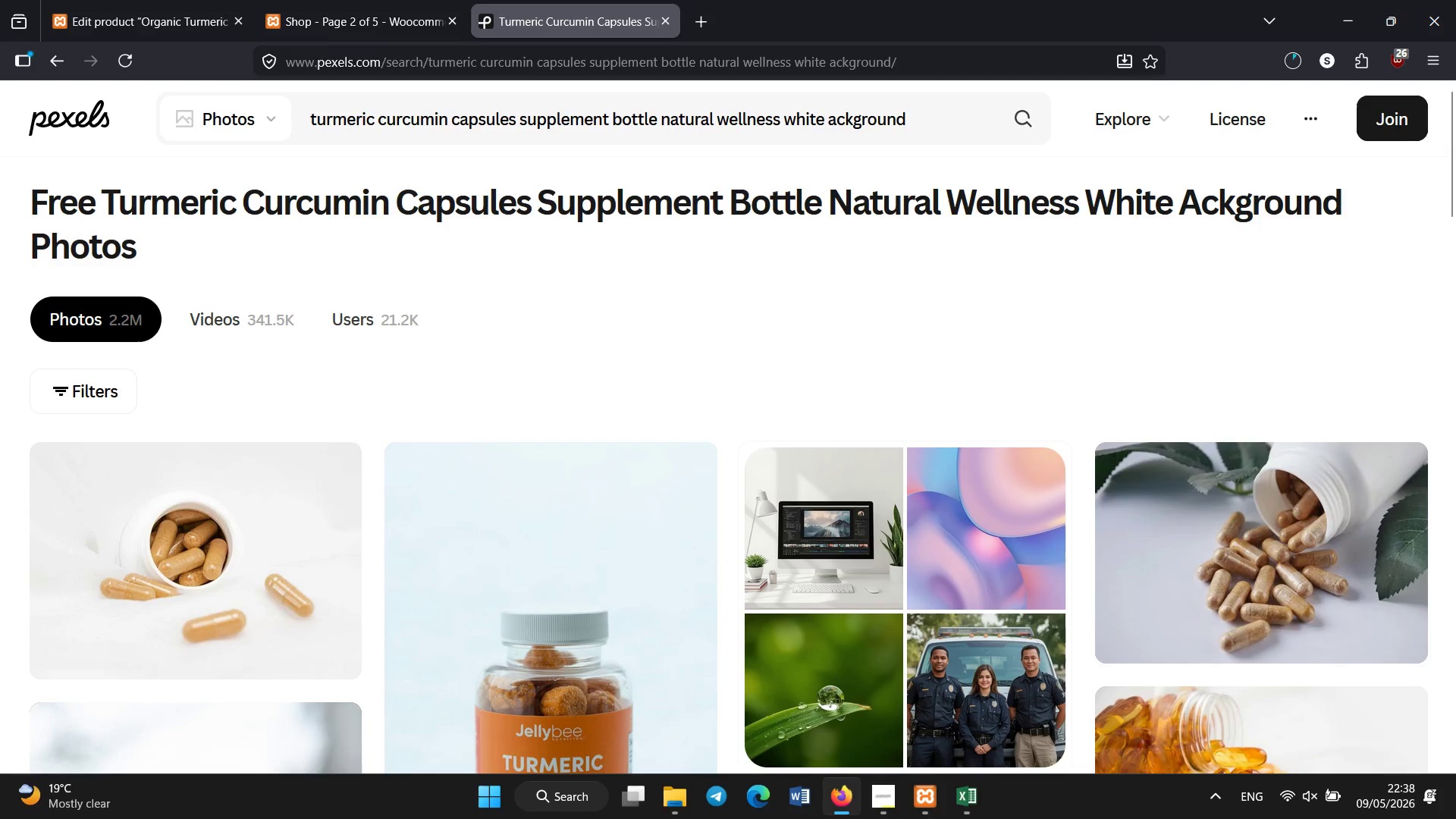 
wait(6.88)
 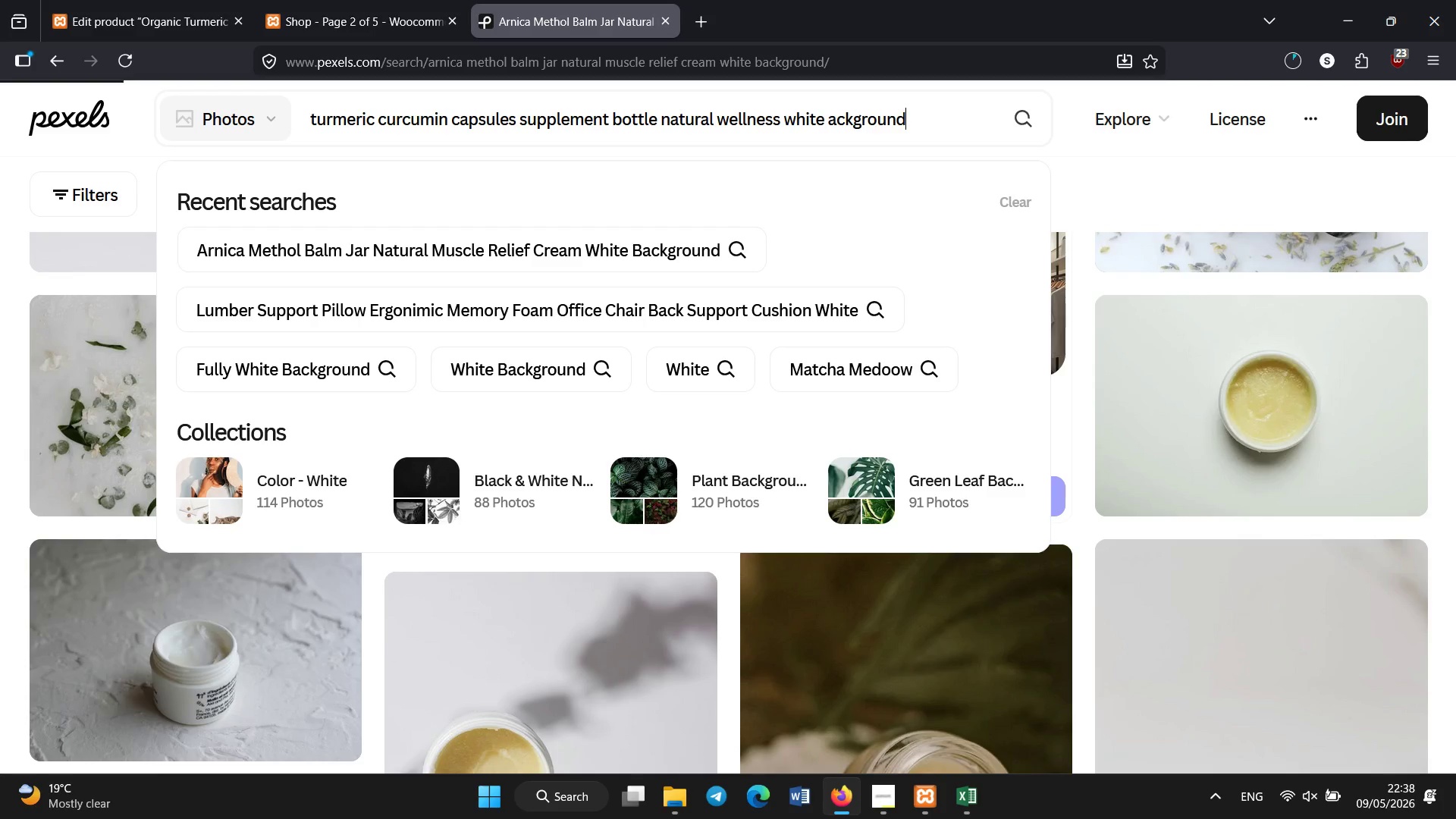 
left_click([290, 642])
 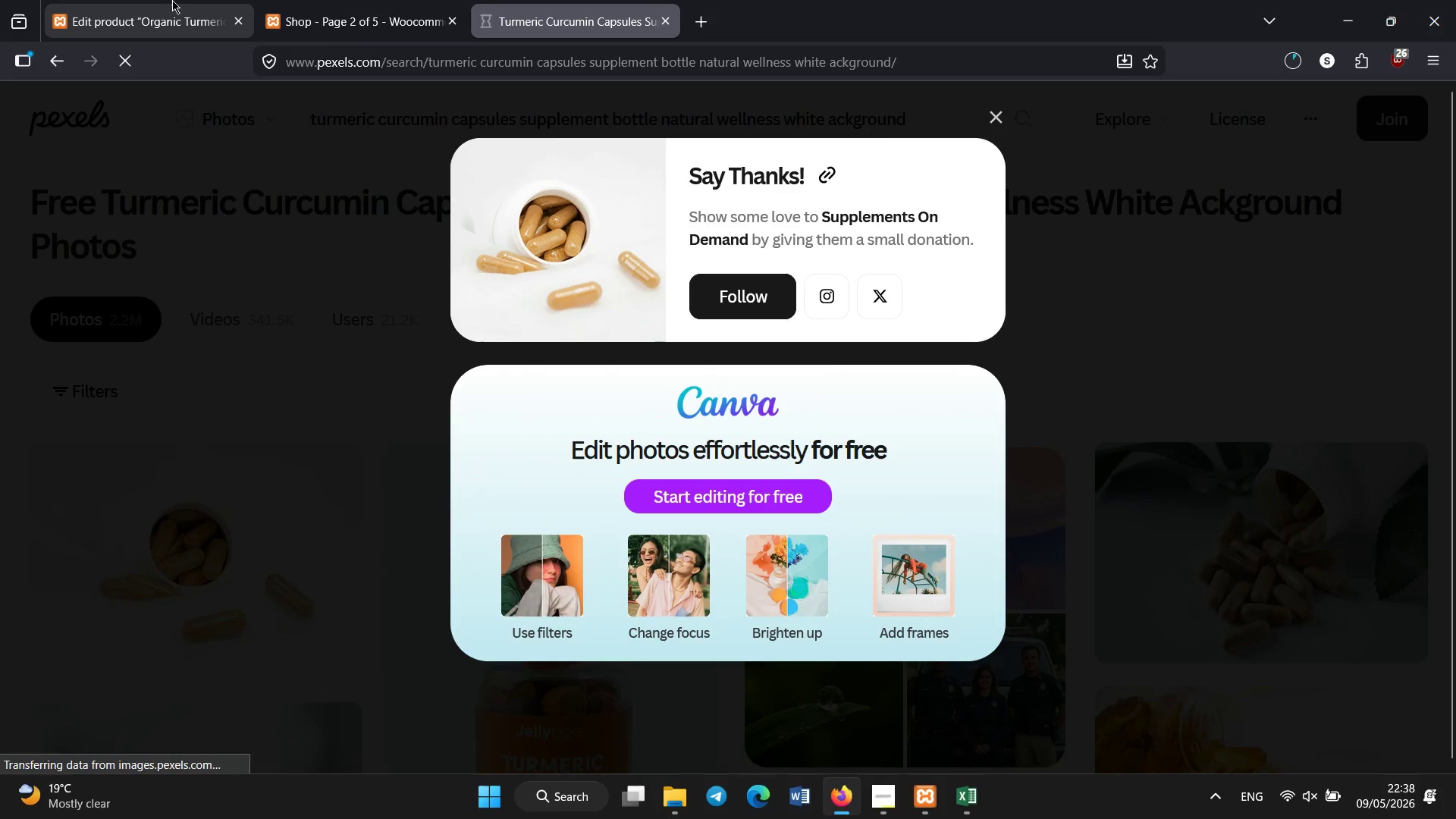 
left_click([173, 0])
 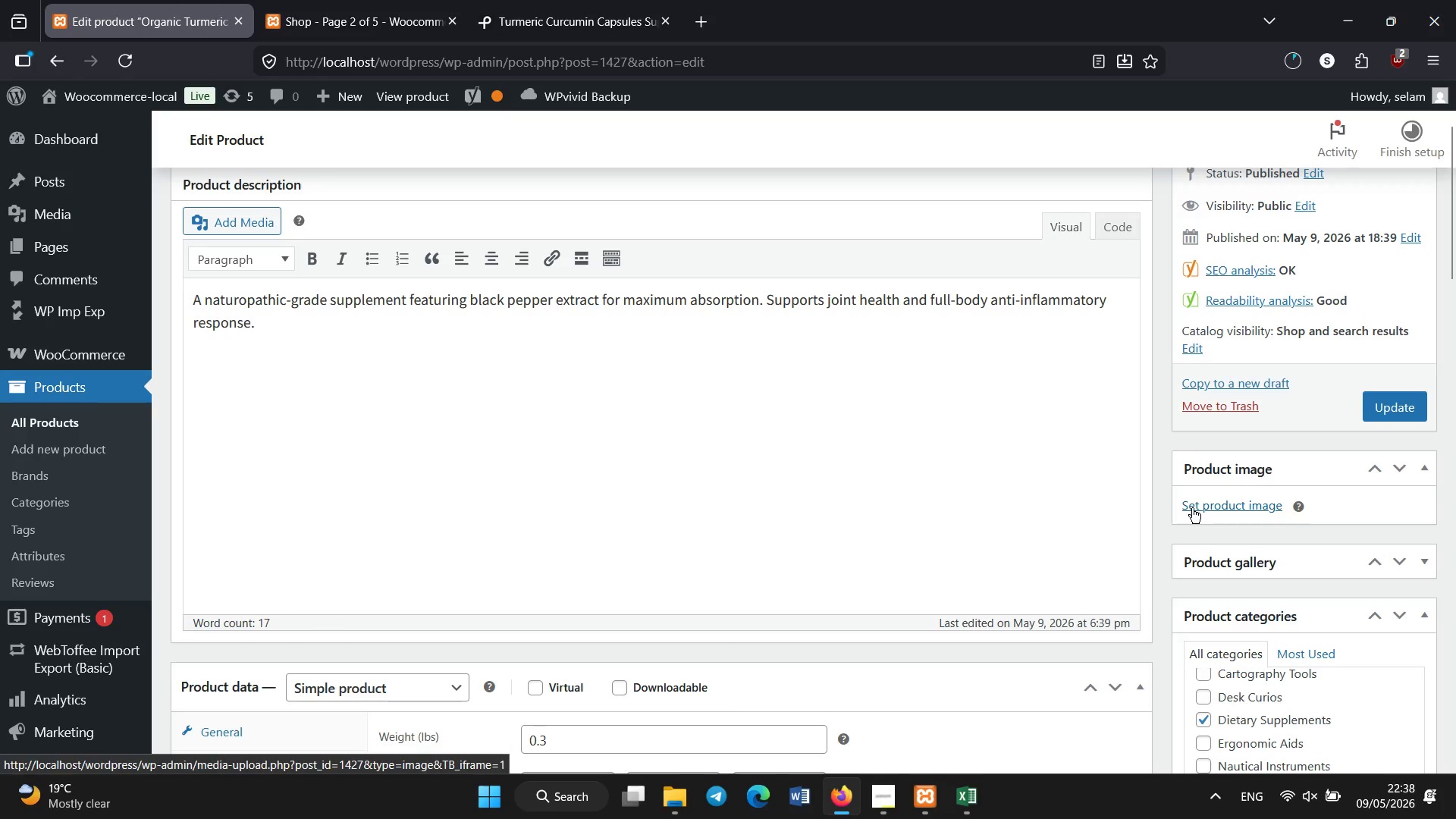 
left_click([1192, 507])
 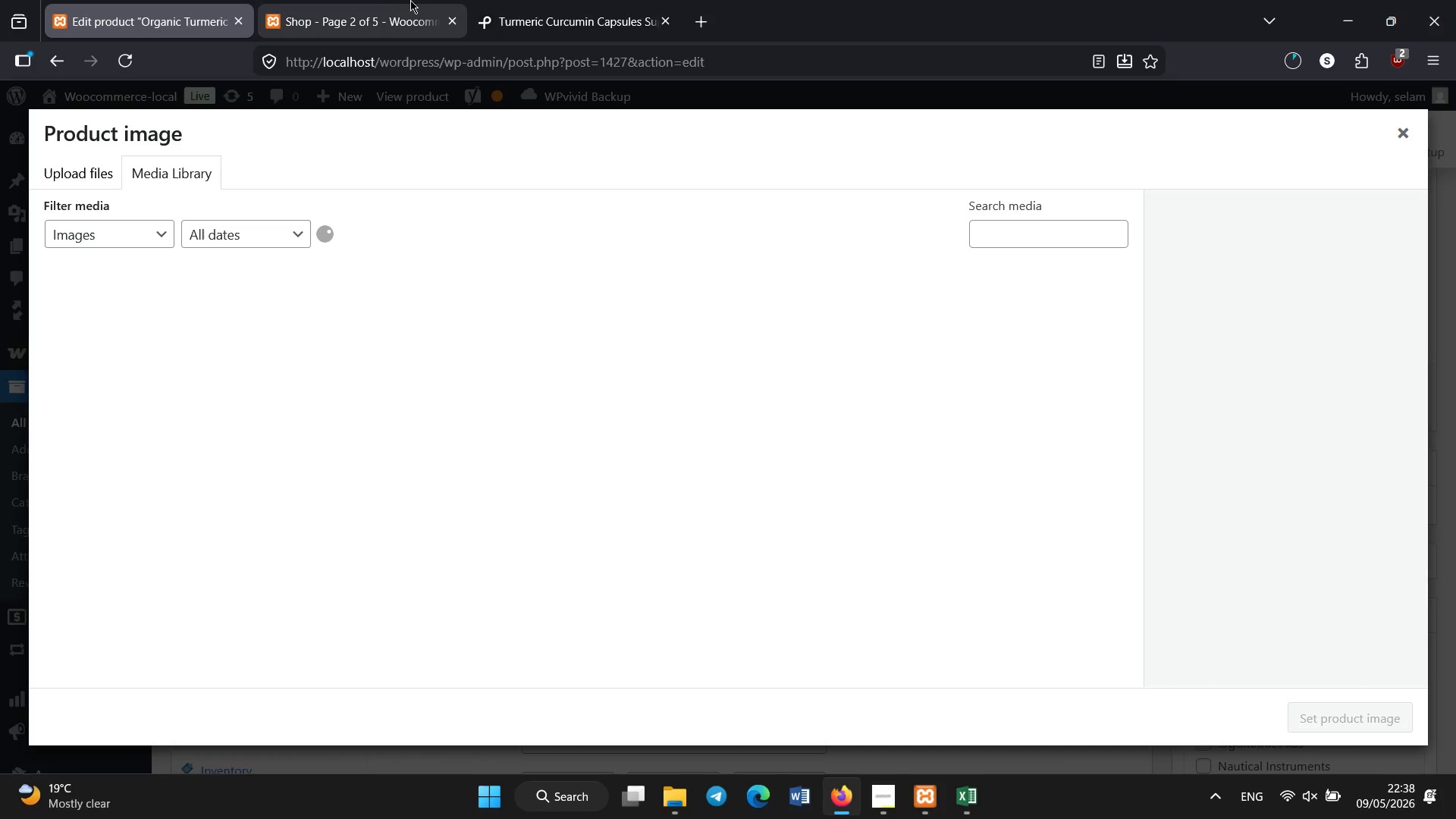 
left_click([633, 0])
 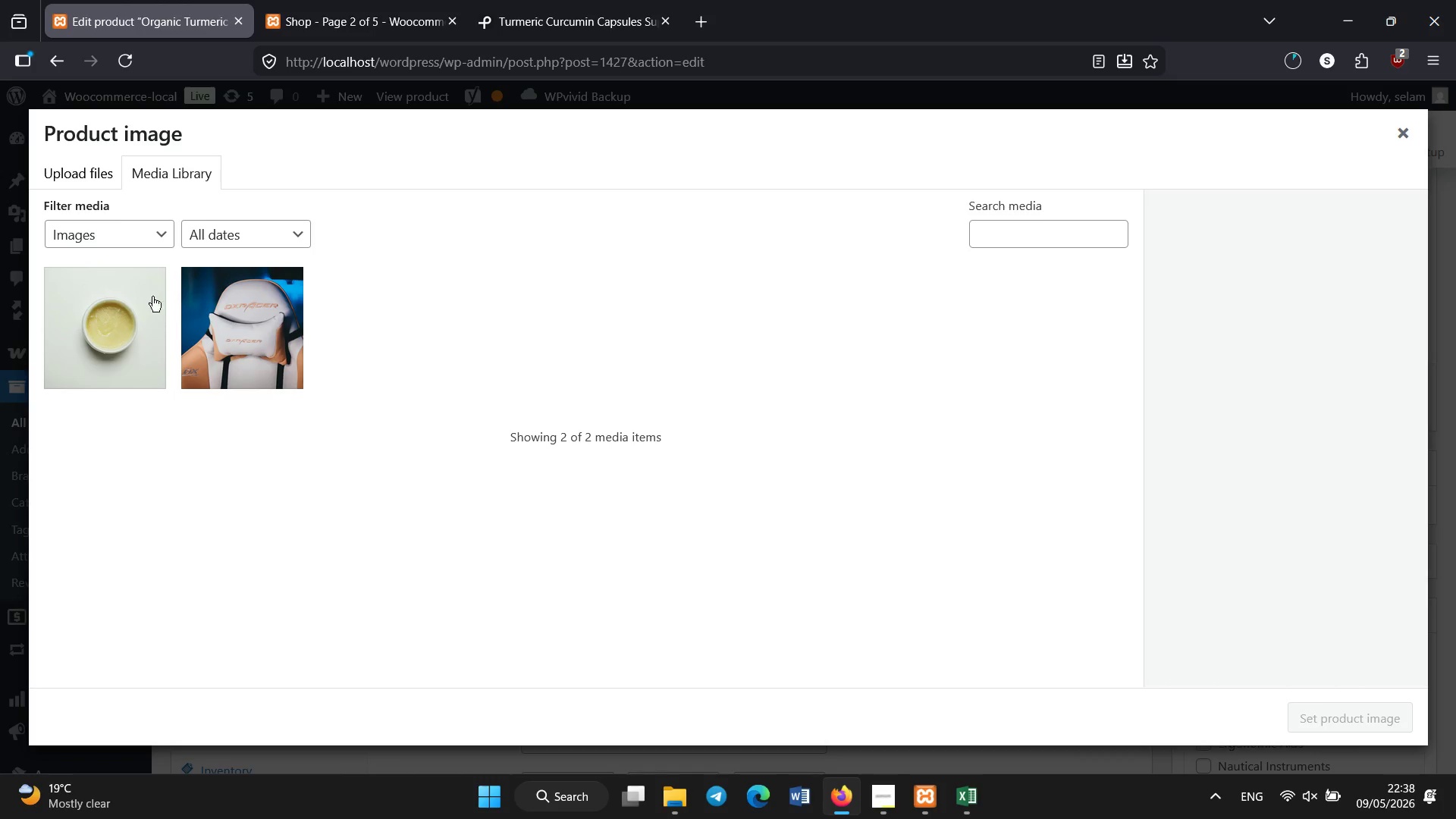 
left_click([99, 168])
 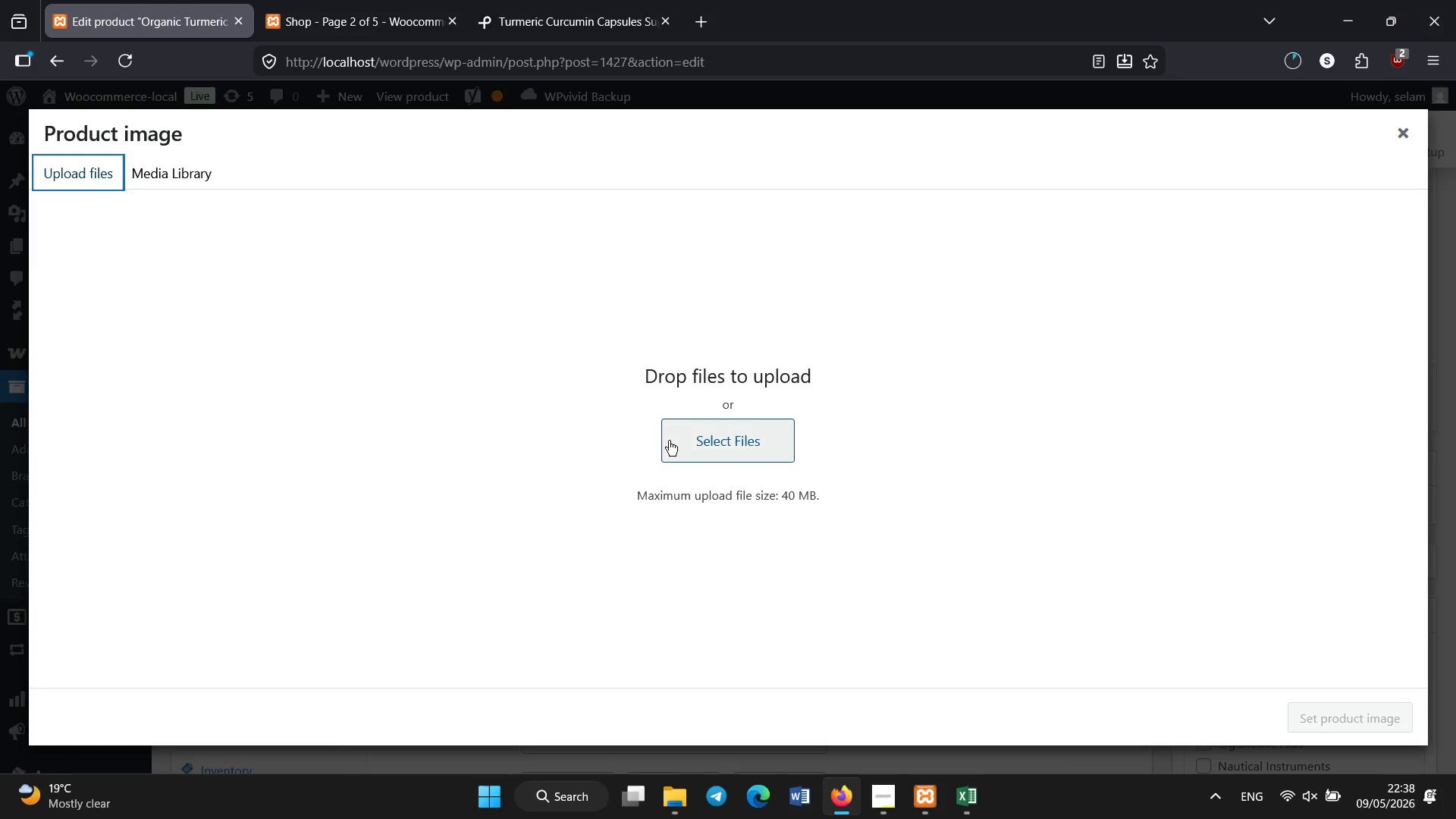 
left_click([673, 440])
 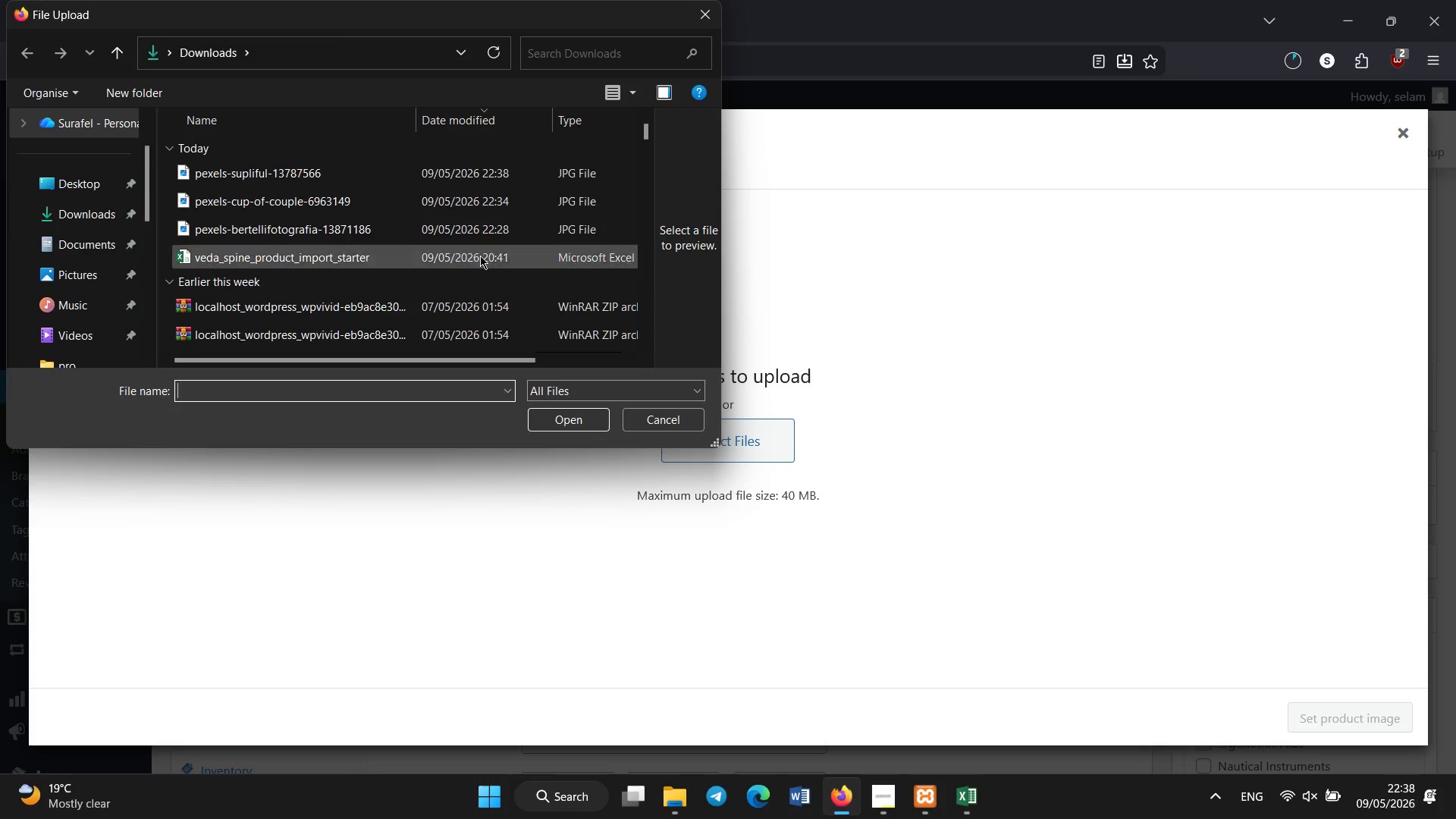 
double_click([453, 171])
 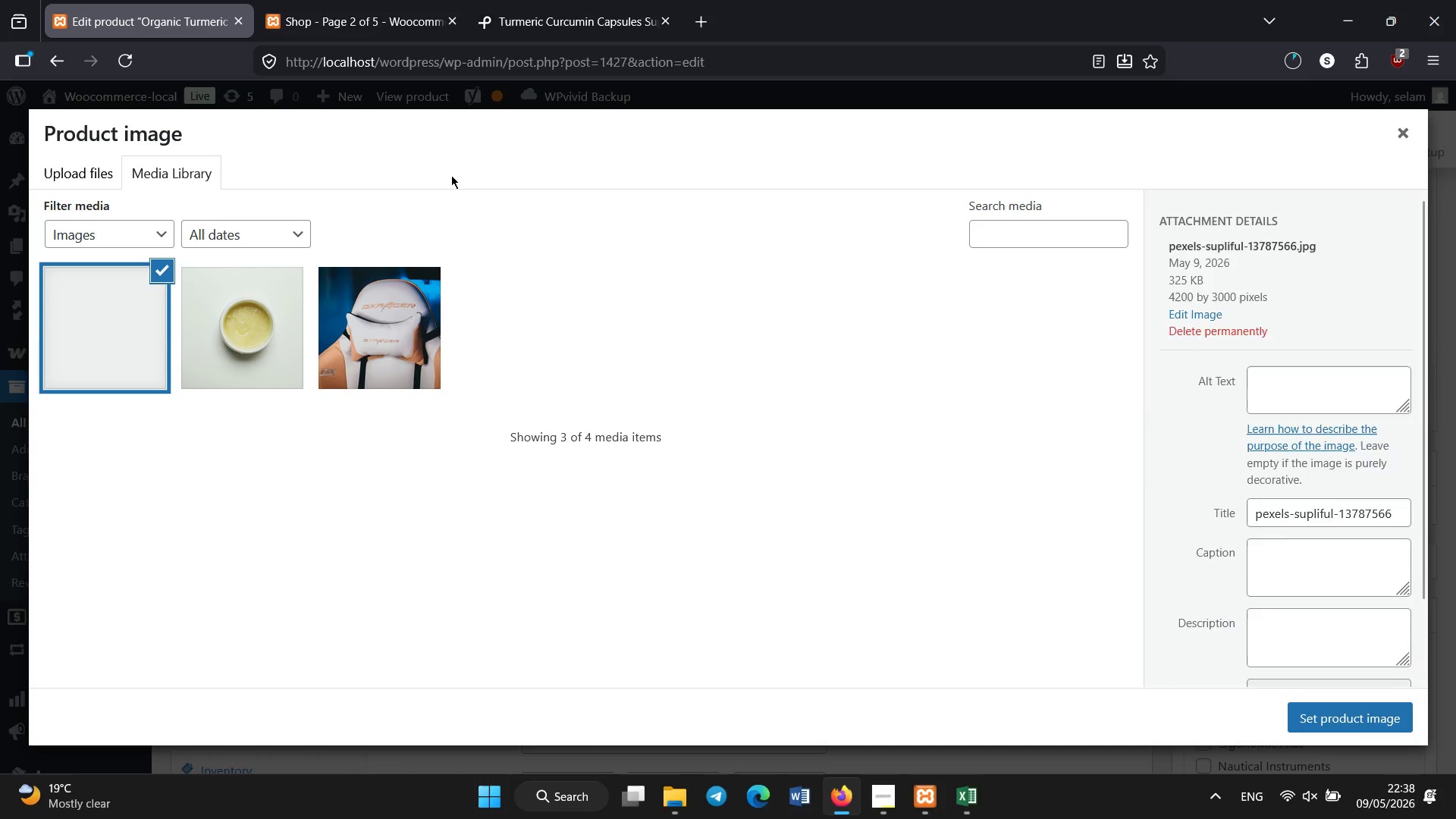 
wait(6.36)
 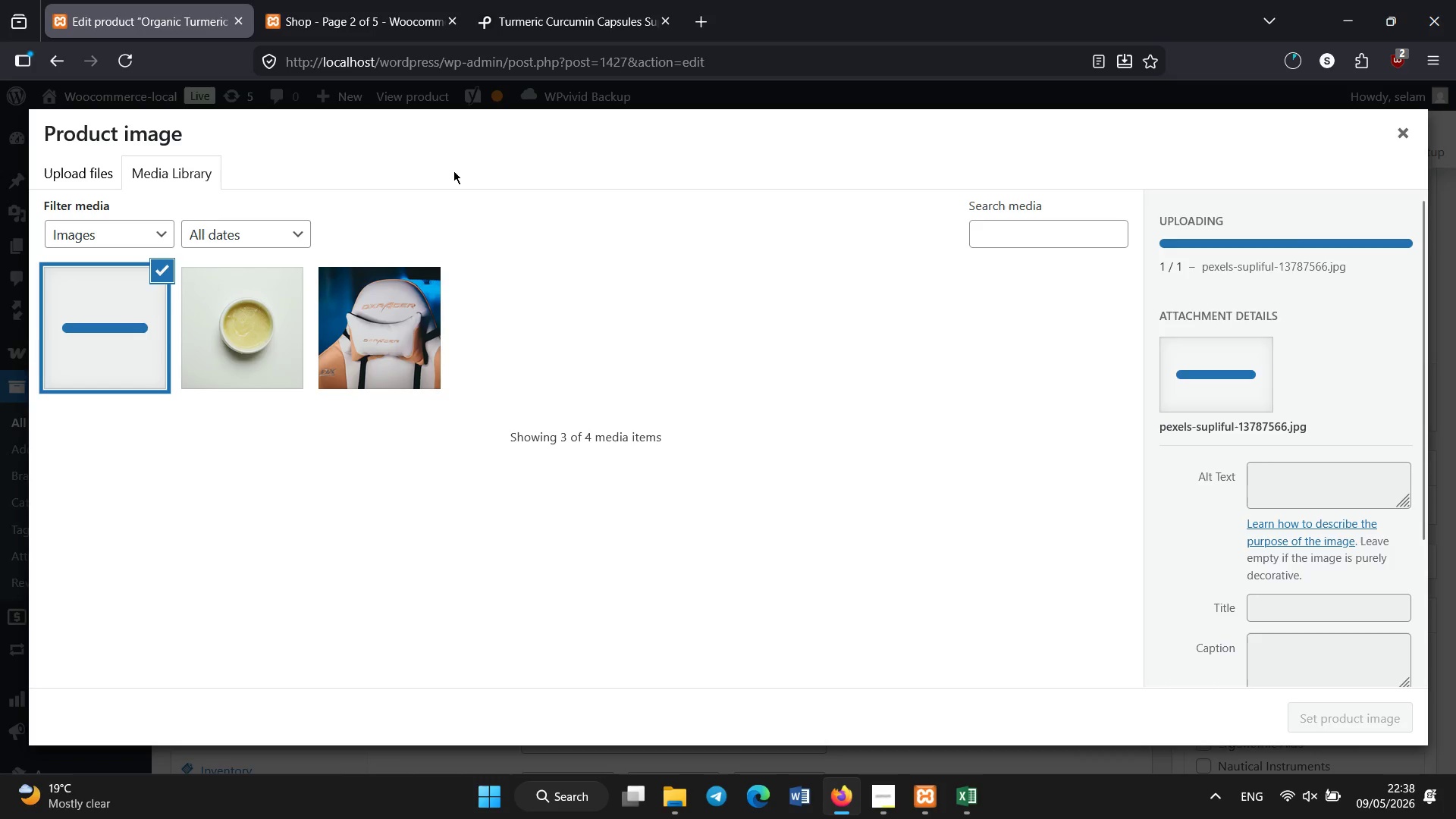 
left_click([1271, 482])
 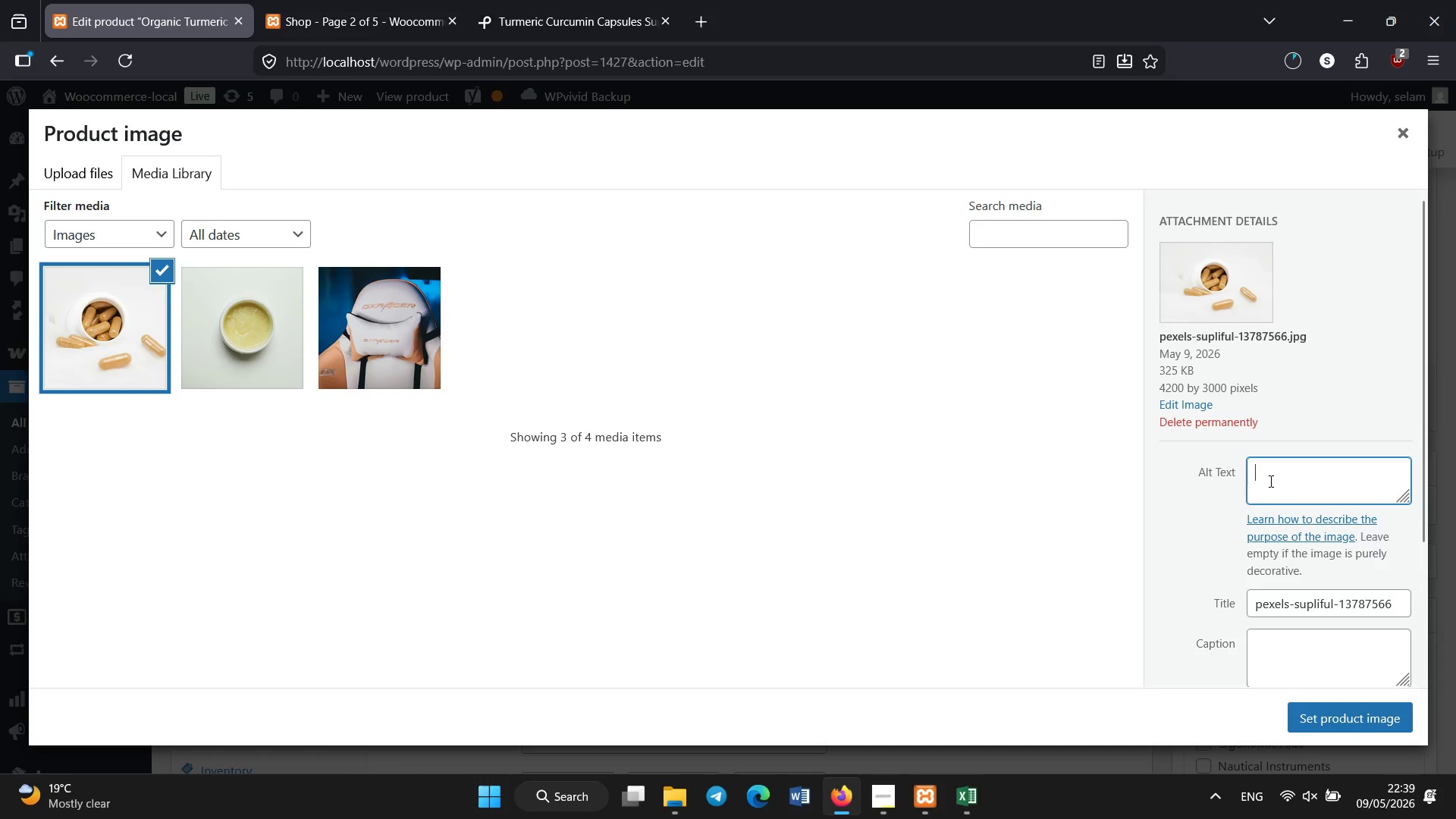 
hold_key(key=ShiftLeft, duration=0.64)
 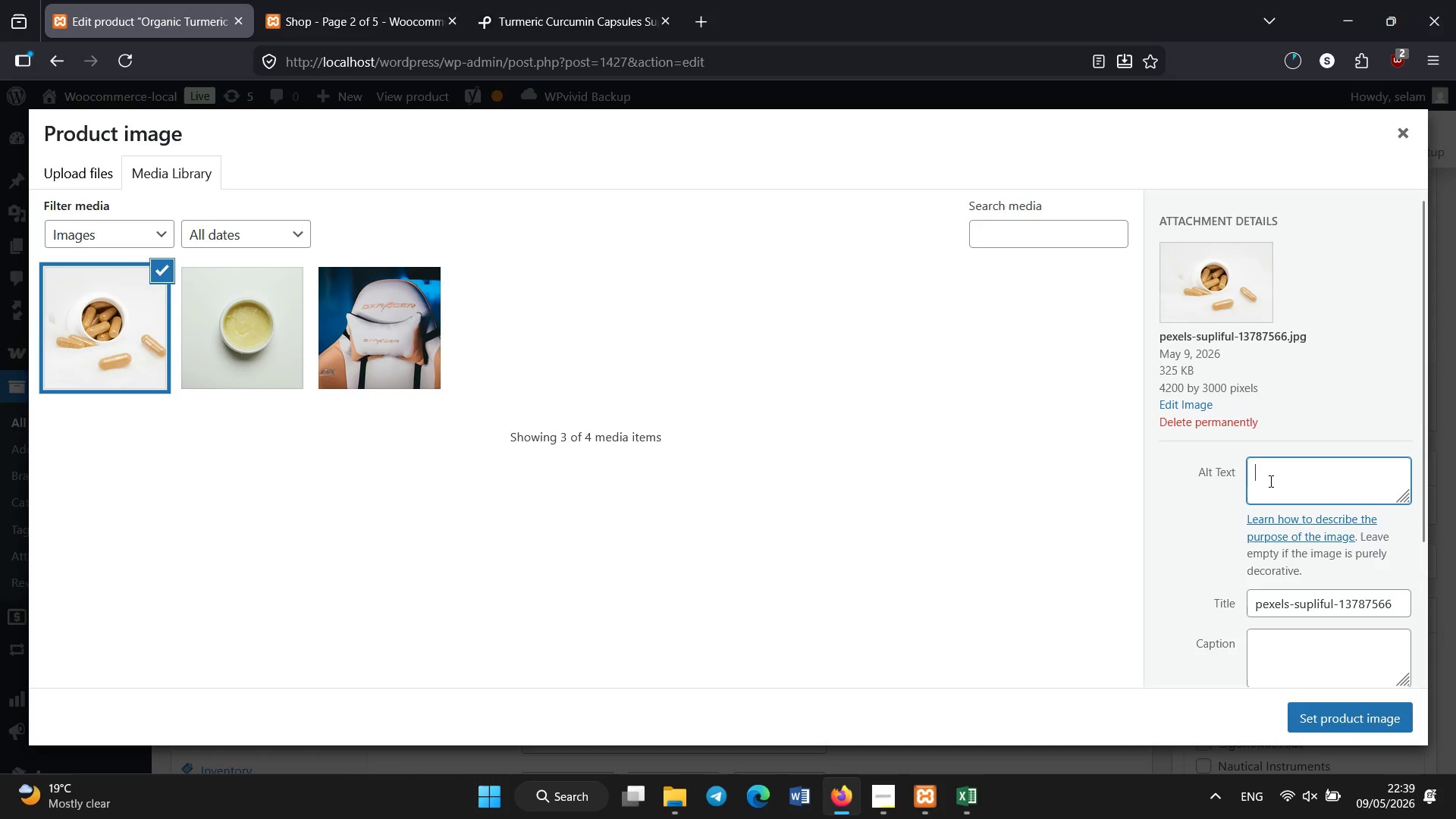 
type(Organic )
 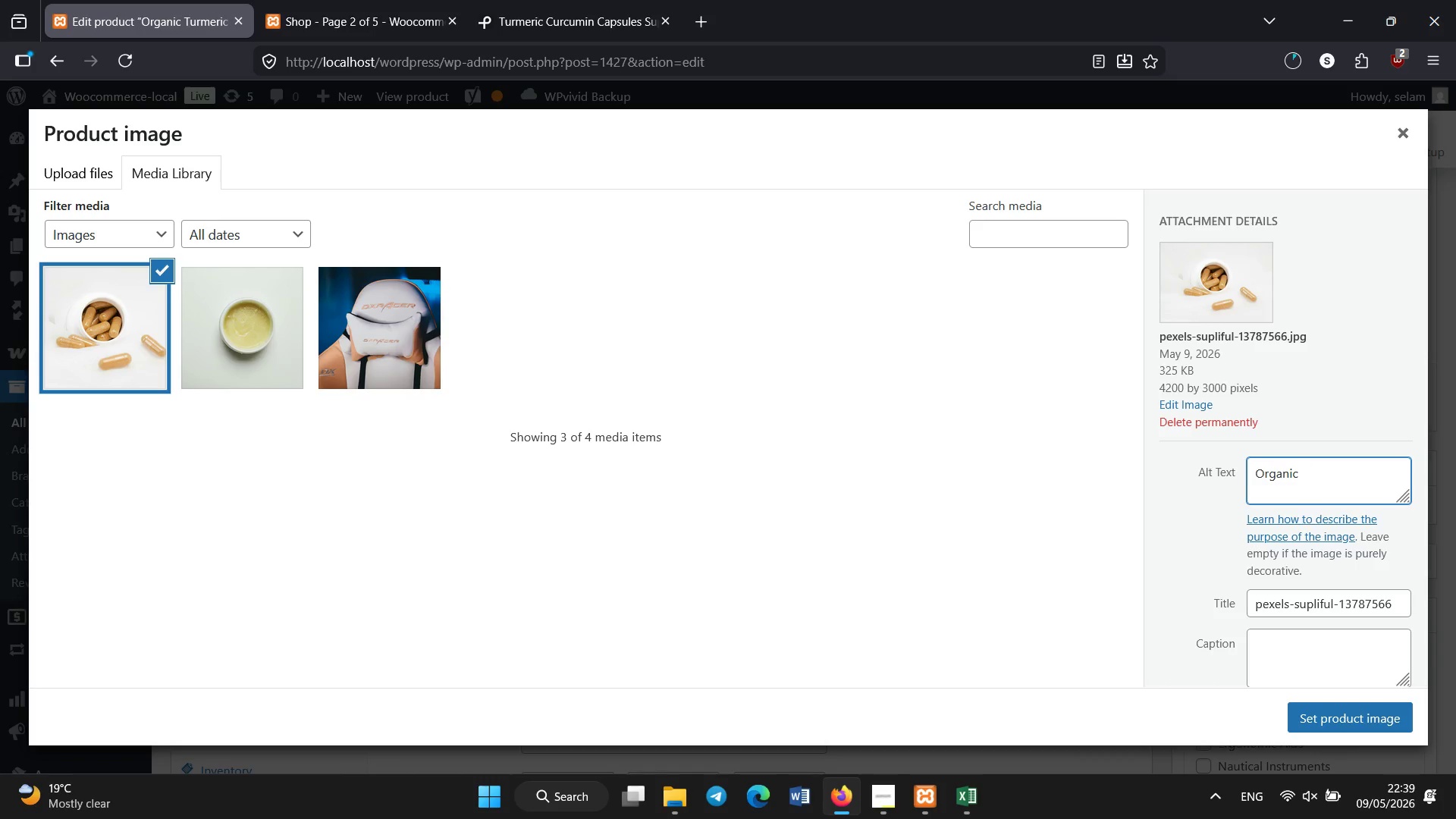 
type(turmeric curcumin capsules fo )
key(Backspace)
type(r joint health and inflammation support)
 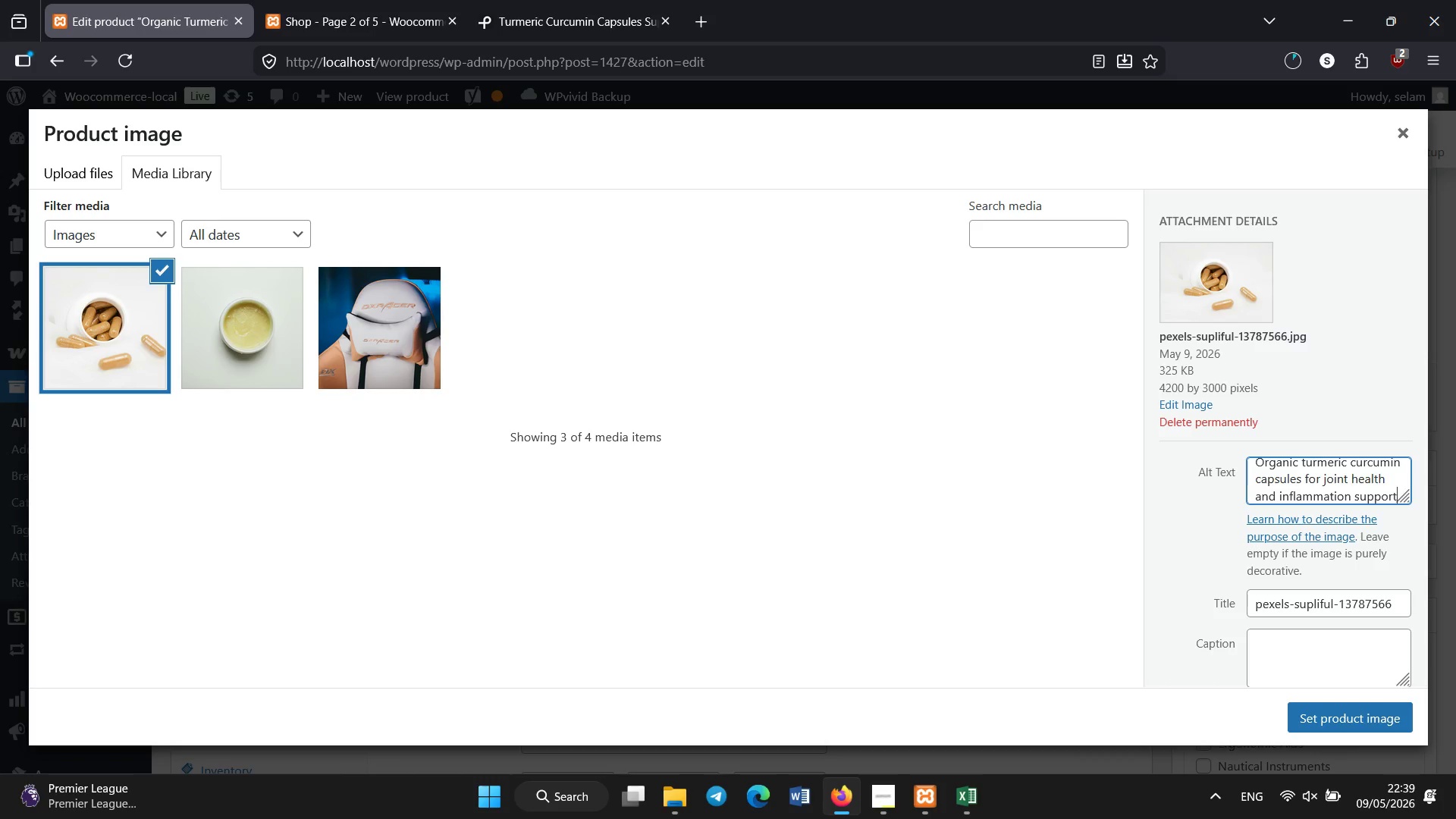 
key(Control+A)
 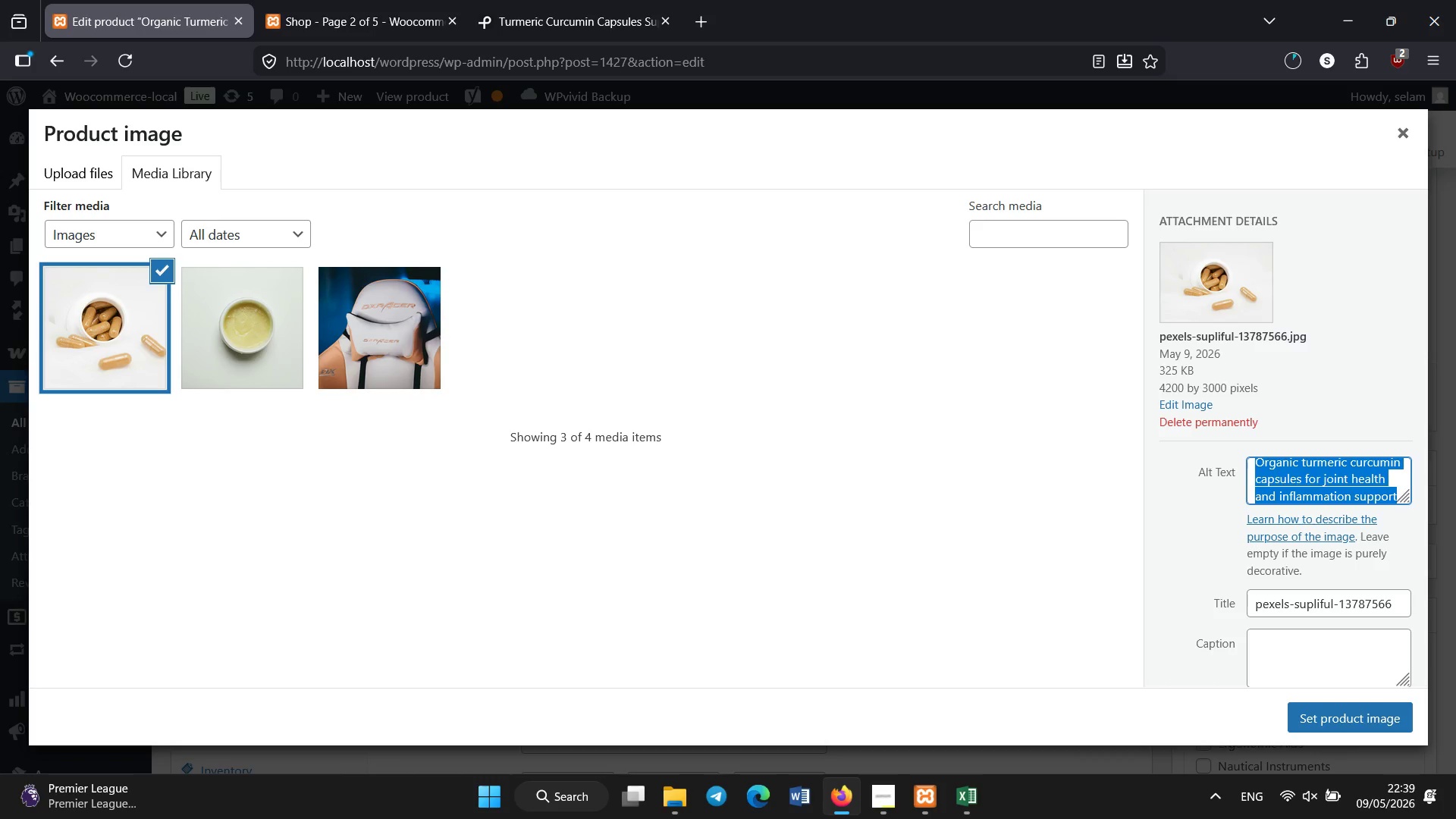 
key(Control+C)
 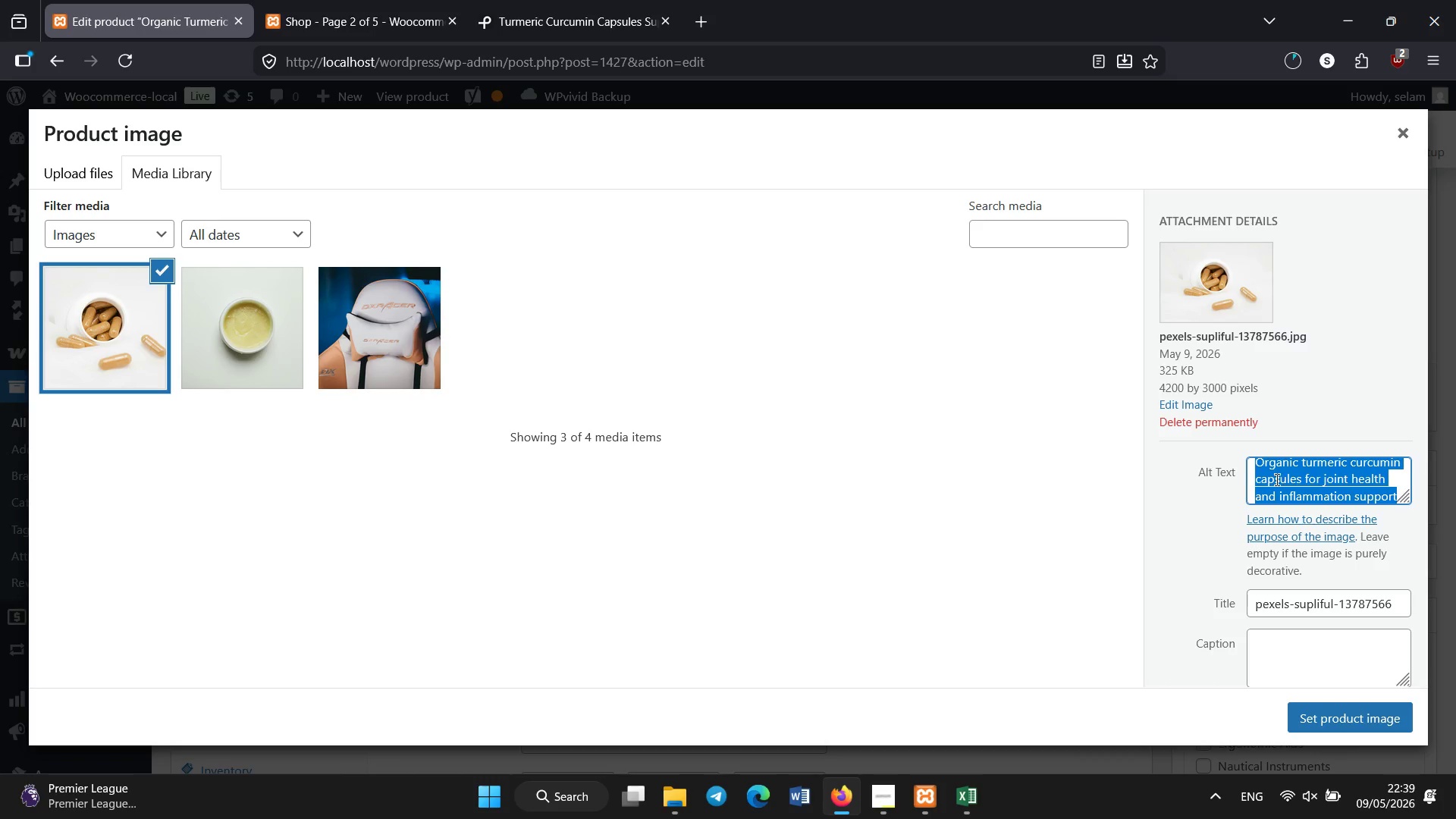 
key(Control+ControlLeft)
 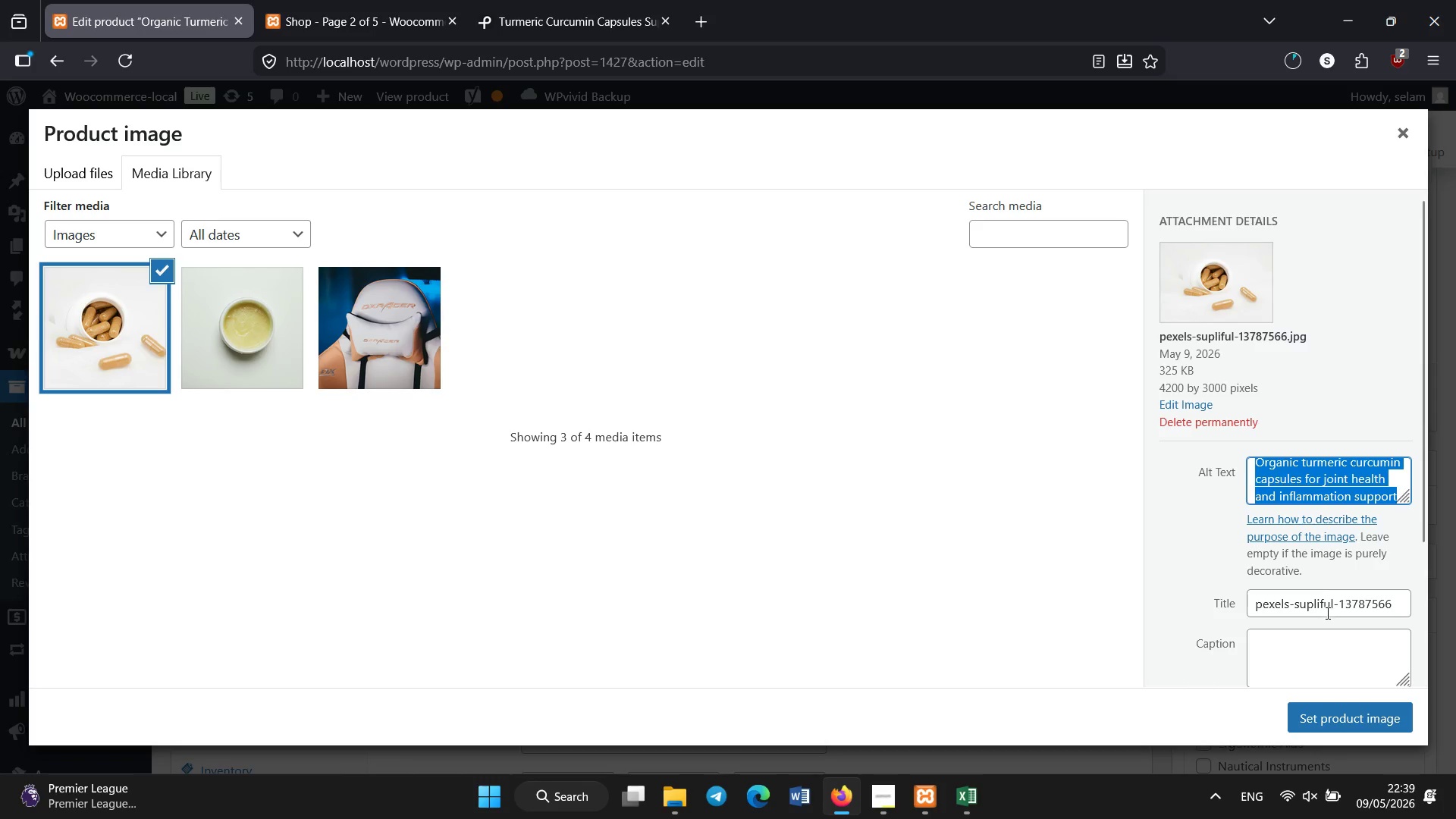 
left_click([1327, 607])
 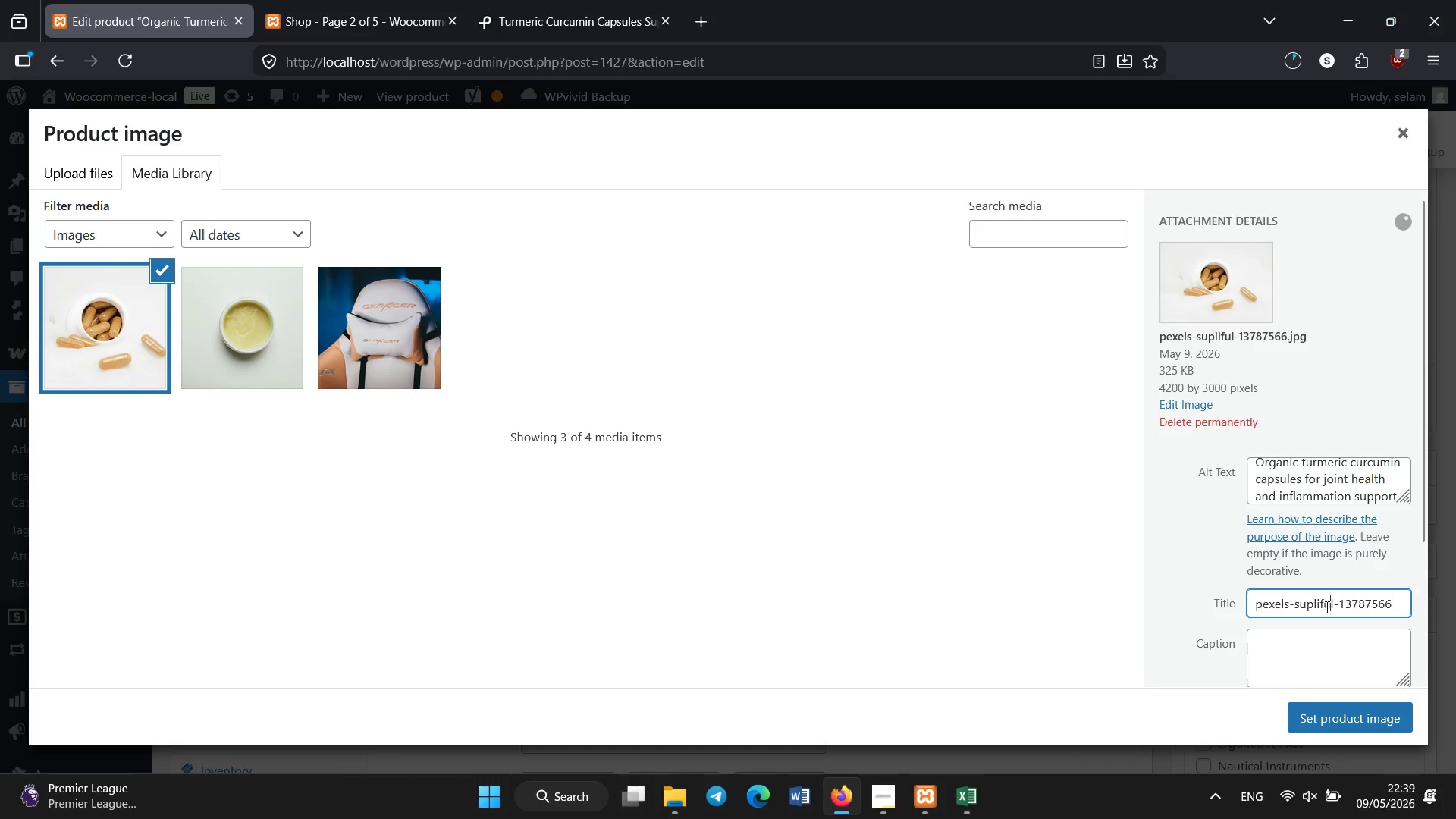 
key(Control+A)
 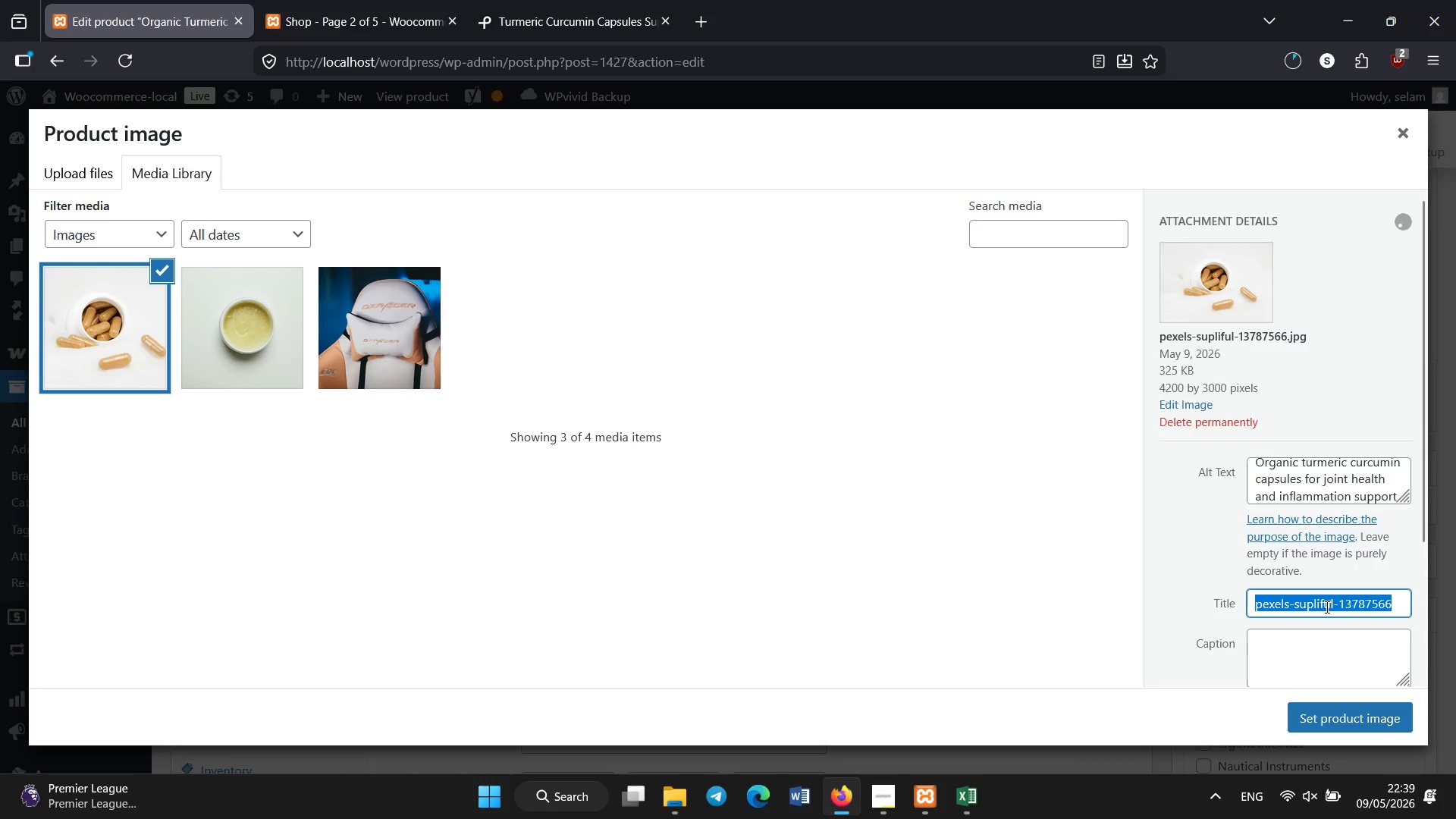 
key(Control+V)
 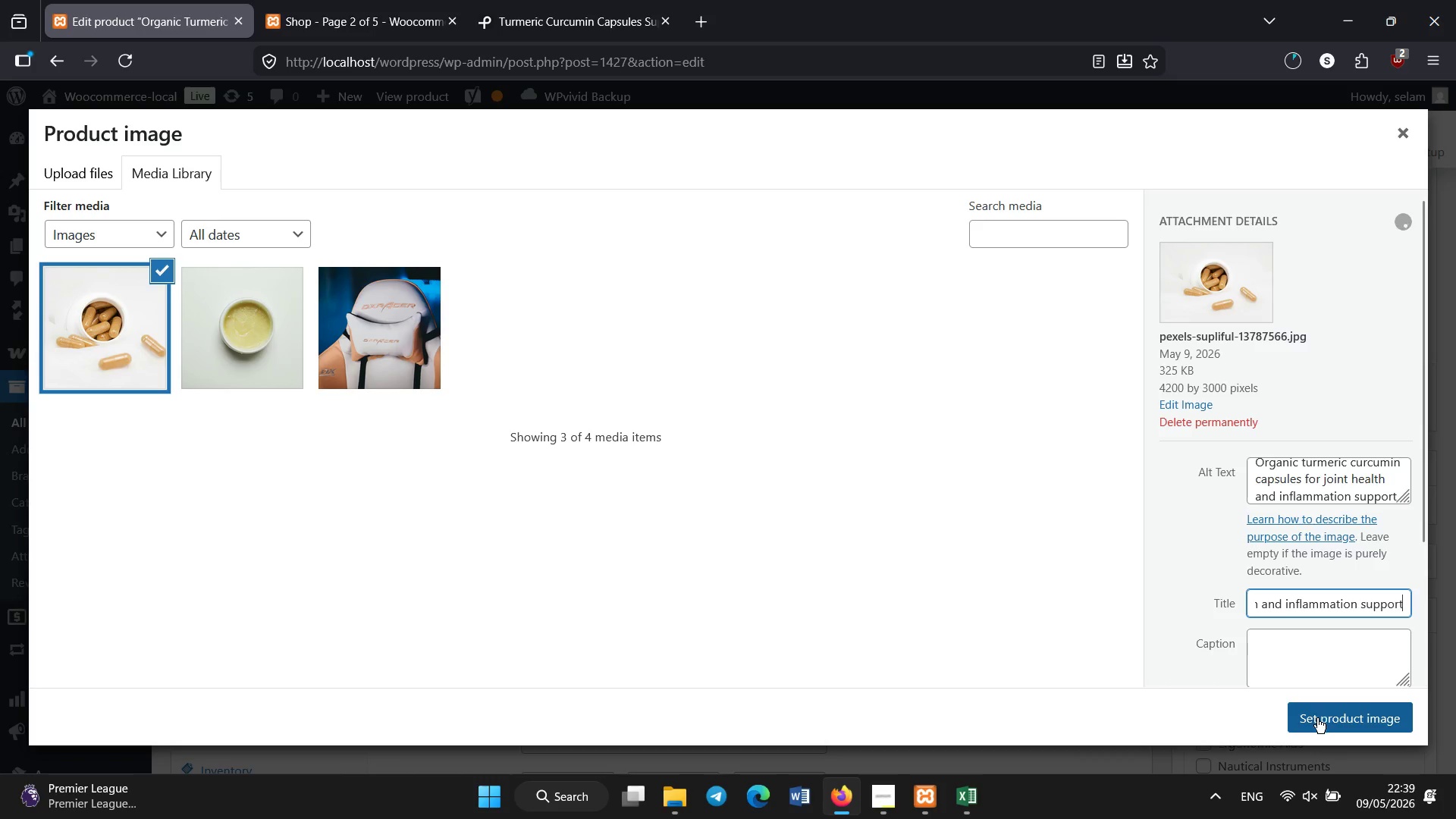 
left_click([1316, 719])
 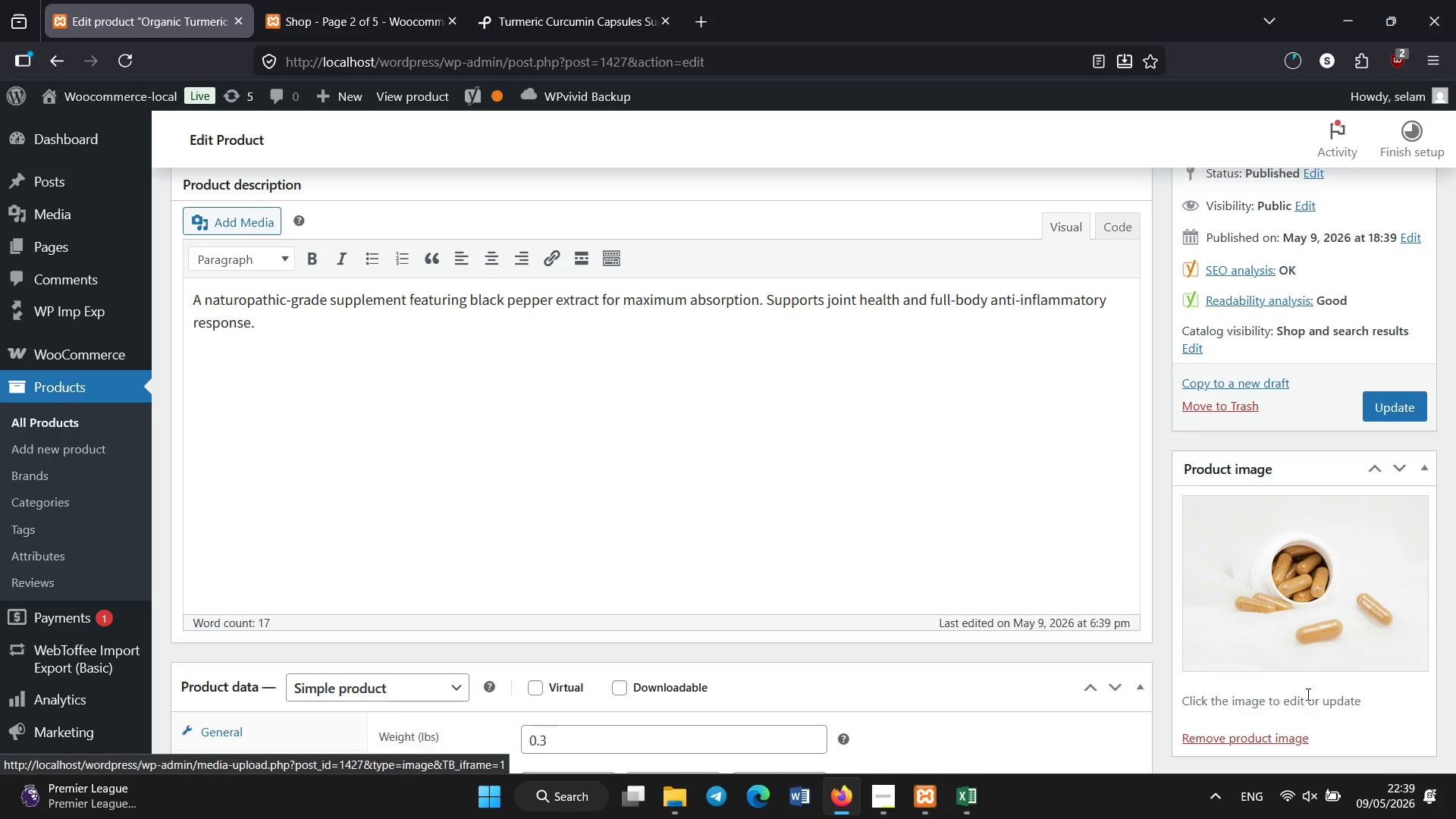 
wait(16.78)
 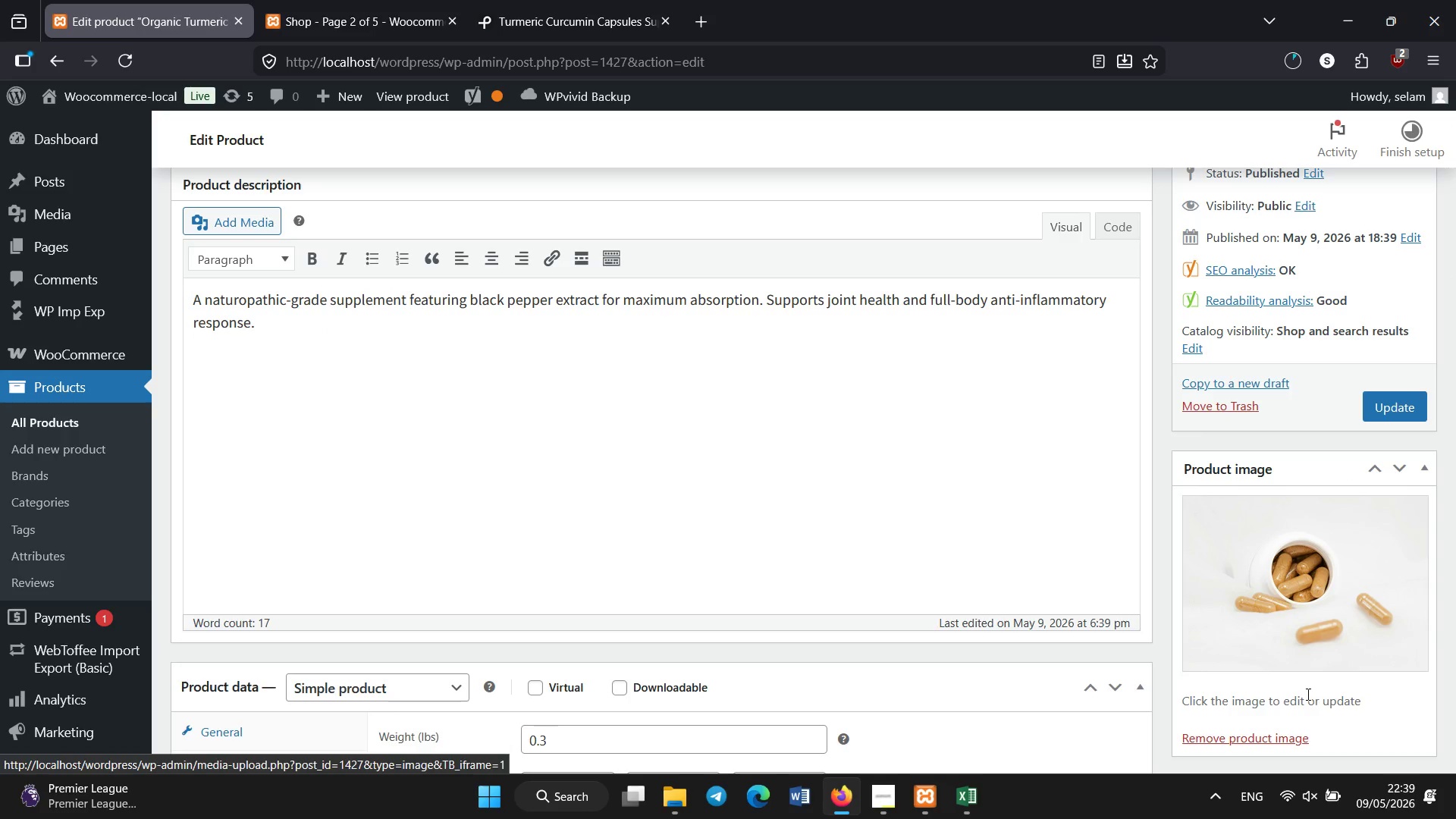 
scroll: coordinate [1308, 695], scroll_direction: up, amount: 3.0
 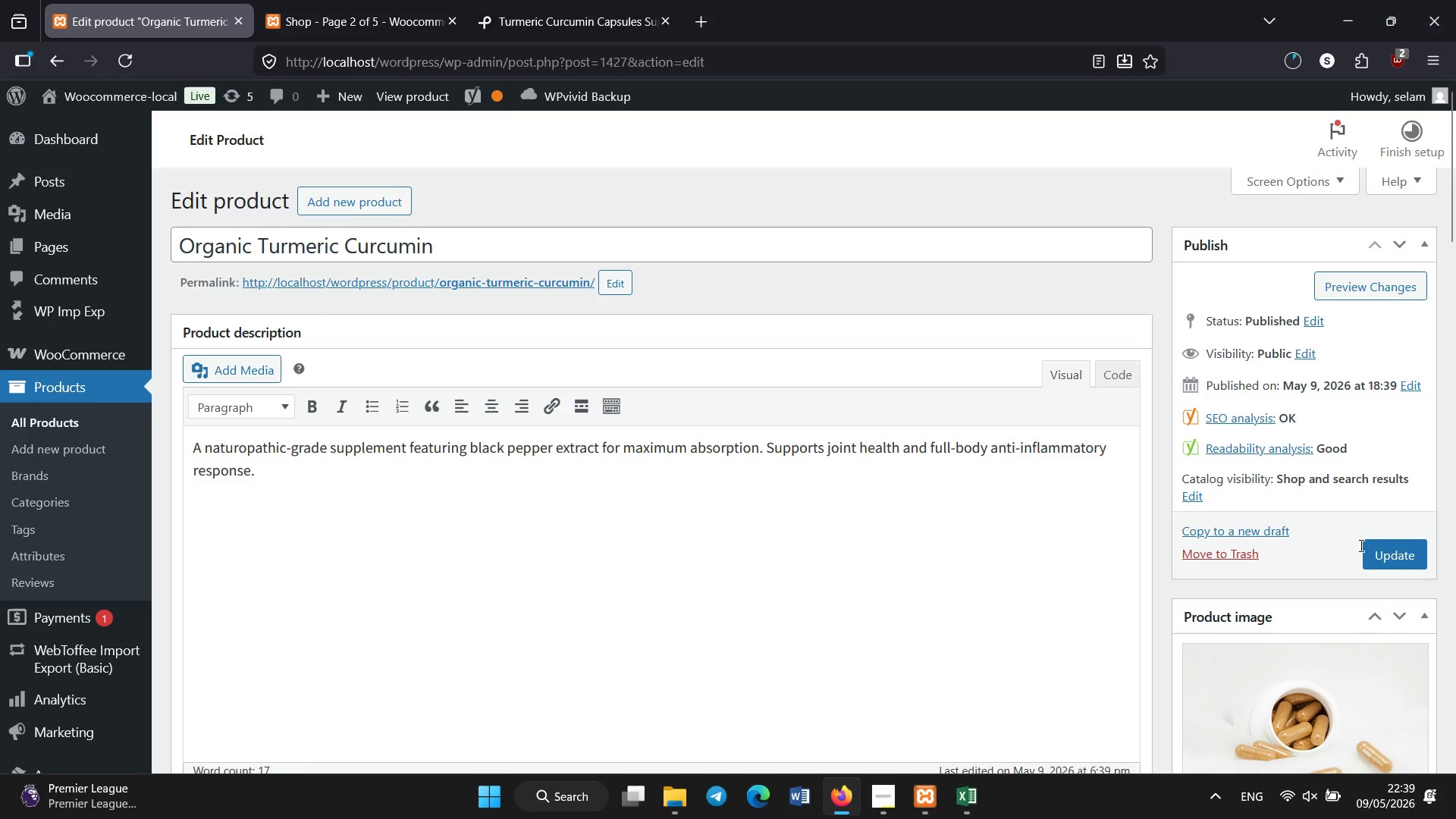 
left_click([1373, 543])
 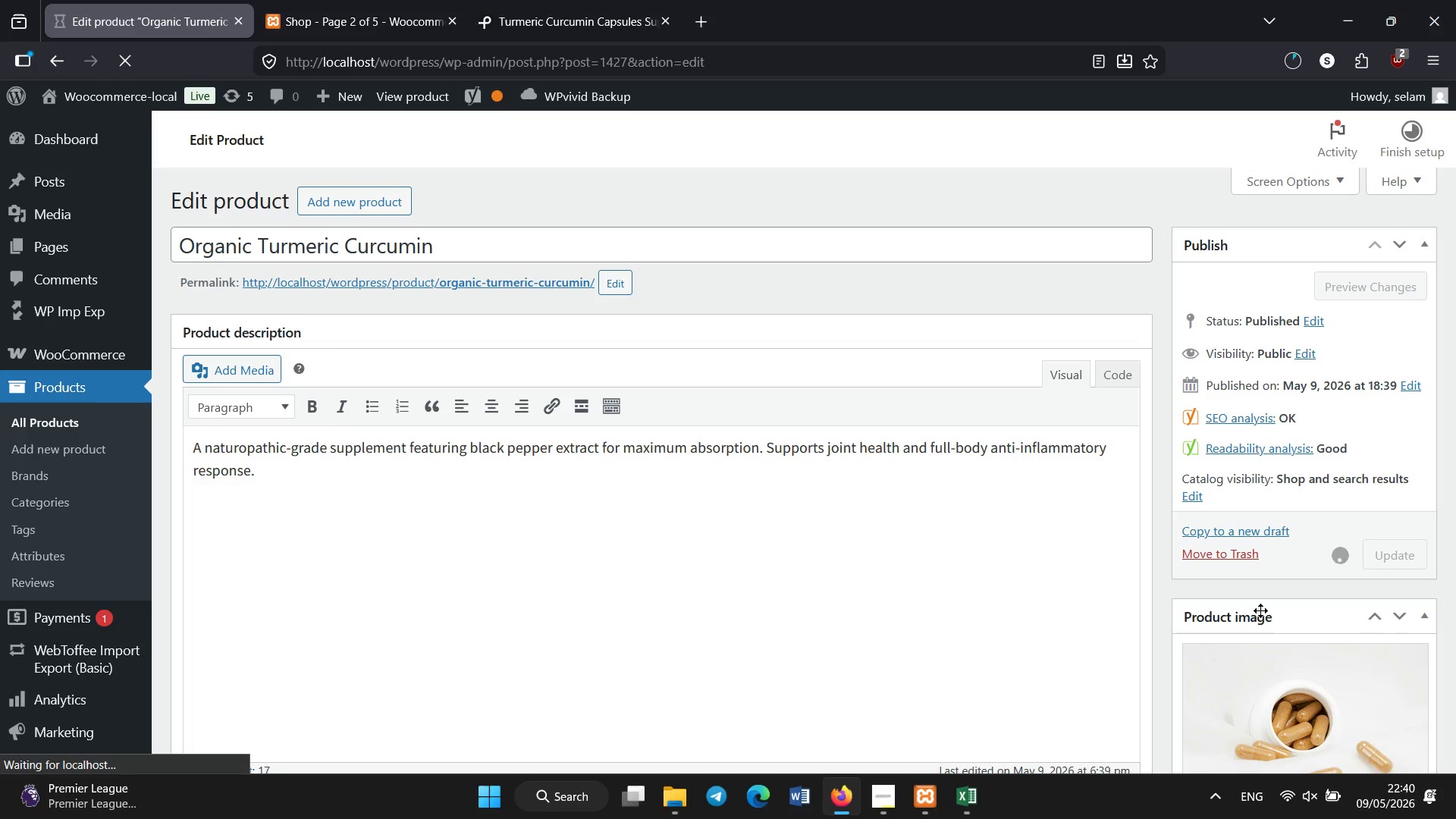 
wait(18.28)
 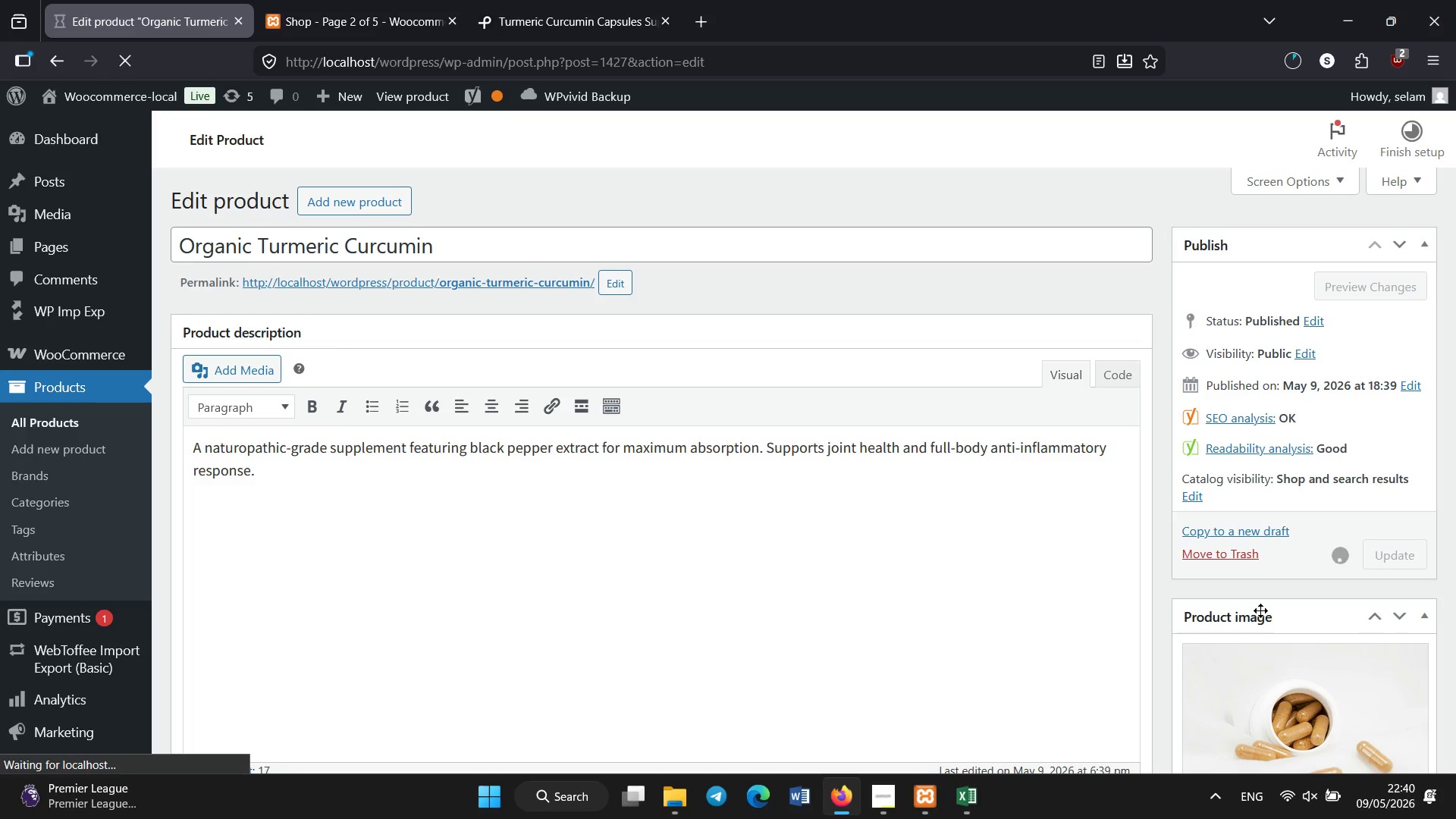 
scroll: coordinate [698, 504], scroll_direction: none, amount: 0.0
 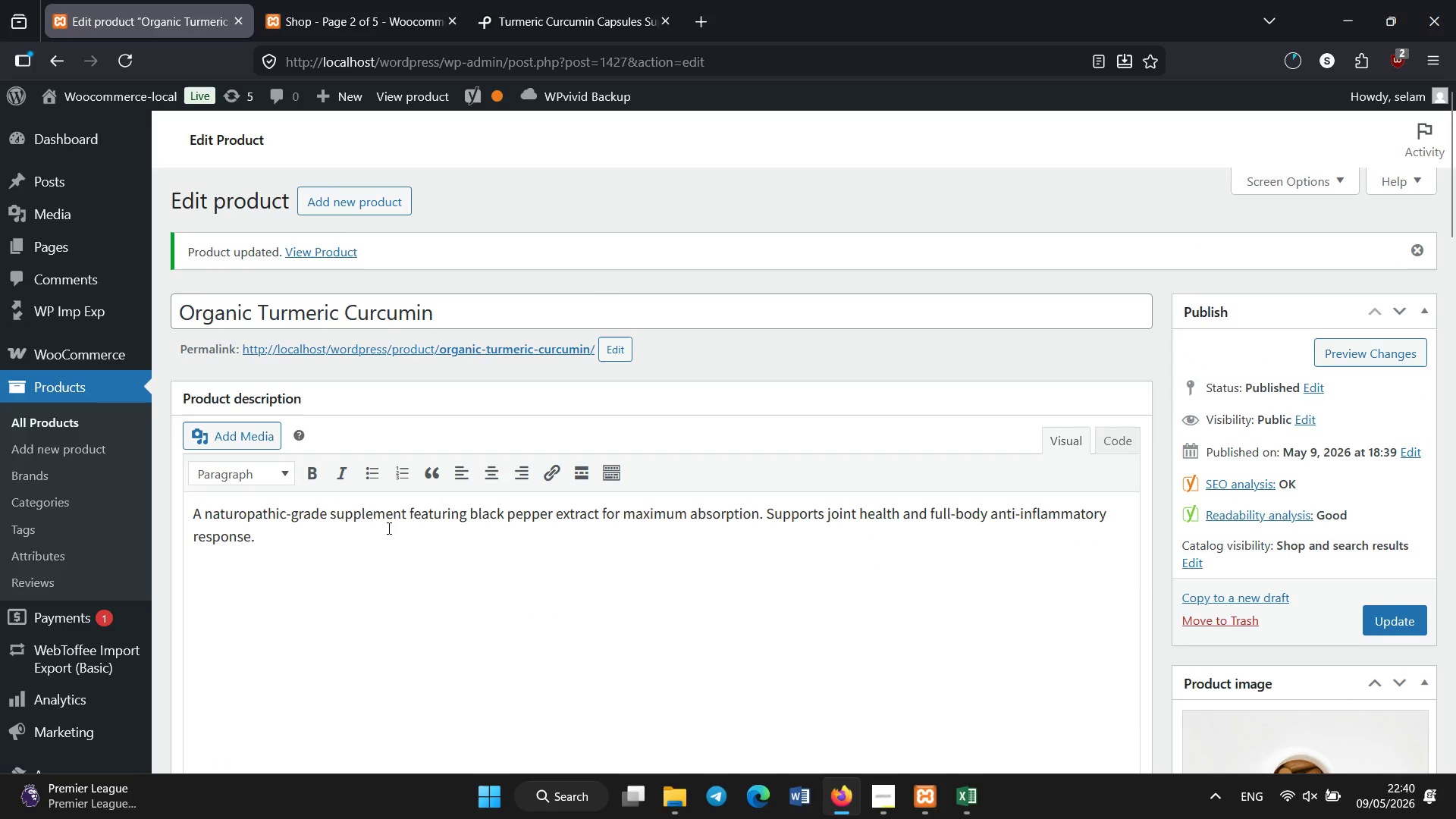 
scroll: coordinate [375, 515], scroll_direction: up, amount: 14.0
 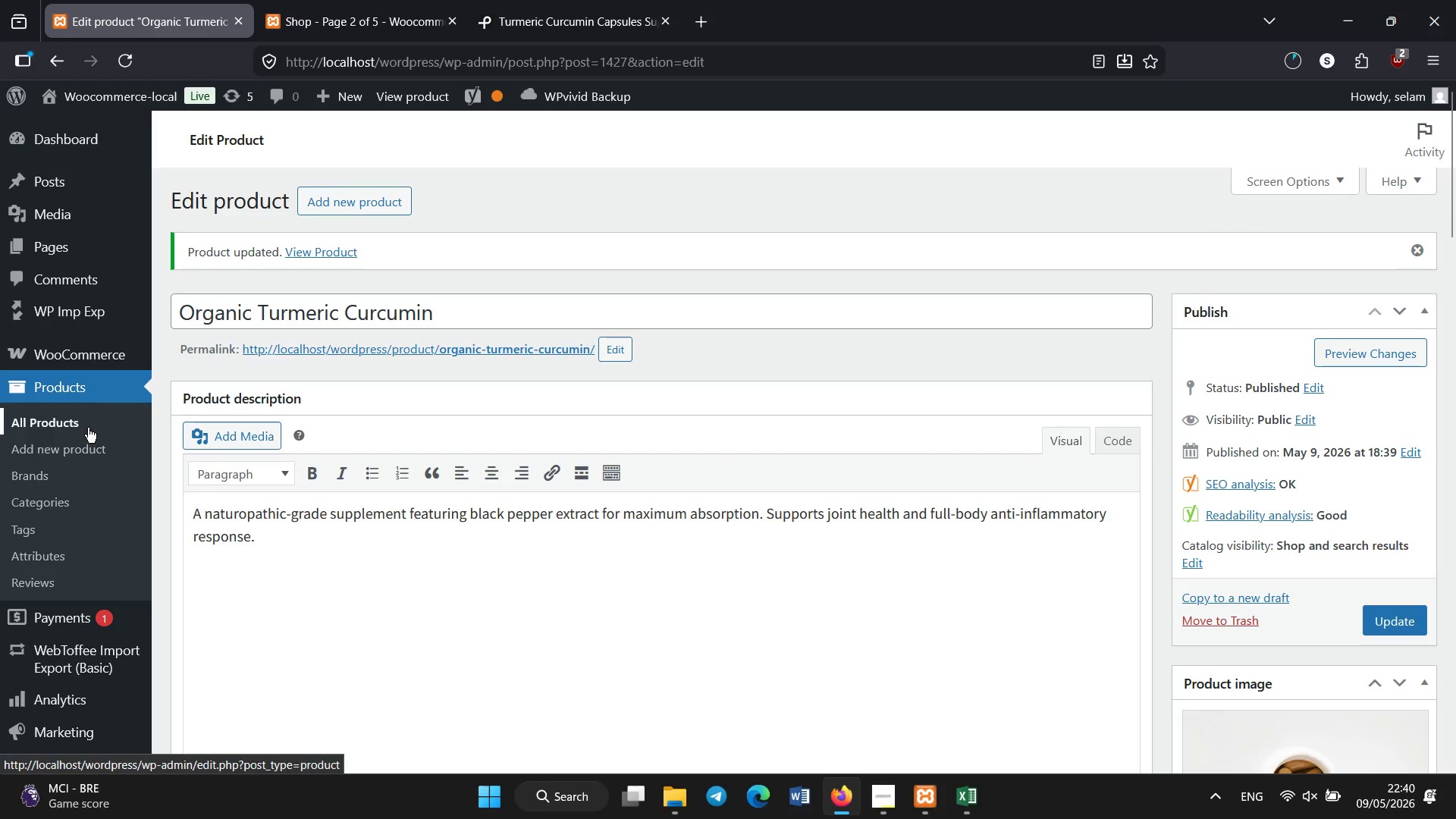 
left_click([88, 428])
 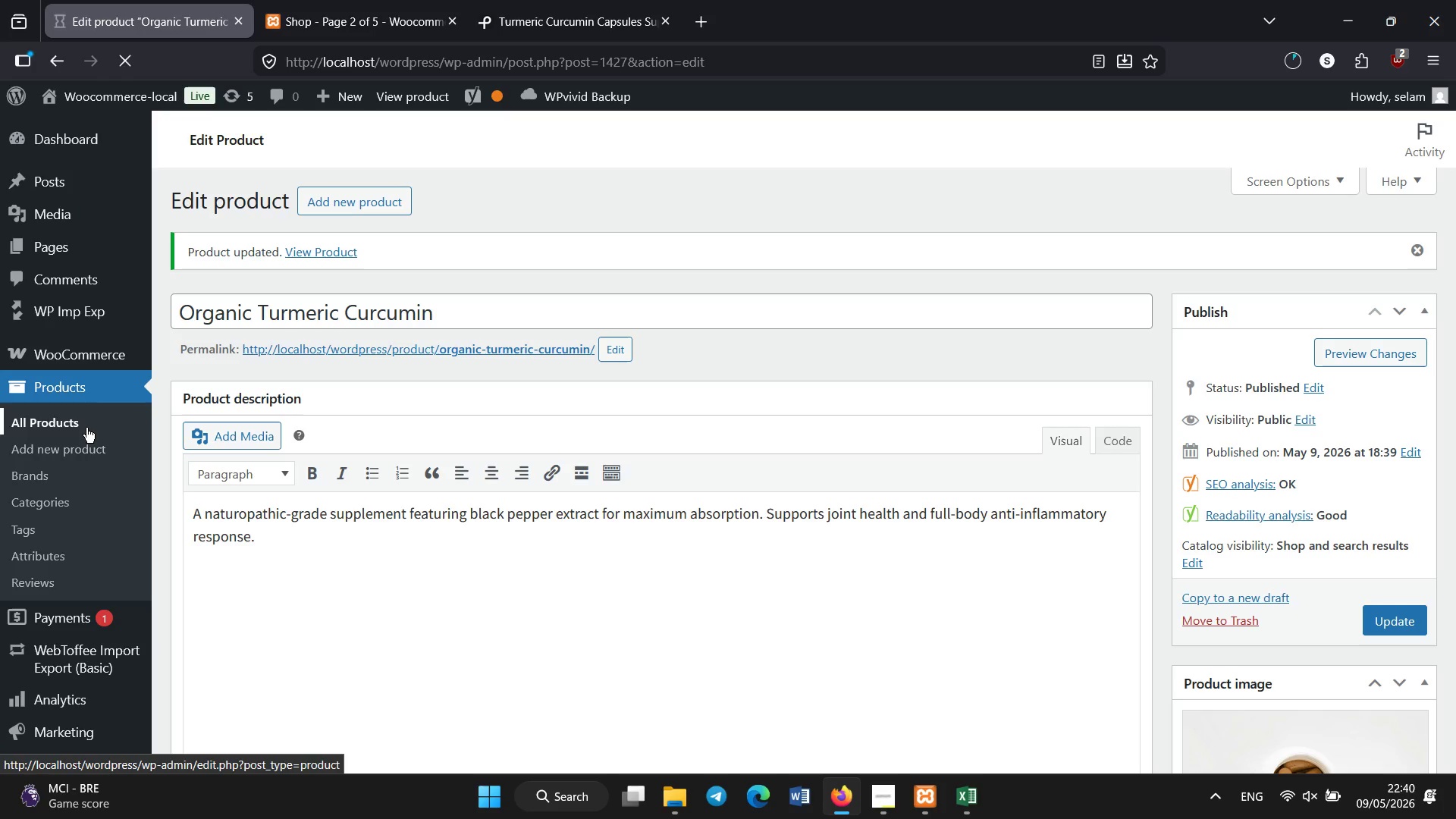 
wait(8.47)
 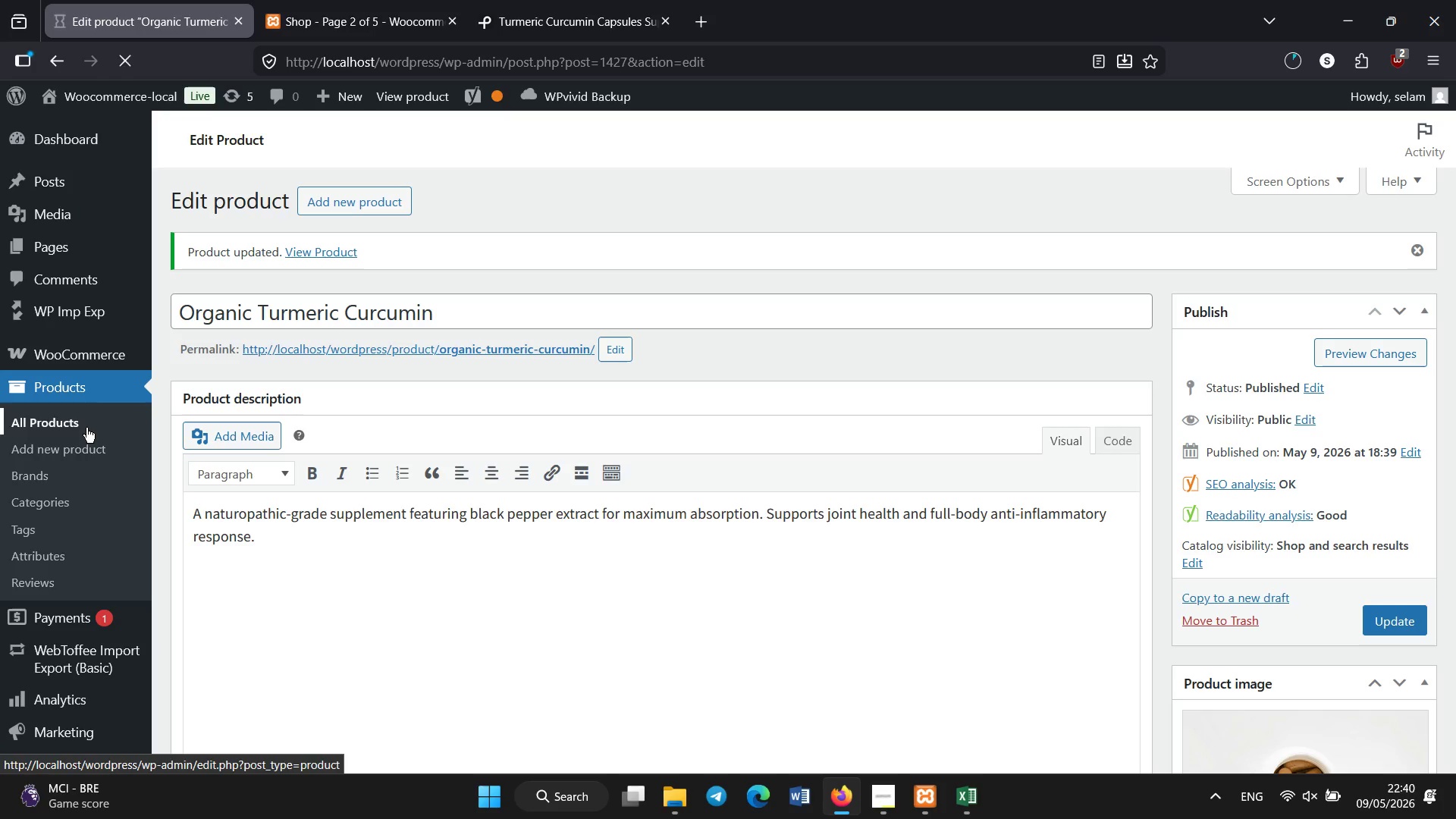 
scroll: coordinate [714, 537], scroll_direction: down, amount: 8.0
 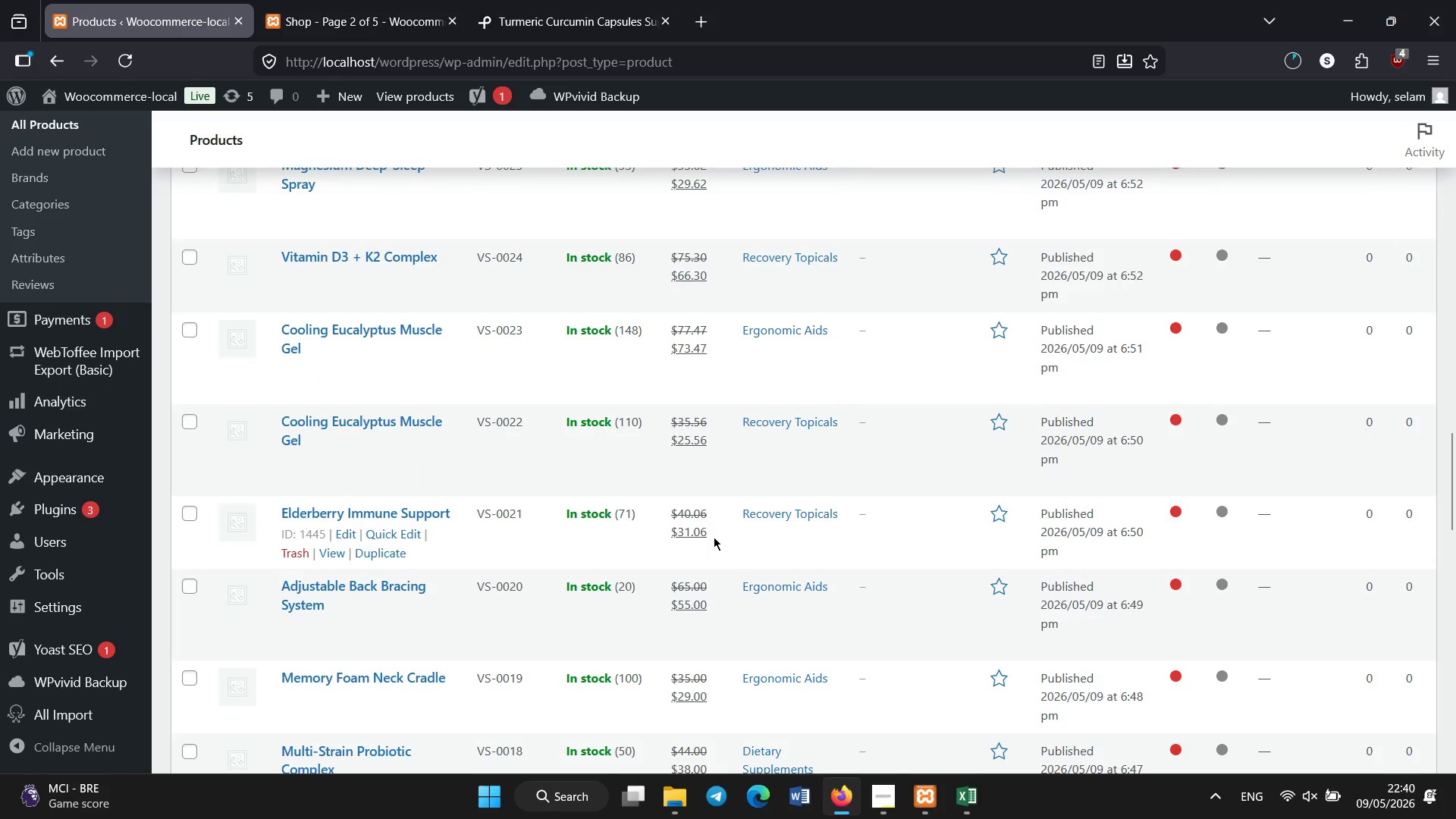 
scroll: coordinate [714, 537], scroll_direction: none, amount: 0.0
 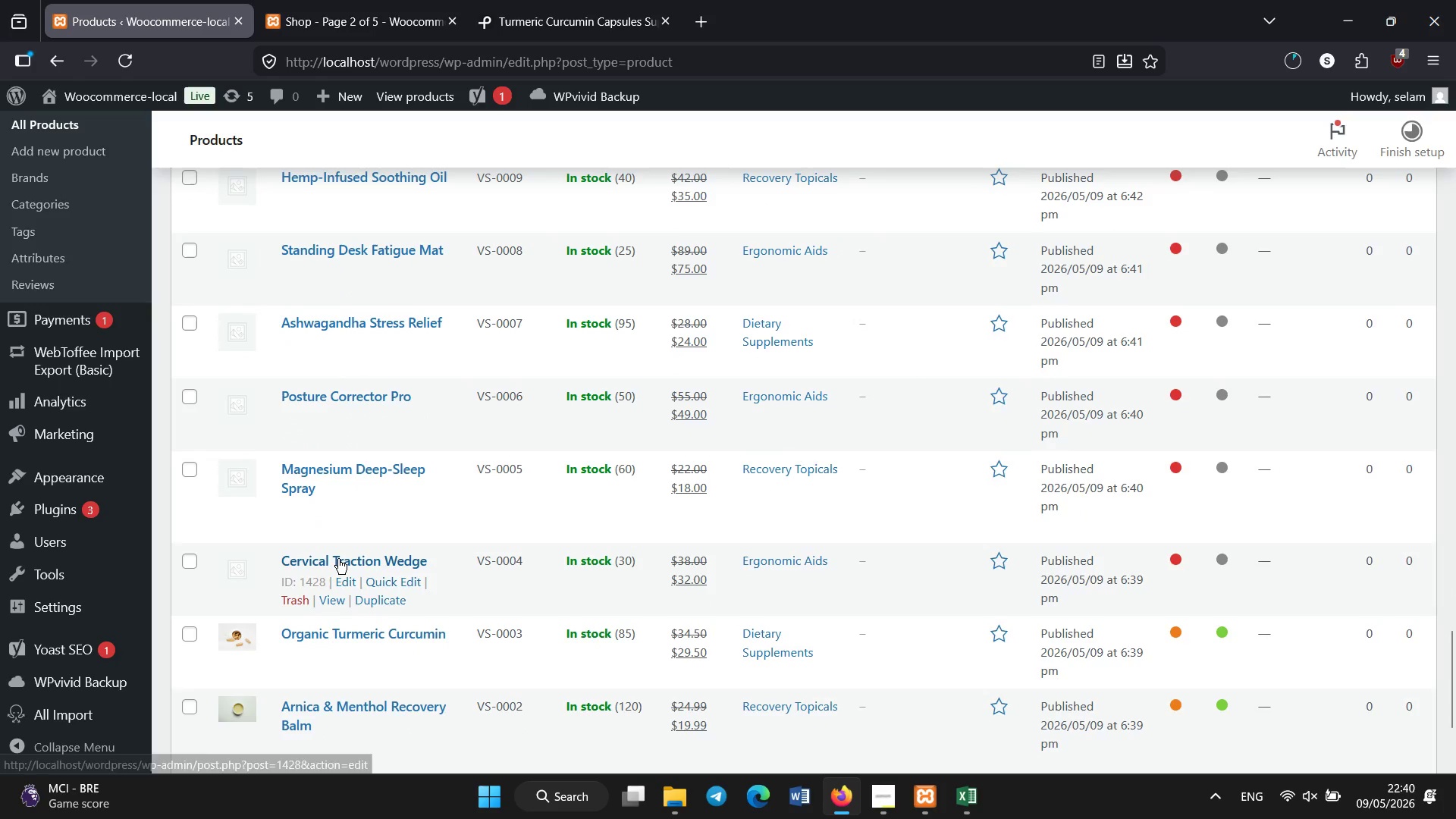 
left_click([338, 559])
 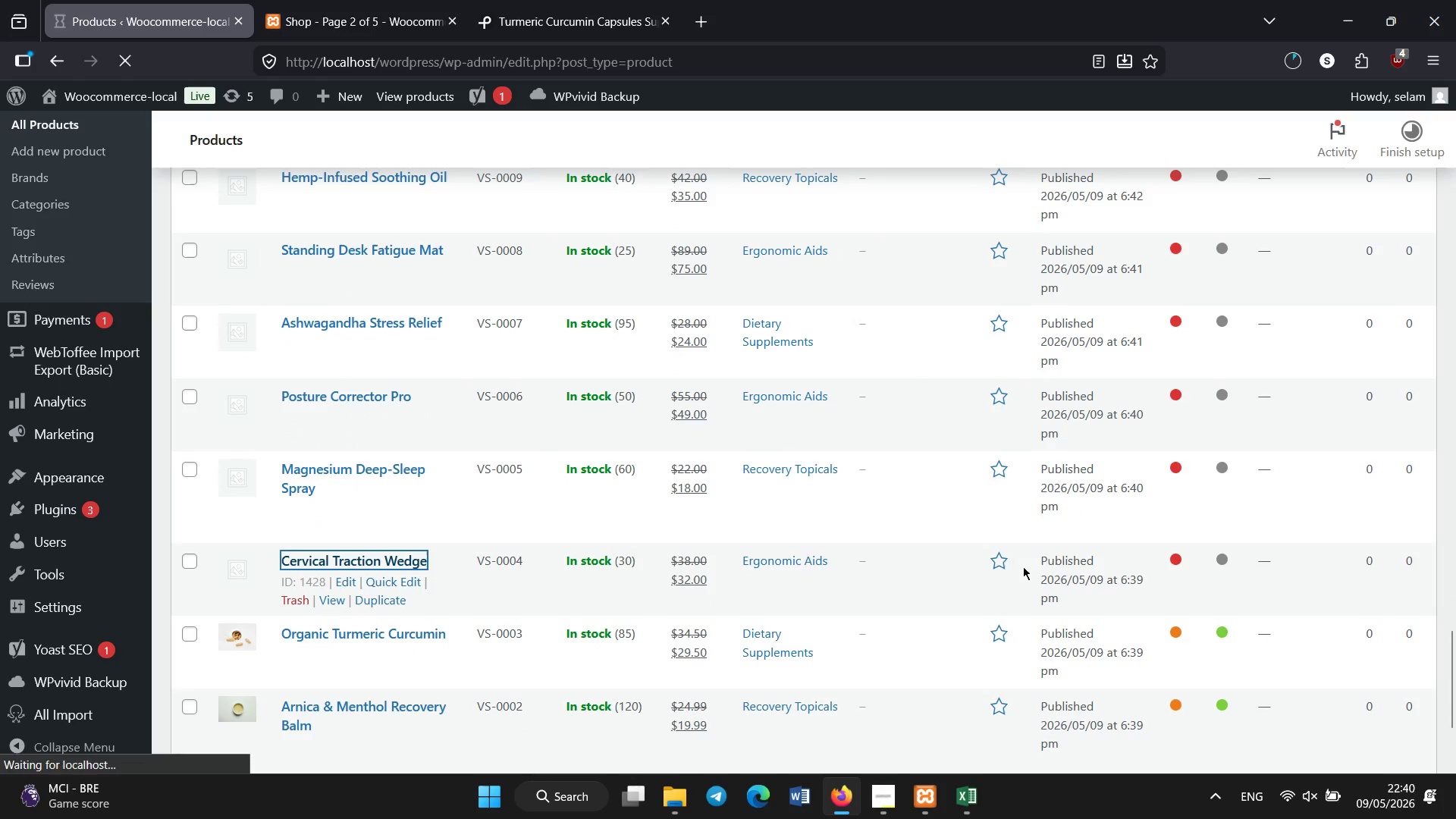 
scroll: coordinate [1011, 548], scroll_direction: down, amount: 3.0
 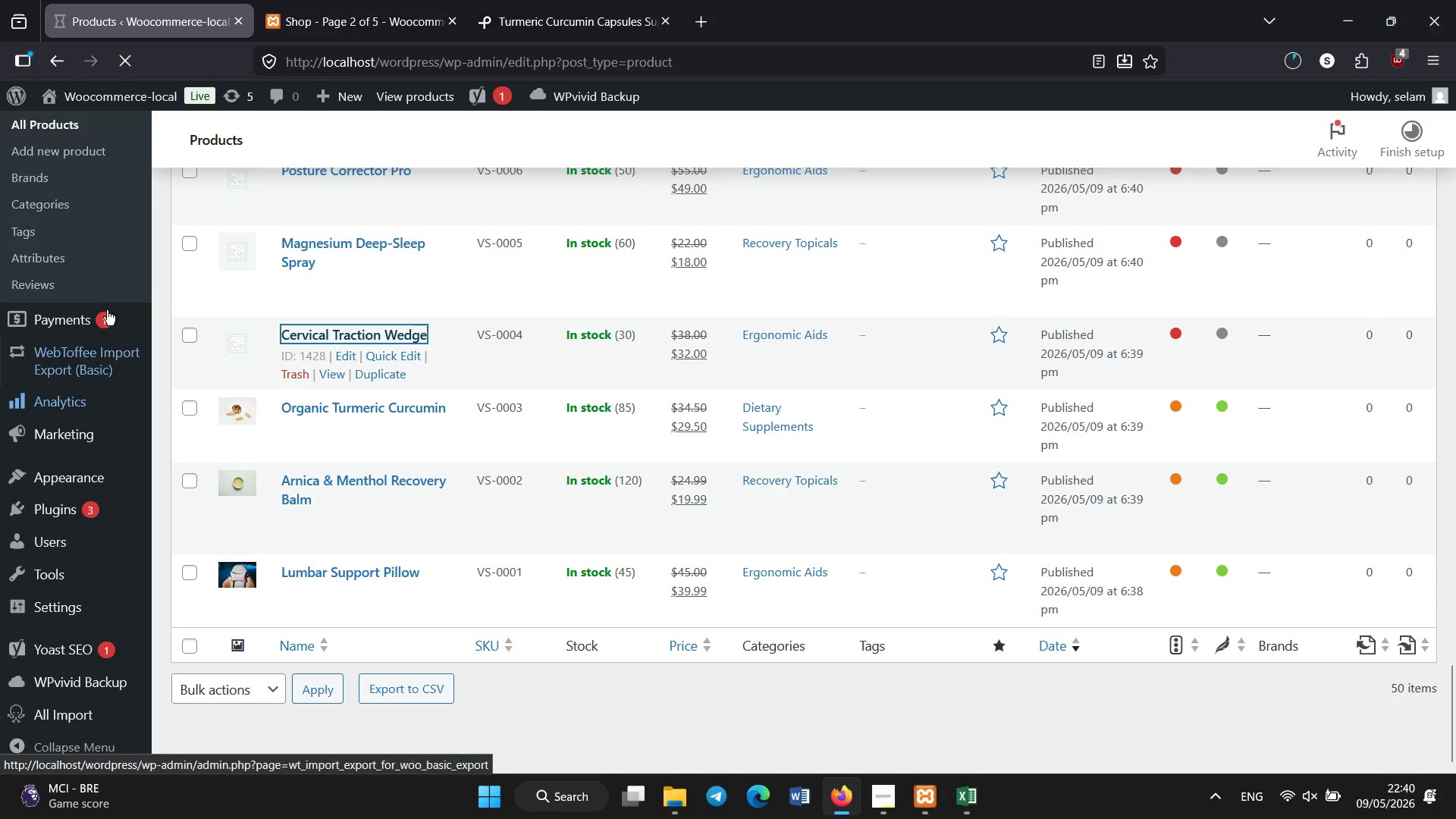 
mouse_move([569, 379])
 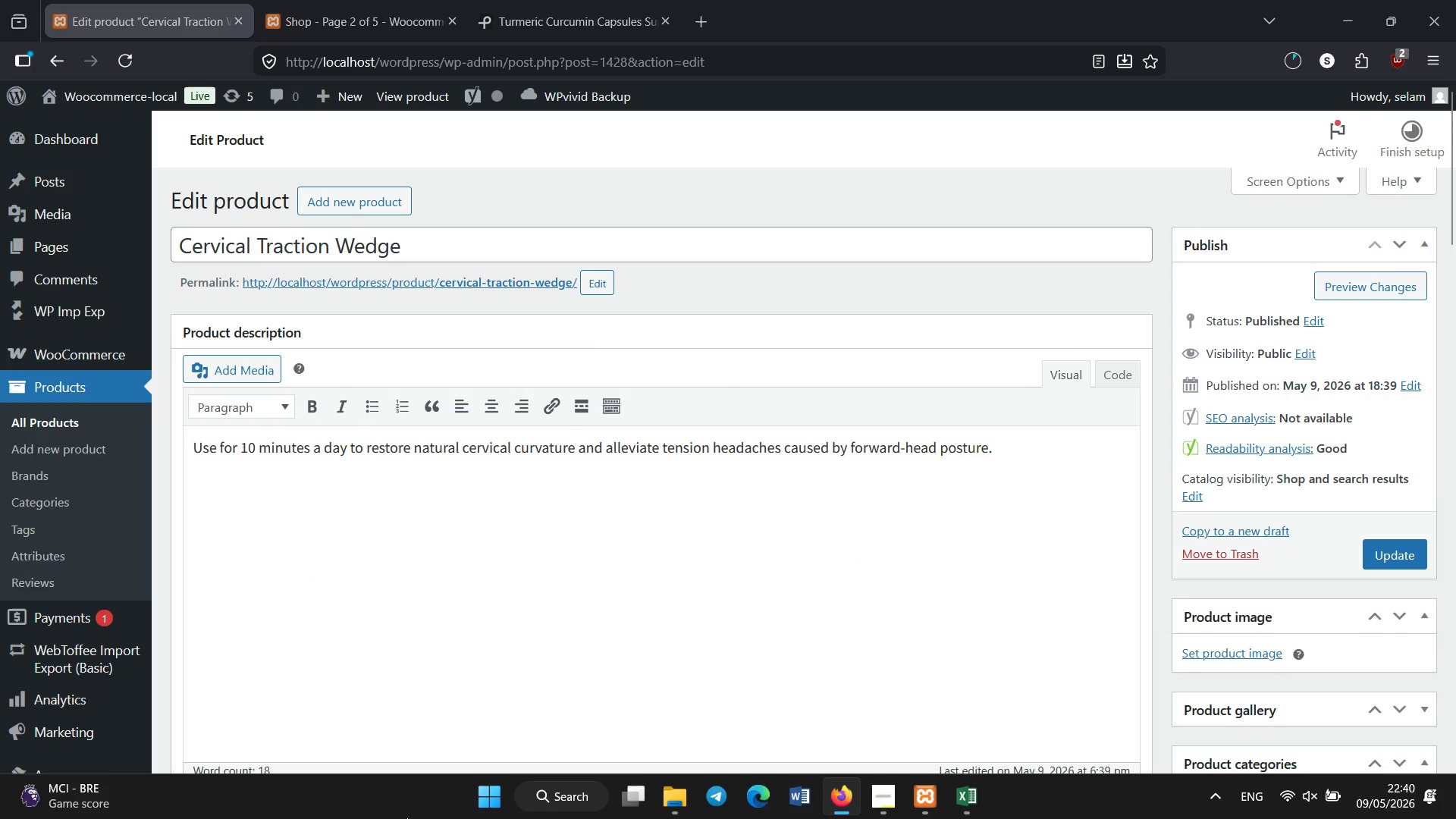 
left_click([682, 519])
 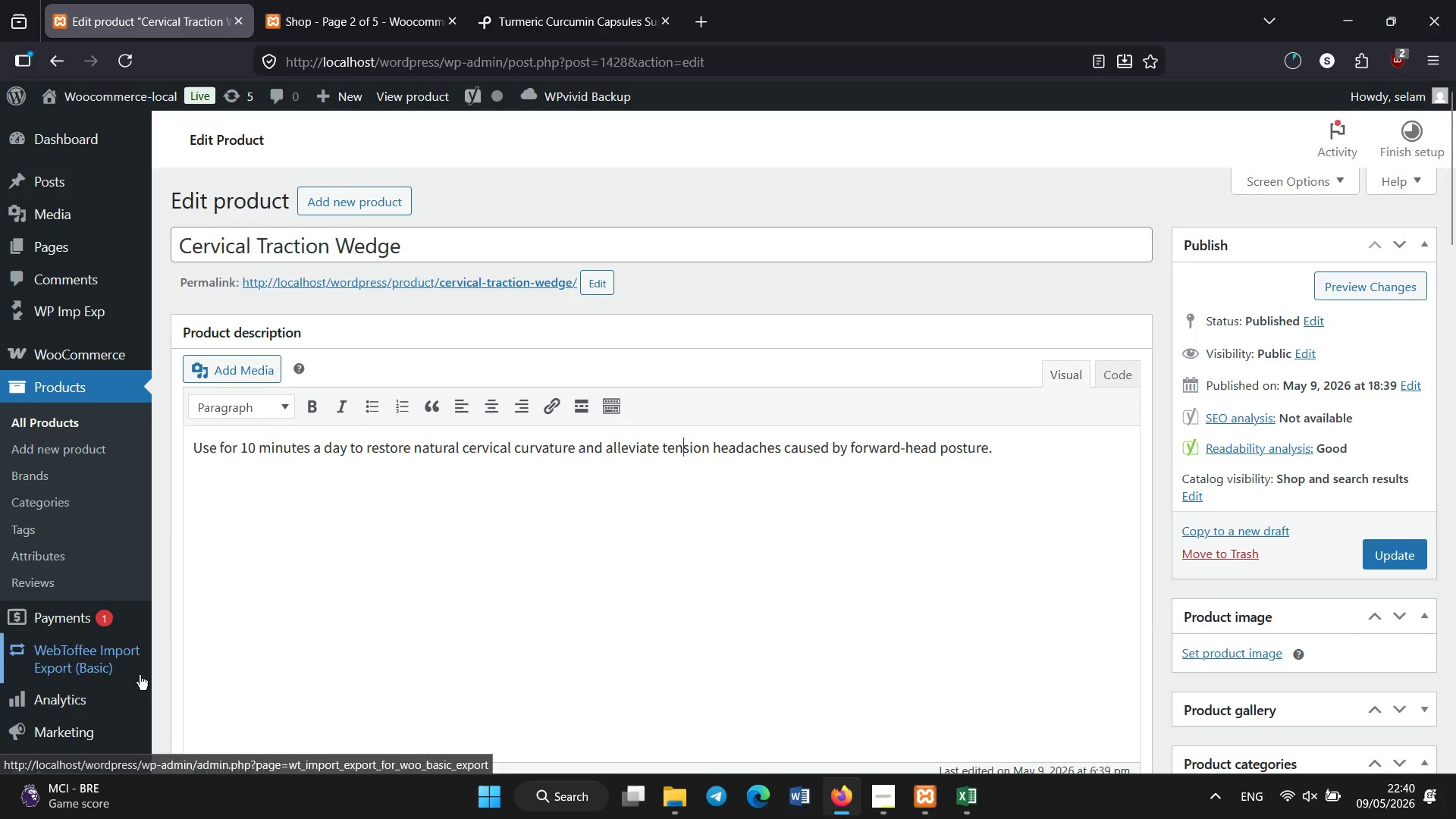 
scroll: coordinate [426, 468], scroll_direction: down, amount: 5.0
 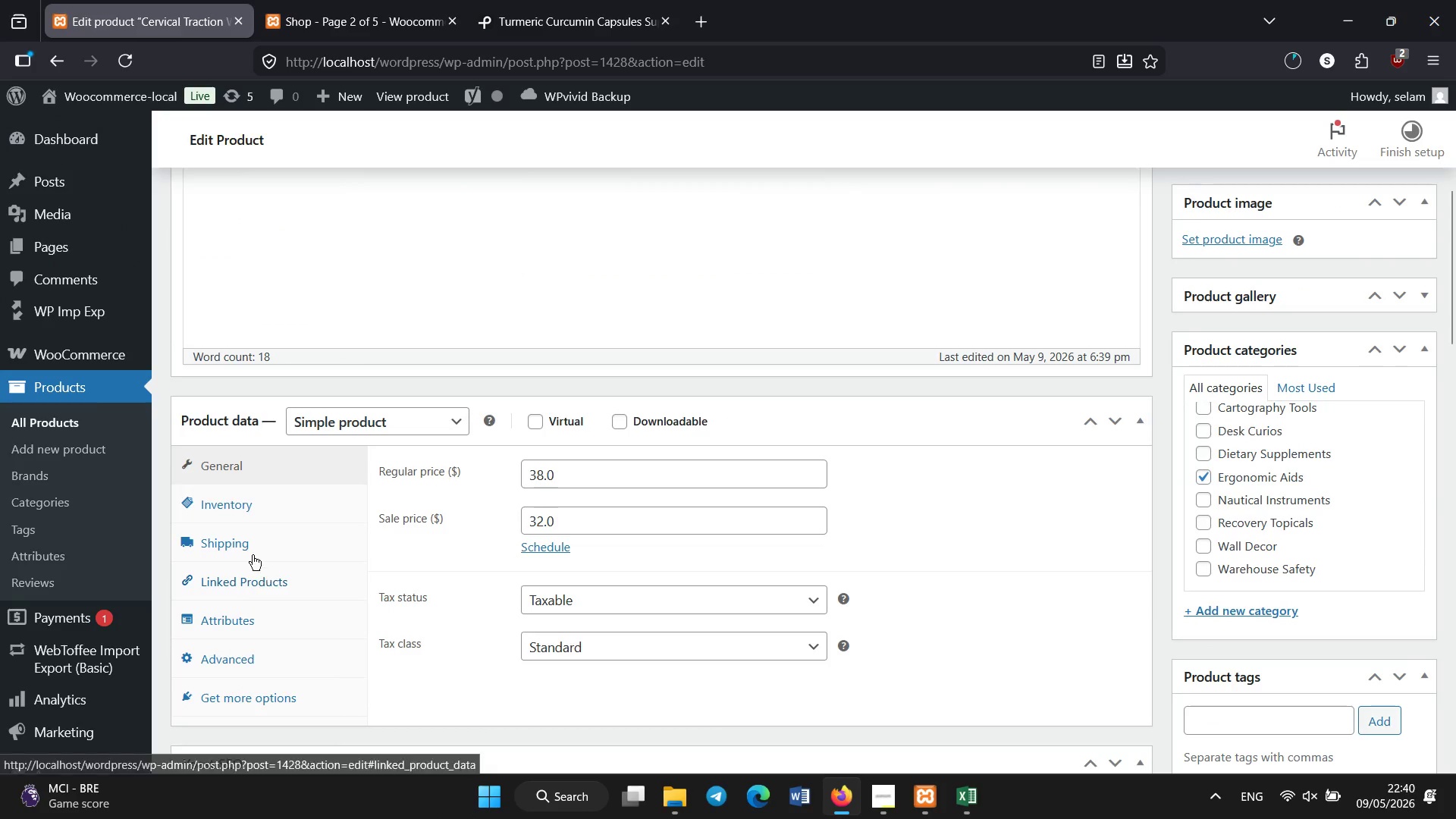 
left_click([249, 551])
 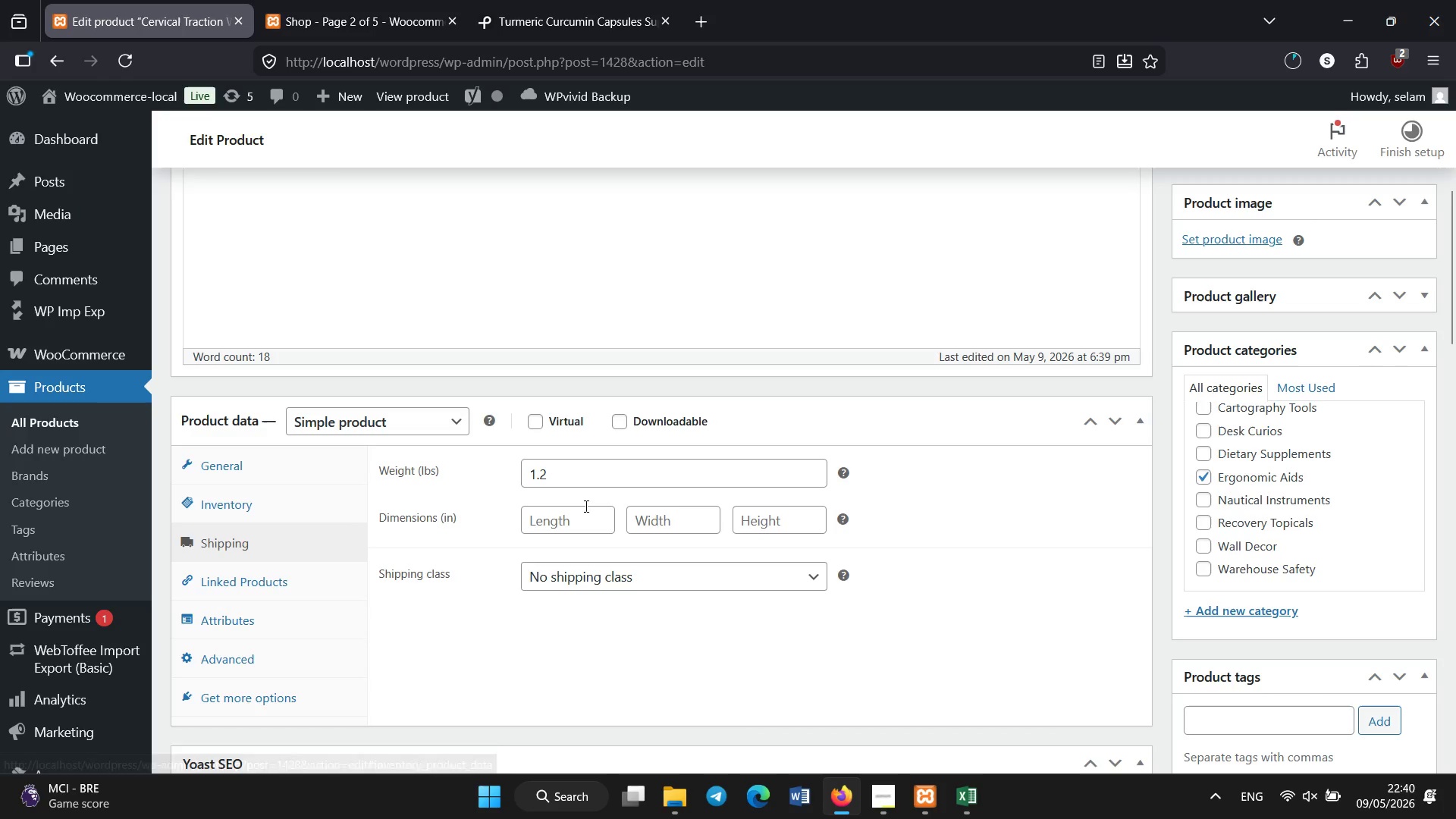 
left_click([587, 516])
 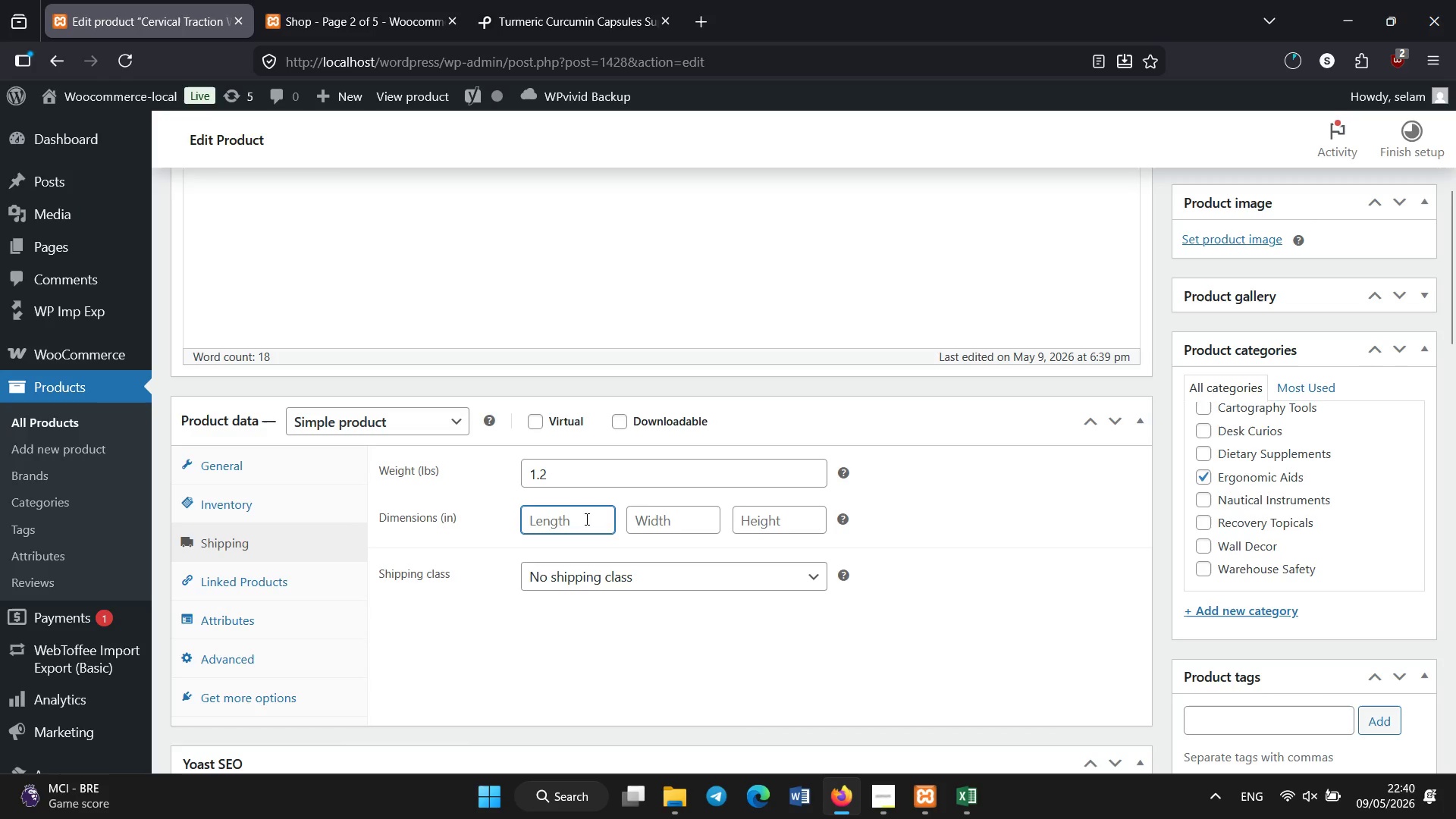 
key(Numpad1)
 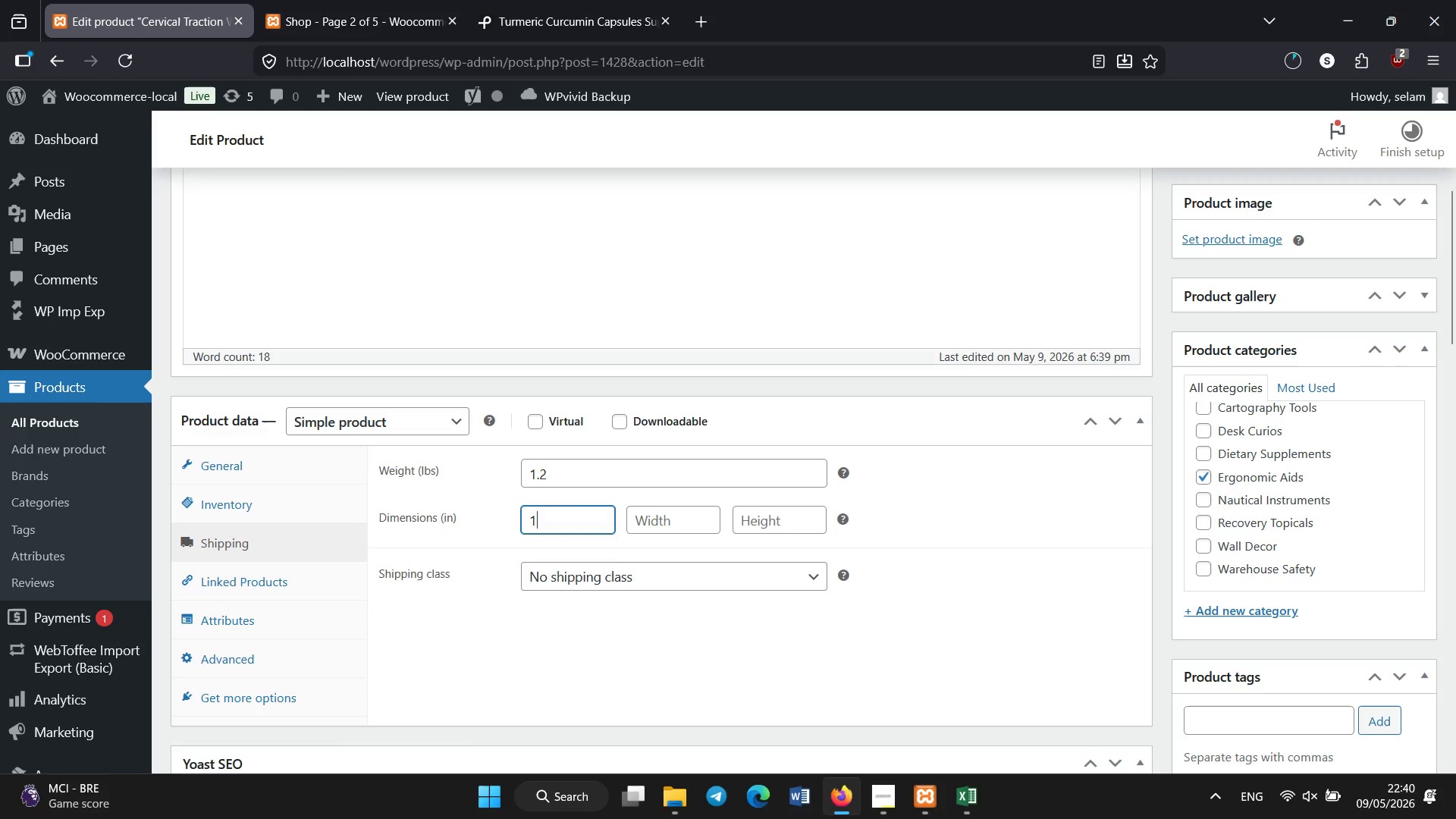 
key(Numpad5)
 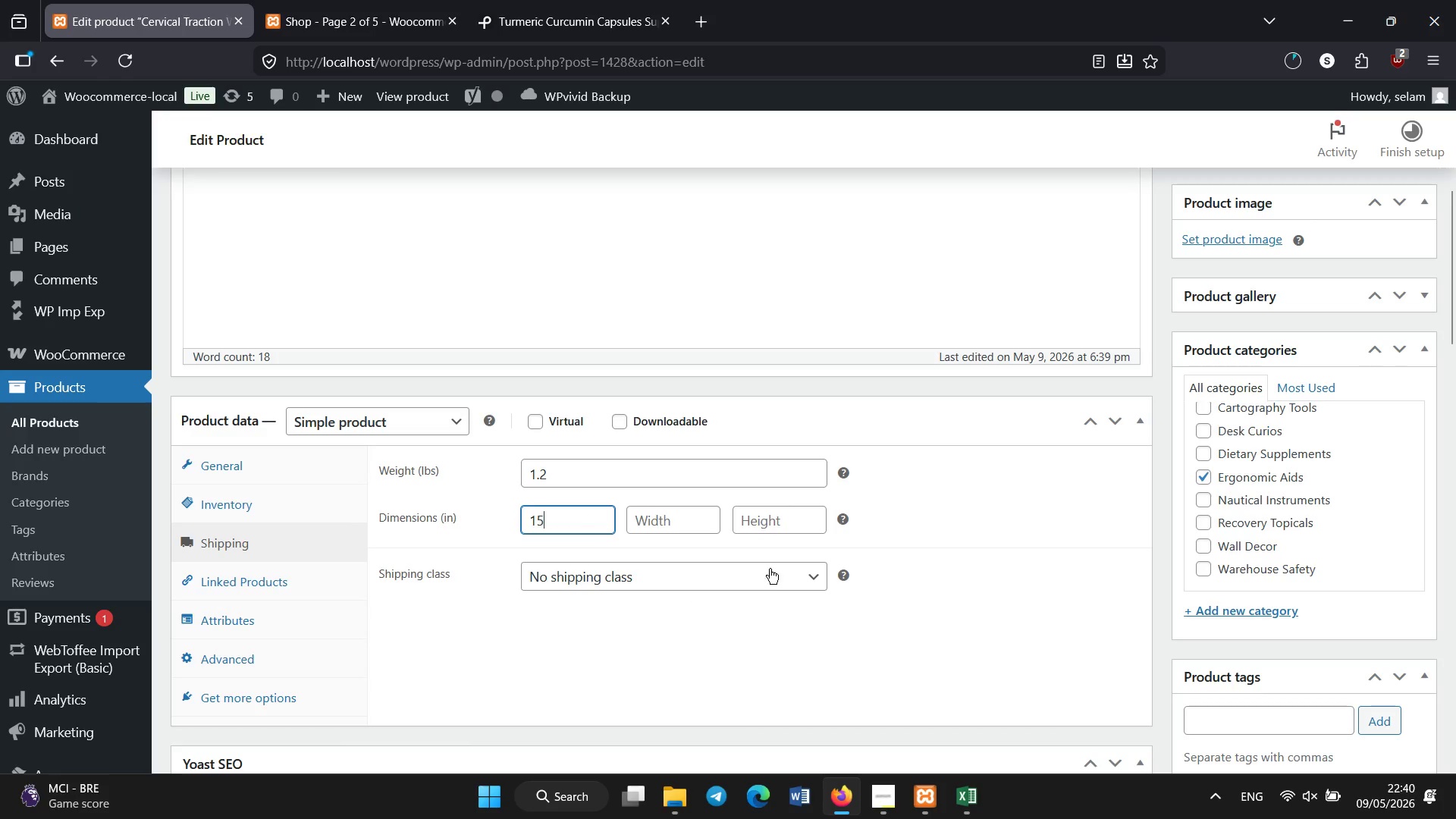 
left_click([655, 532])
 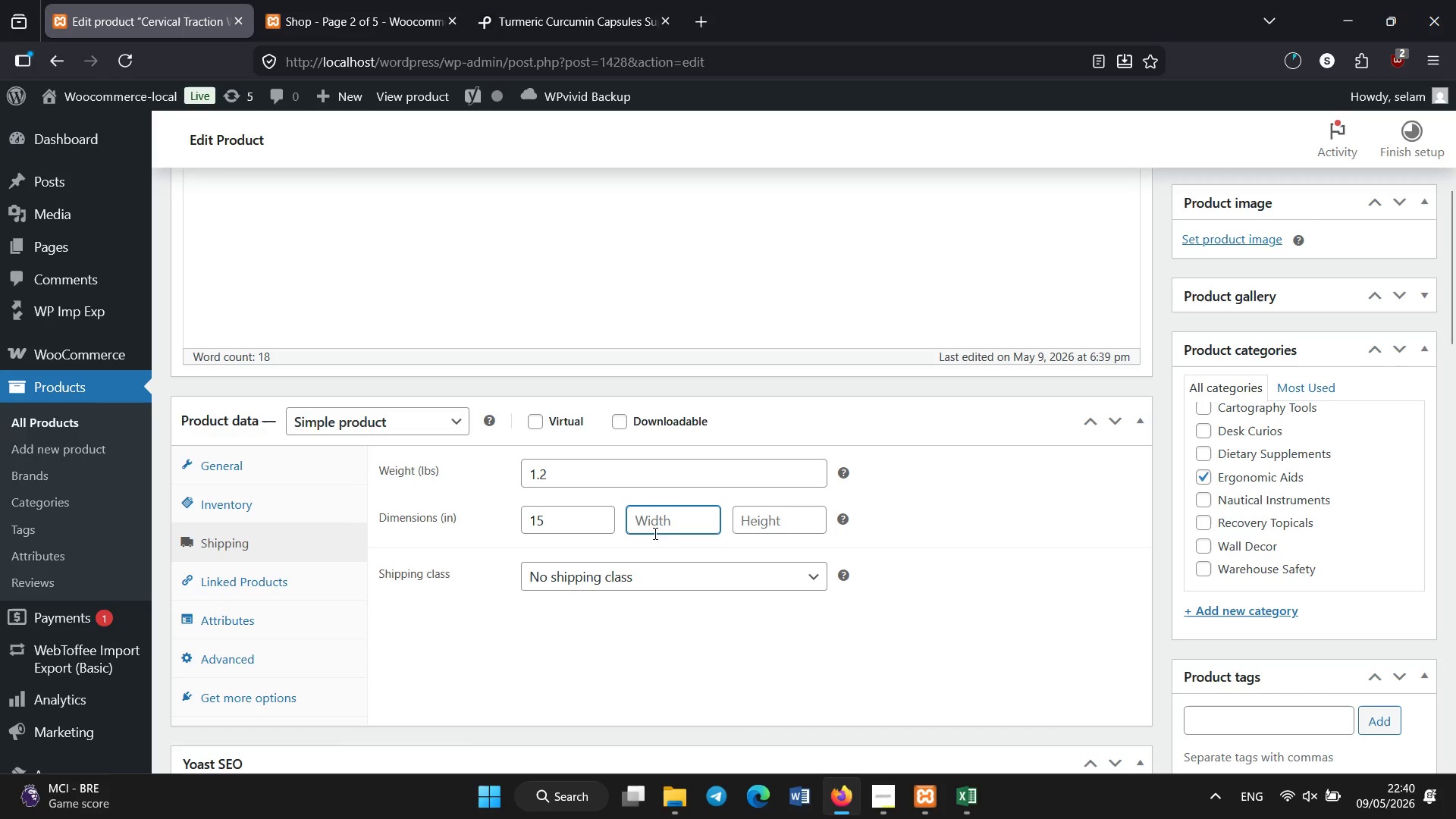 
key(Numpad1)
 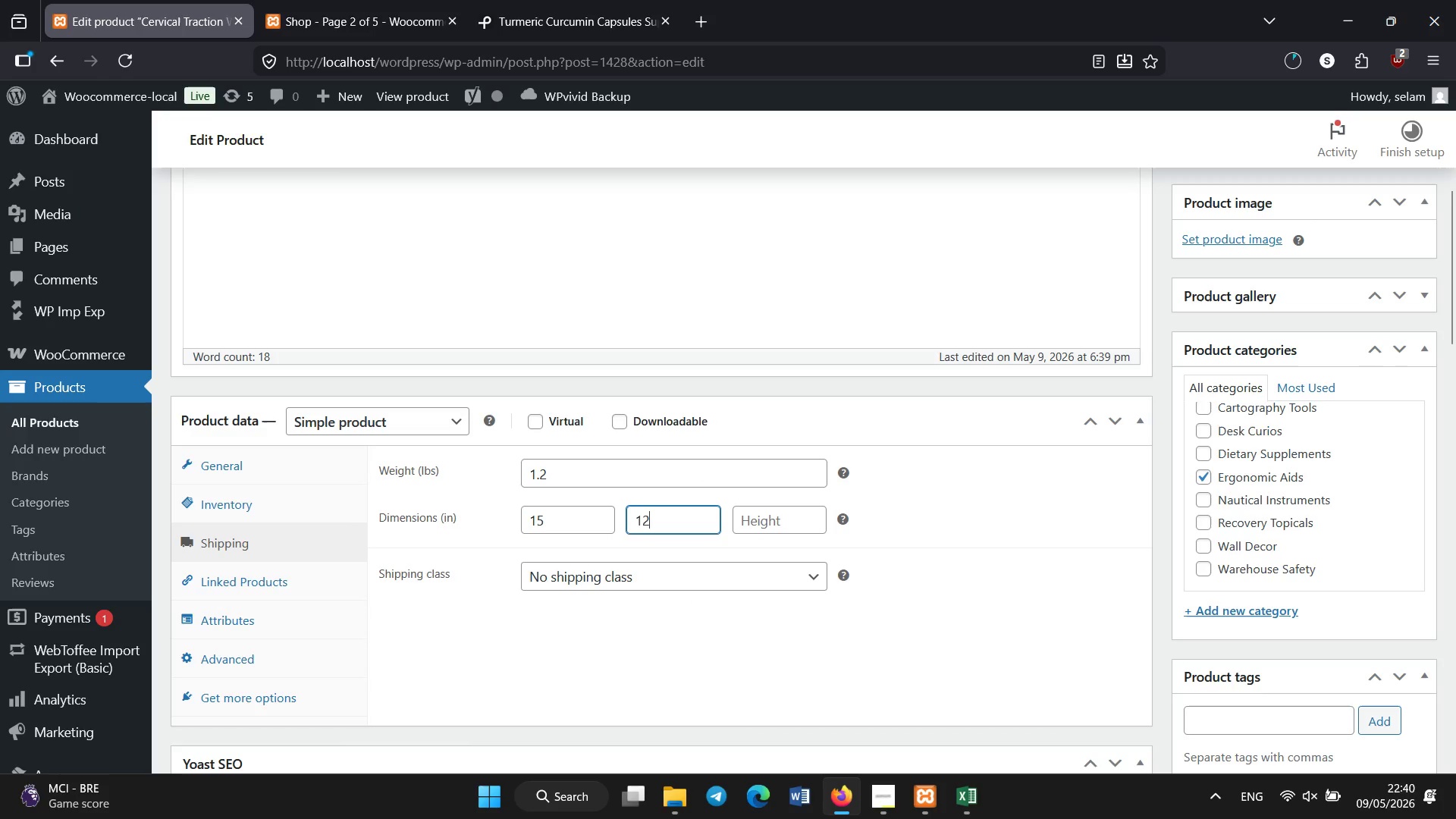 
key(Numpad2)
 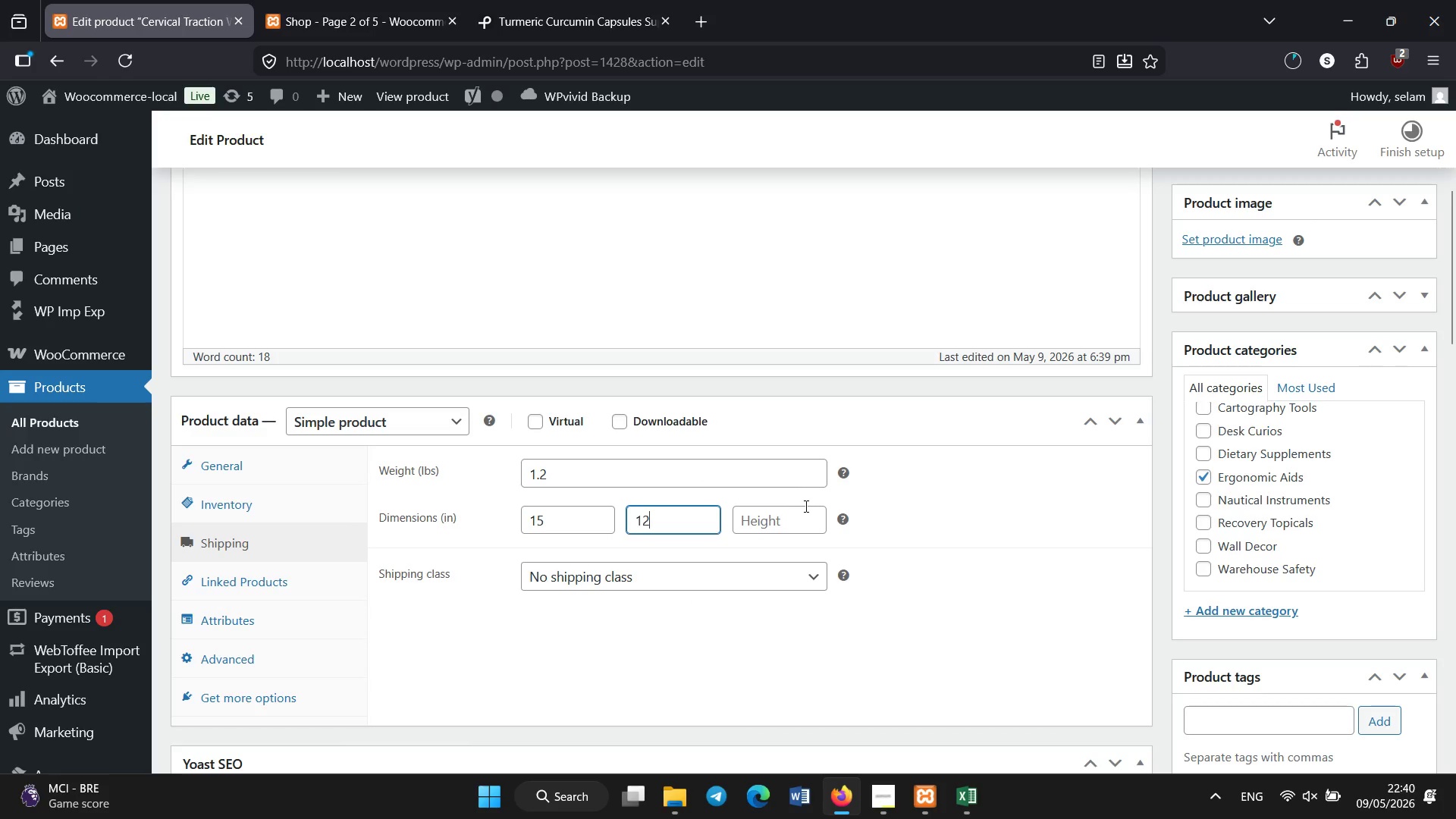 
left_click([805, 518])
 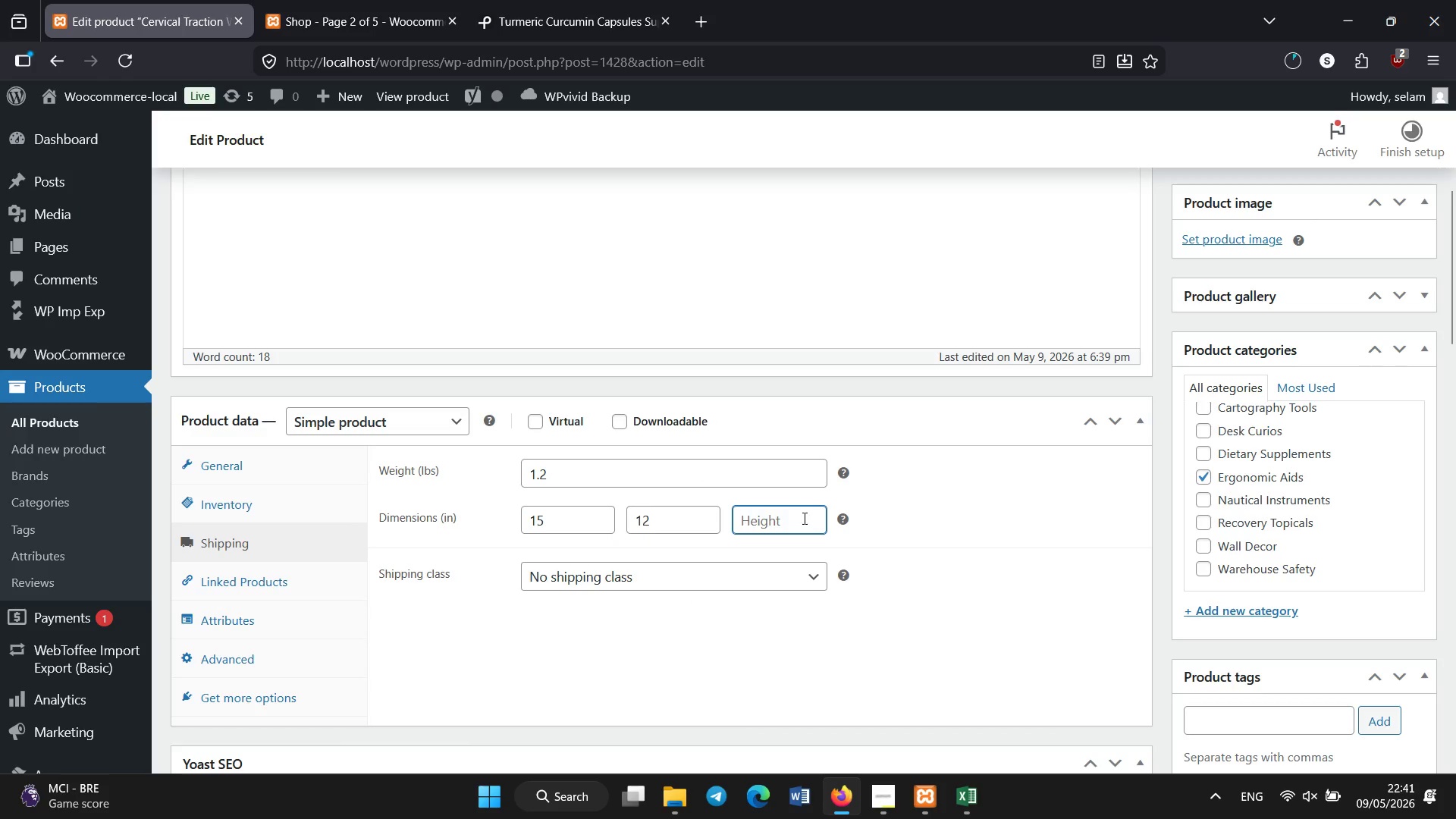 
key(Numpad8)
 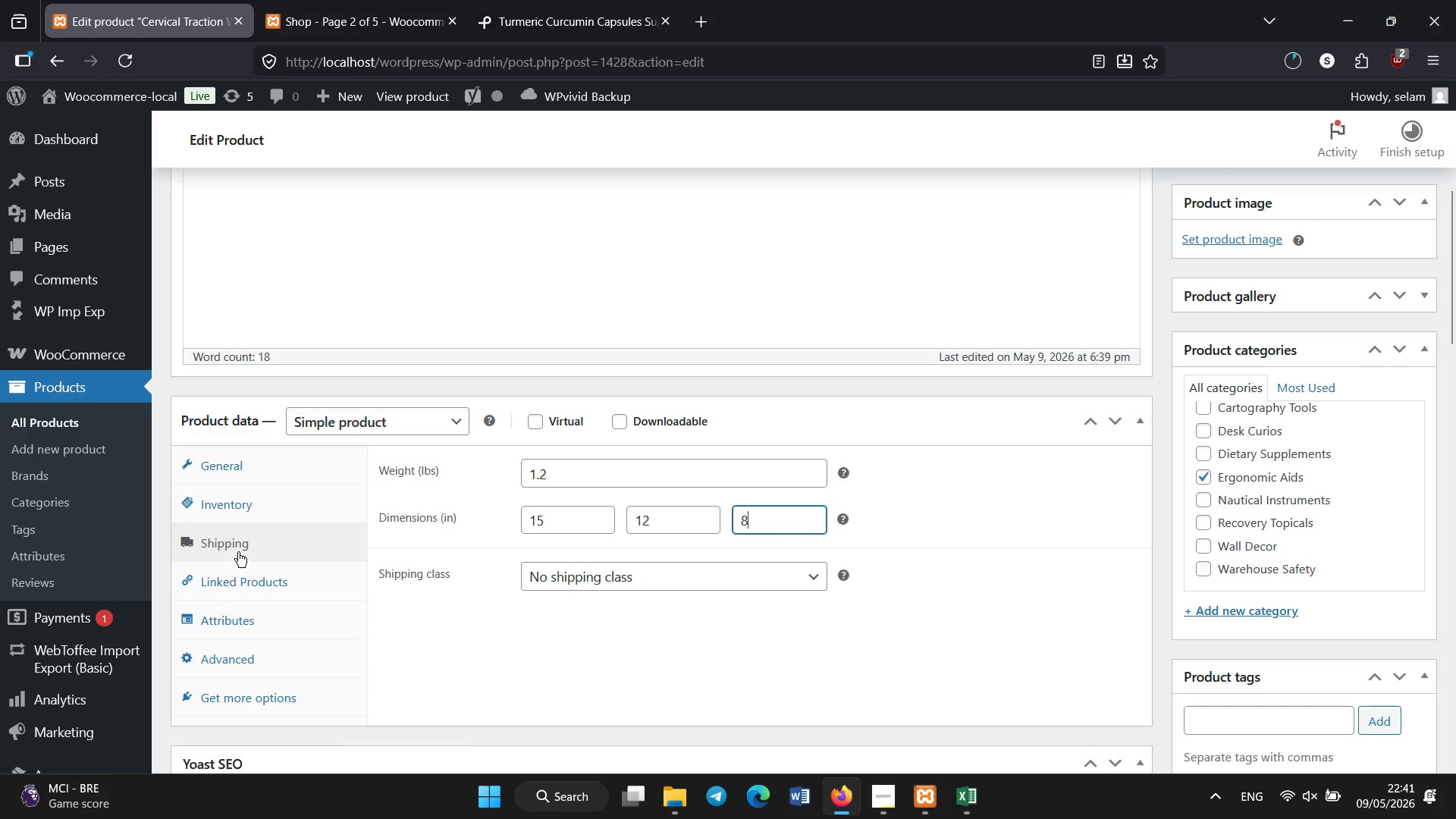 
left_click([195, 518])
 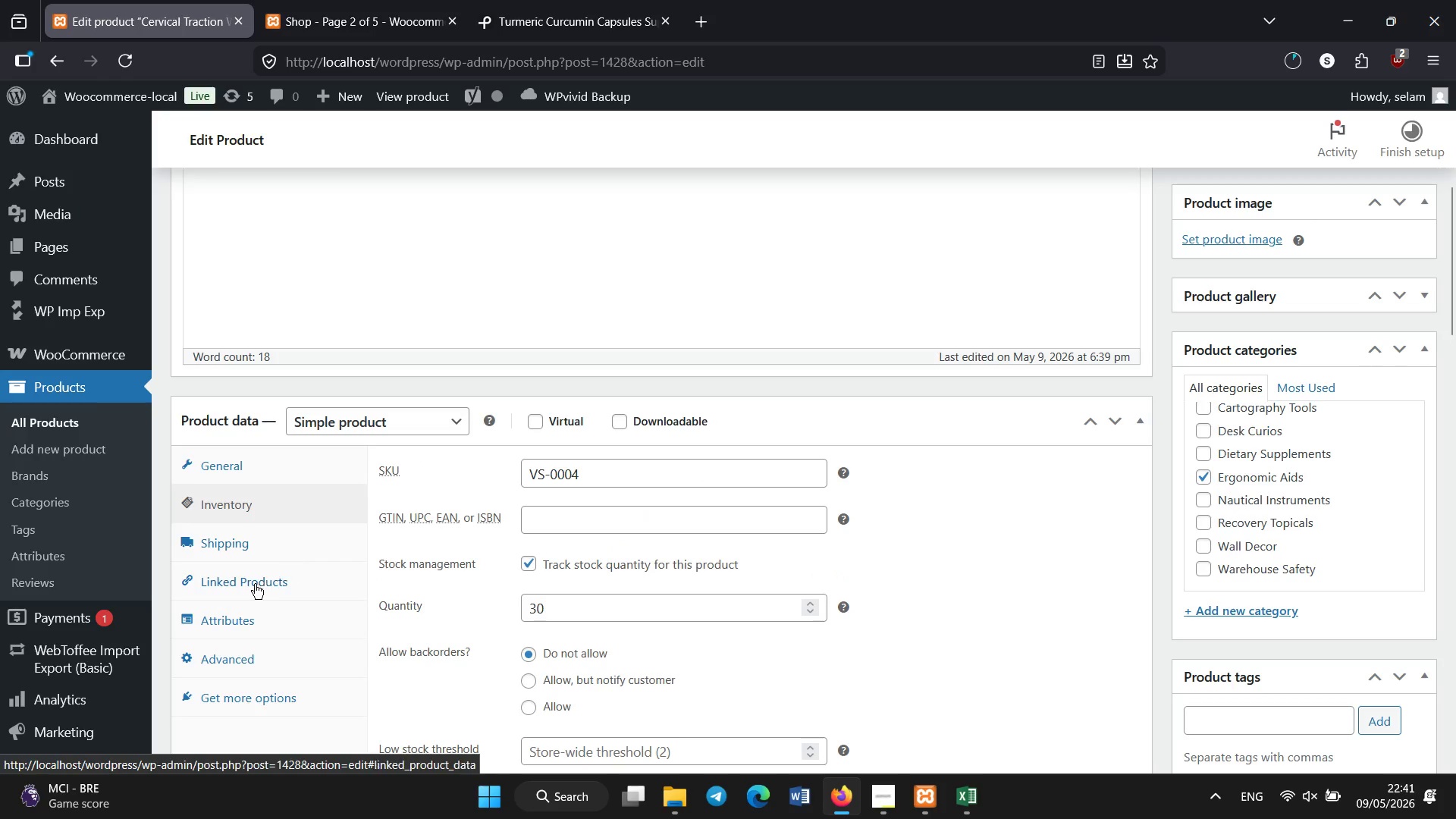 
left_click([254, 540])
 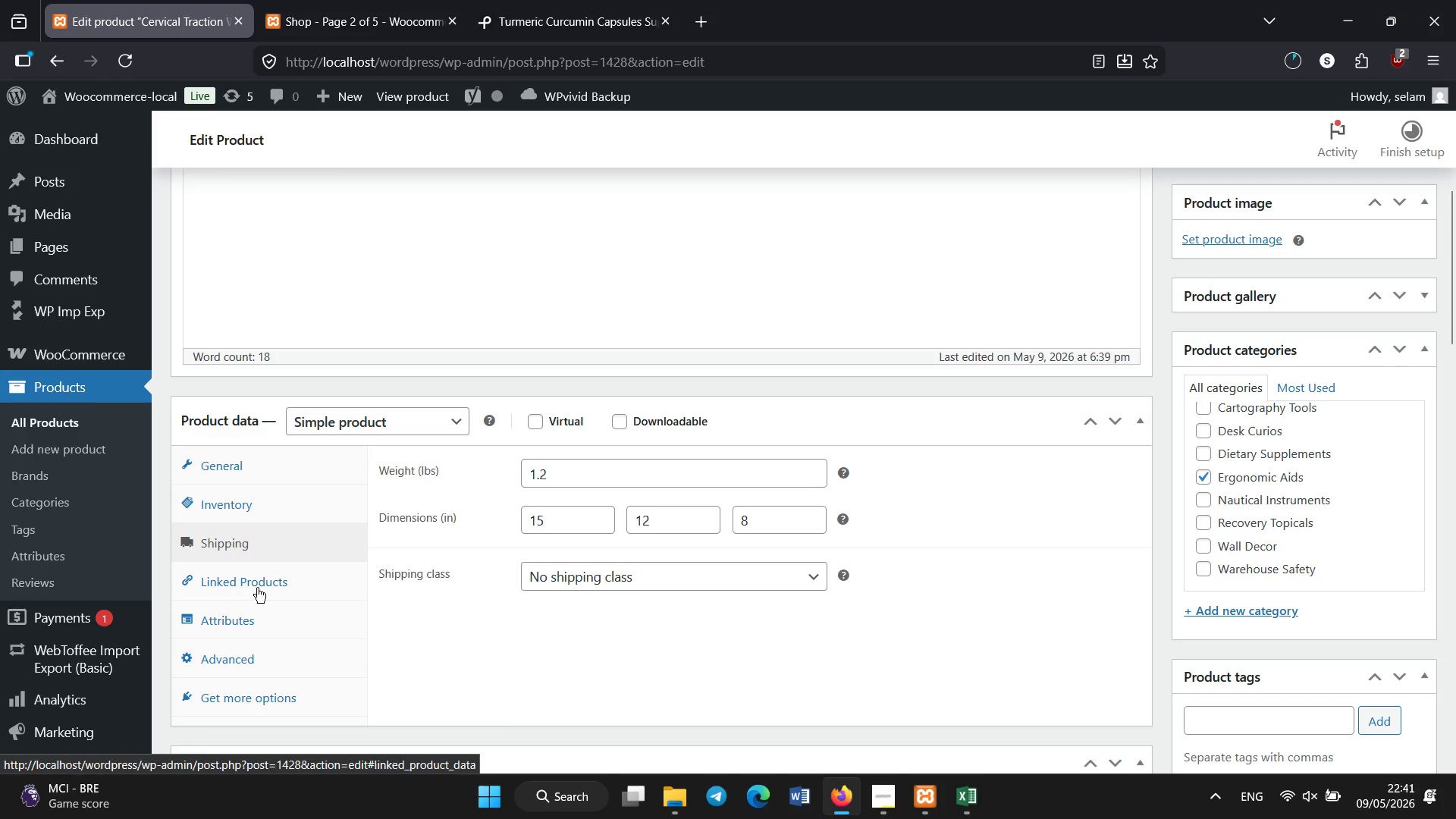 
left_click([256, 596])
 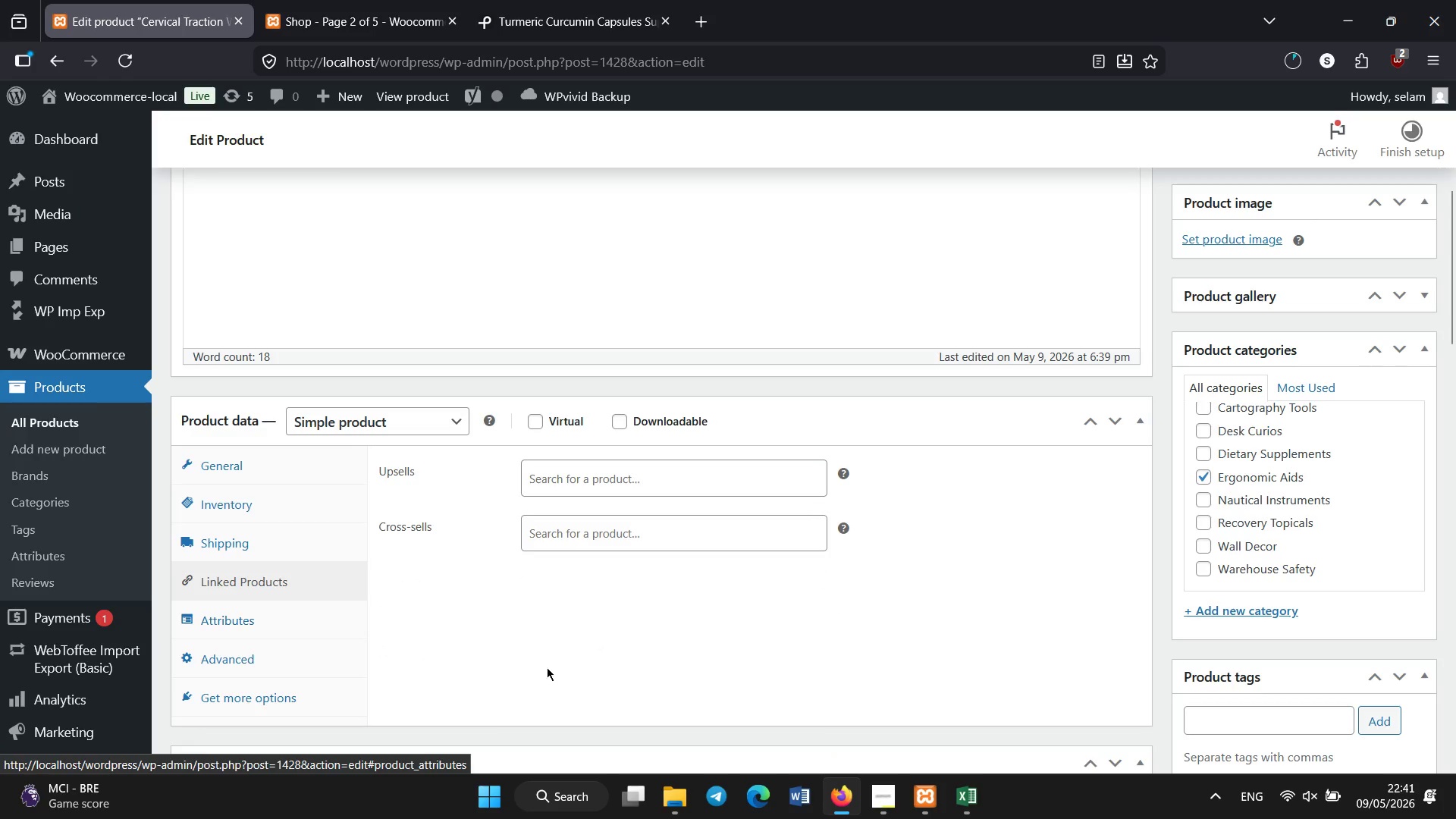 
scroll: coordinate [547, 667], scroll_direction: down, amount: 1.0
 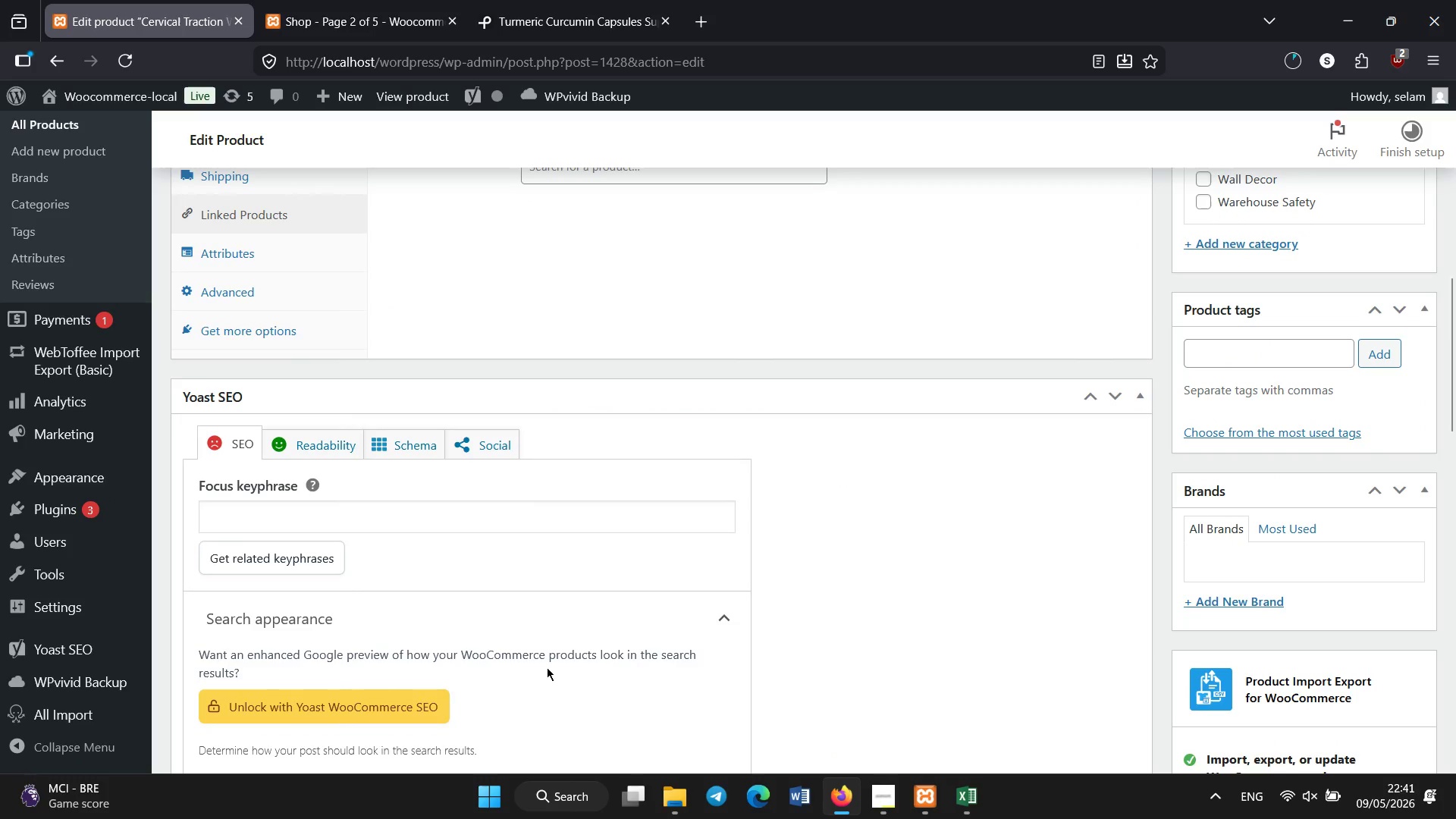 
scroll: coordinate [547, 667], scroll_direction: none, amount: 0.0
 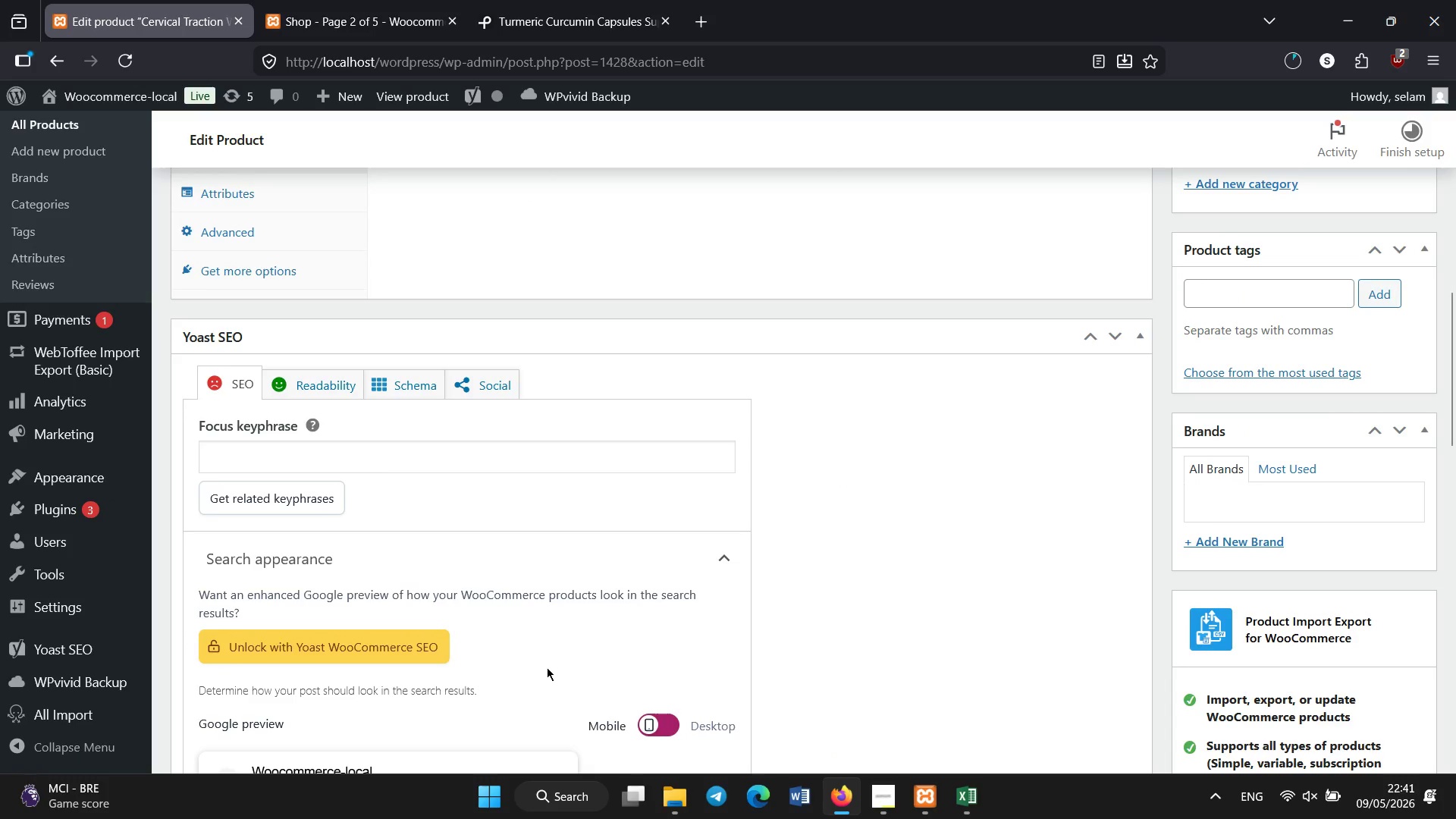 
scroll: coordinate [547, 667], scroll_direction: down, amount: 1.0
 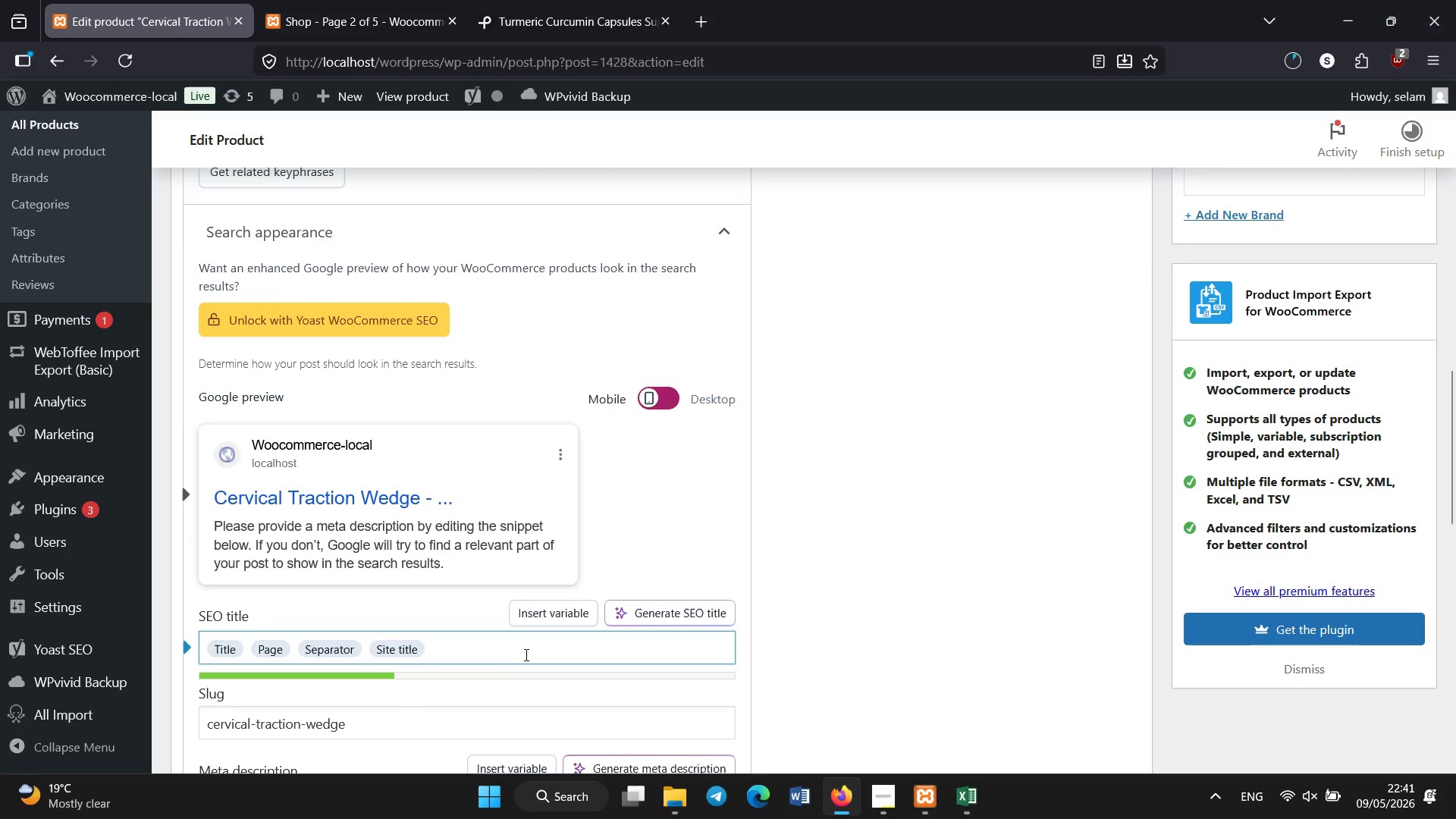 
key(Backspace)
key(Backspace)
key(Backspace)
key(Backspace)
key(Backspace)
key(Backspace)
type(| Neck Pain & Spine Alignment Support)
 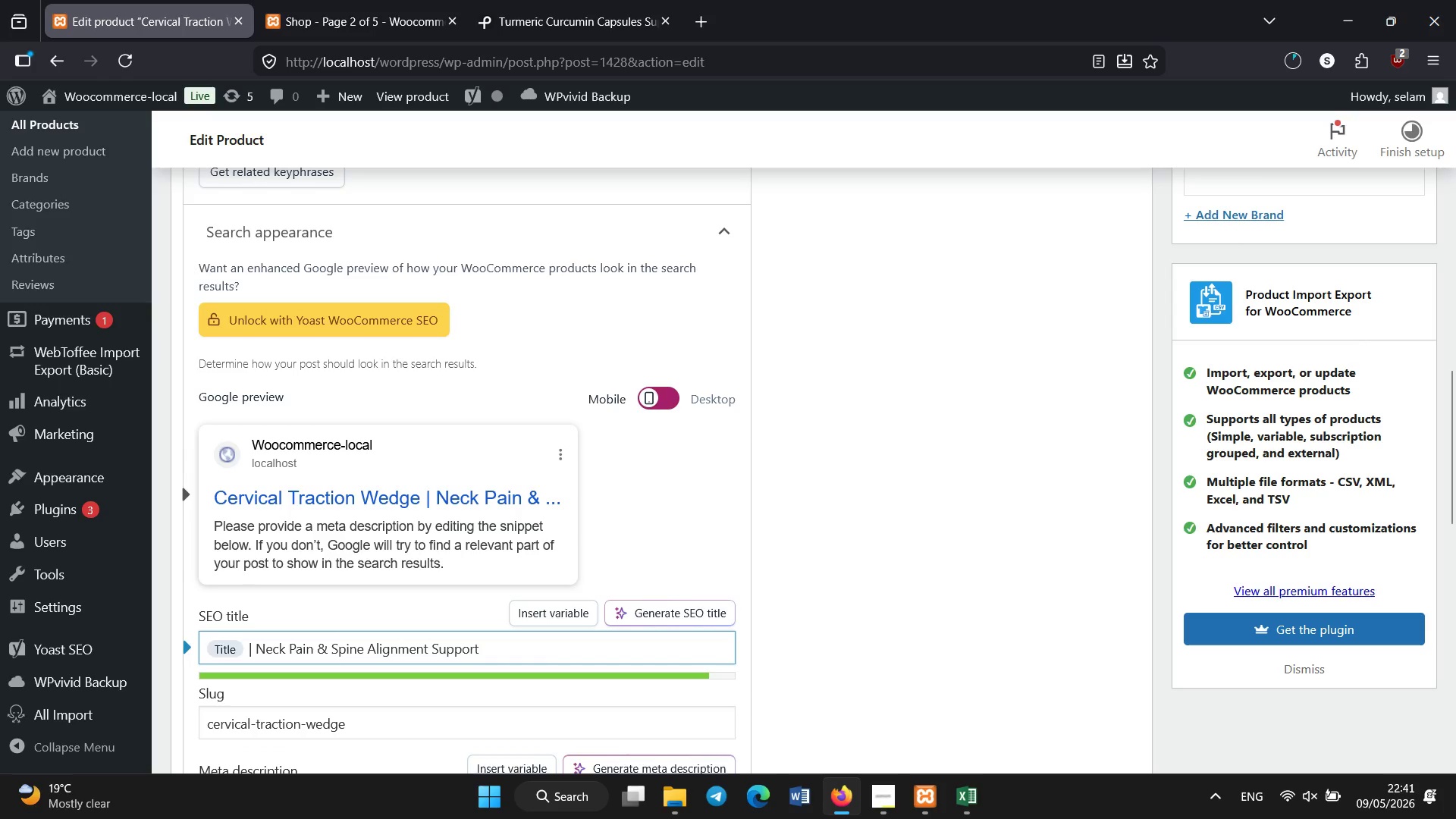 
scroll: coordinate [527, 655], scroll_direction: down, amount: 1.0
 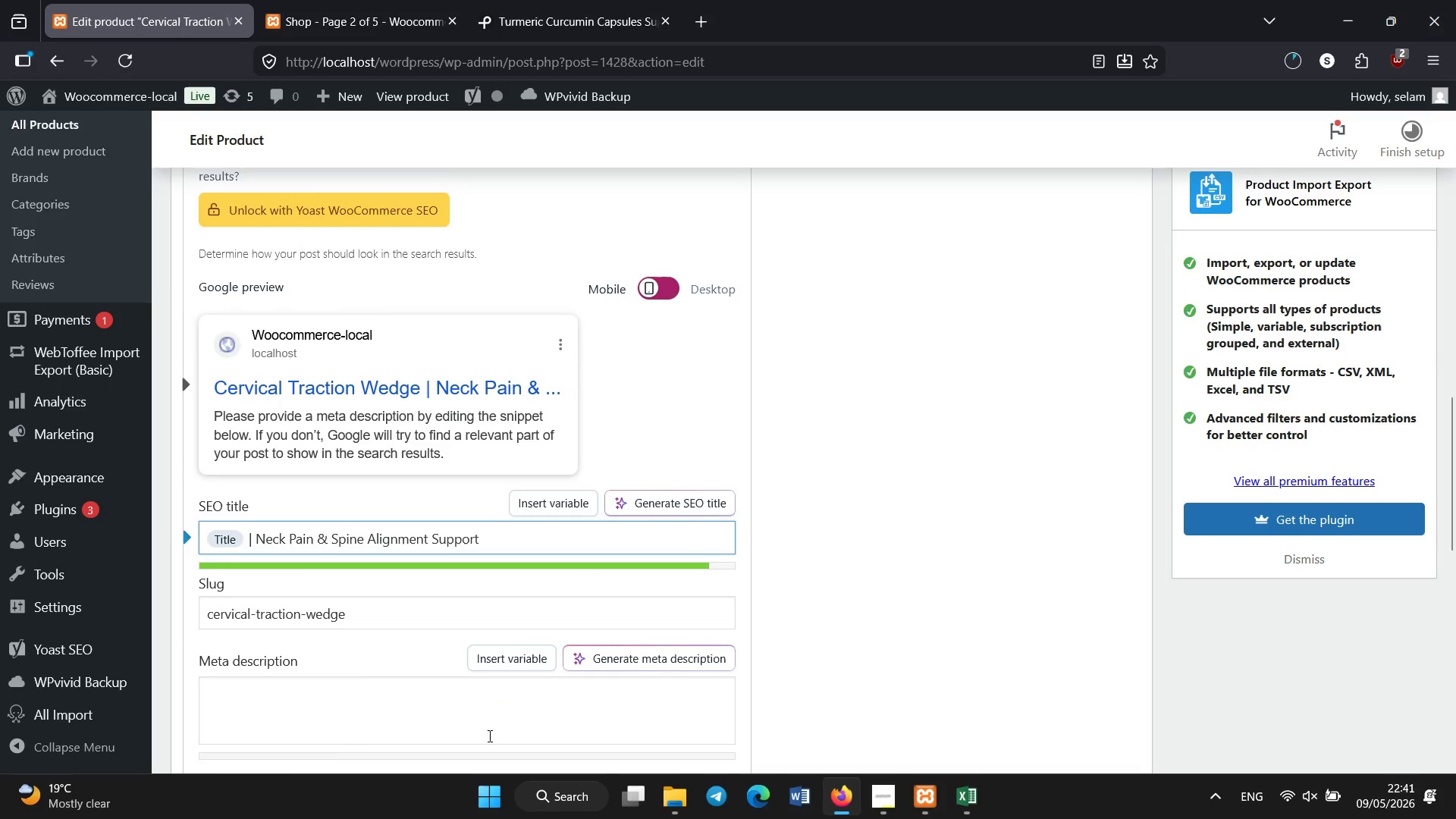 
left_click([378, 532])
 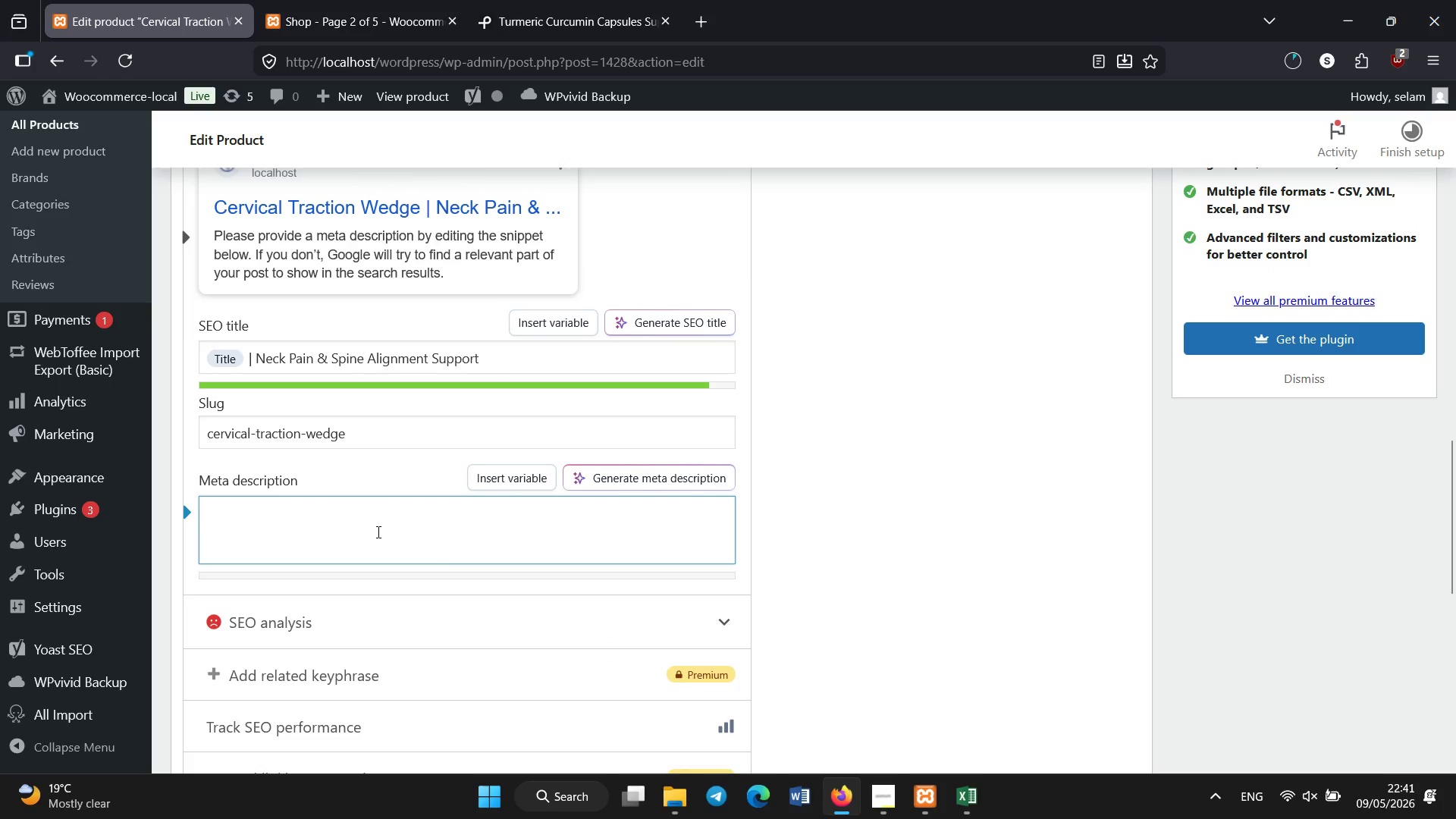 
scroll: coordinate [480, 679], scroll_direction: down, amount: 2.0
 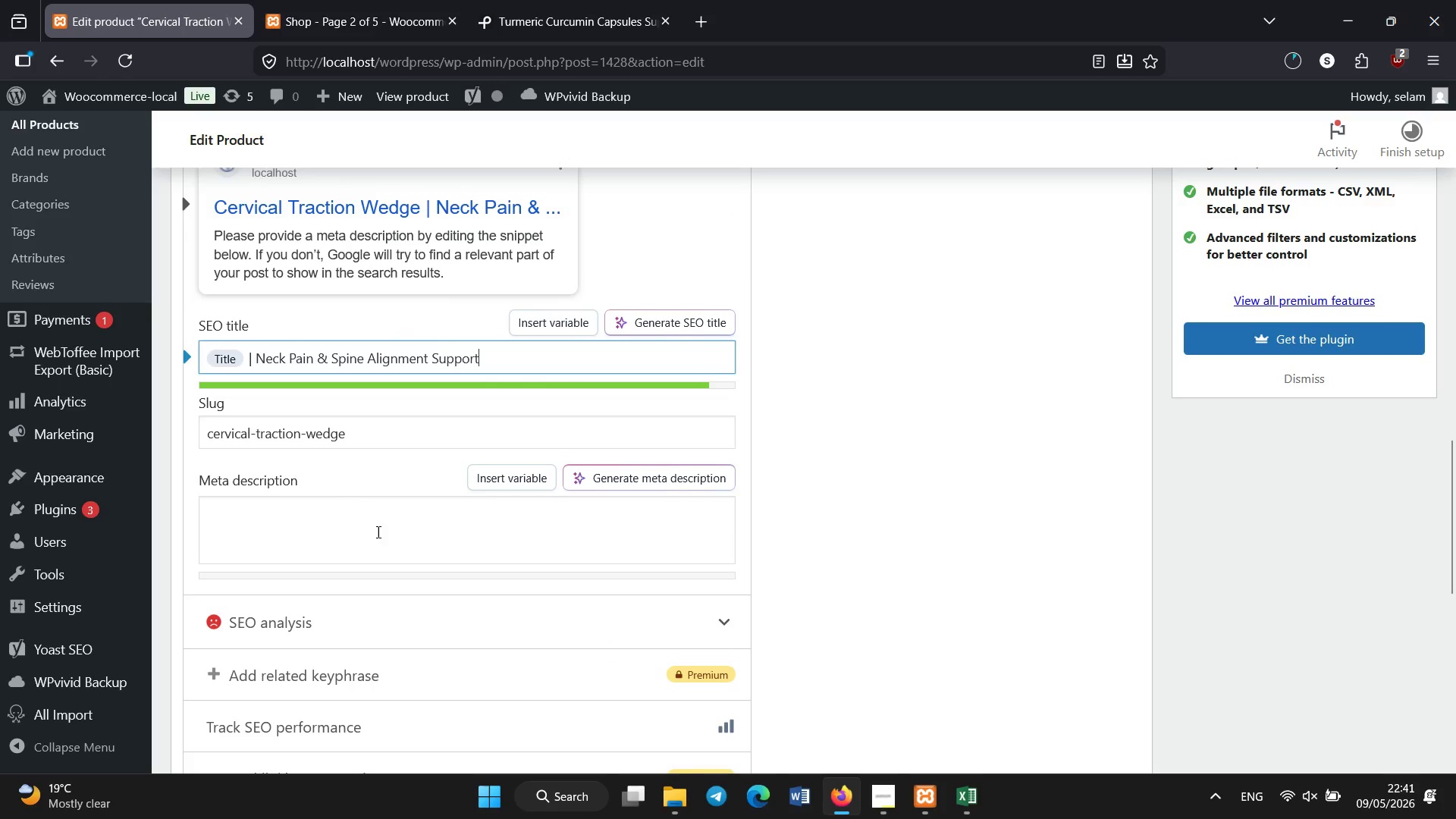 
type(Ergonomic cervical traction wedge designed to relieve to)
key(Backspace)
key(Backspace)
type(neck tension and restore natural spinal alignment and postrue health.)
 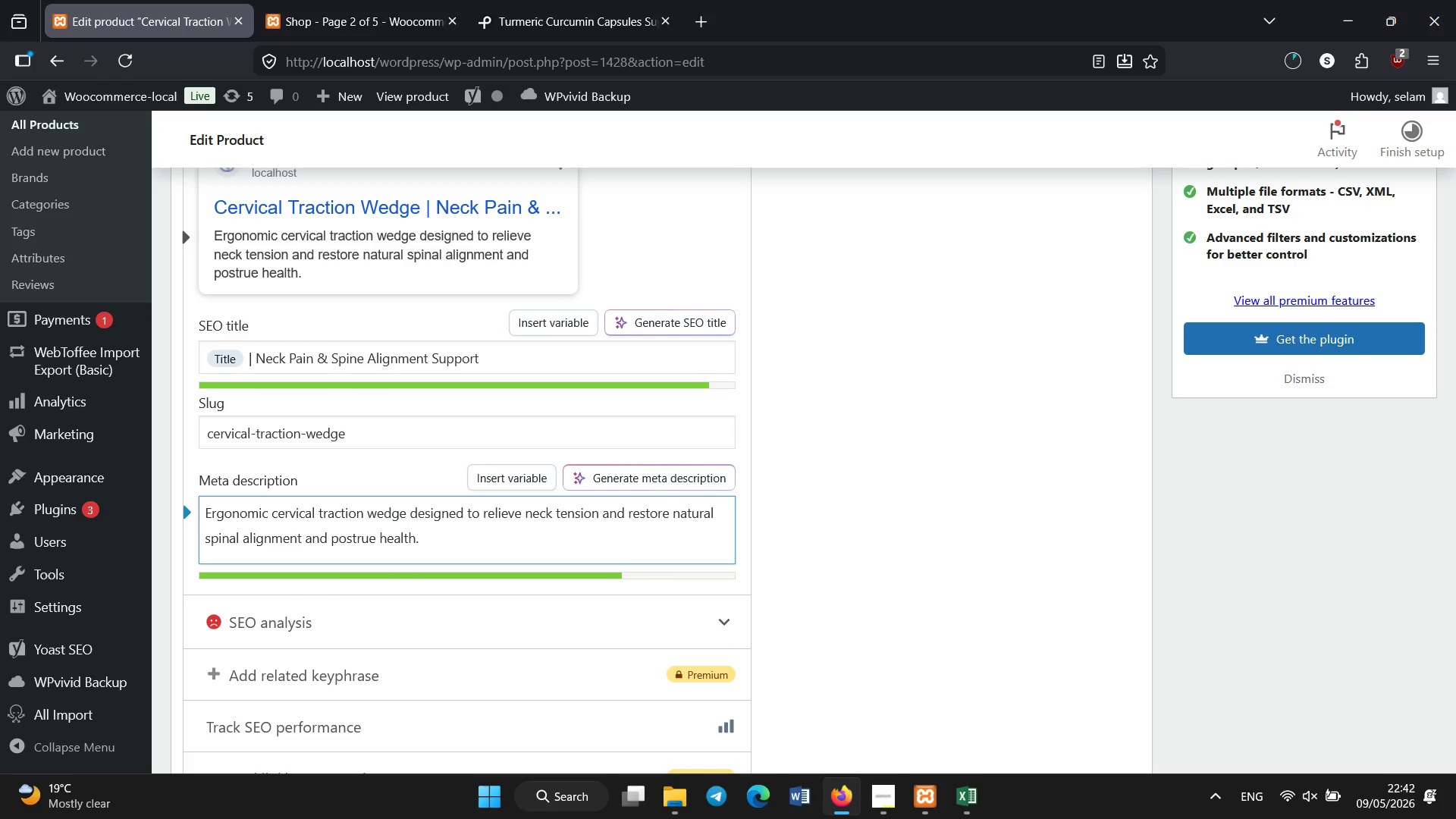 
scroll: coordinate [460, 682], scroll_direction: down, amount: 7.0
 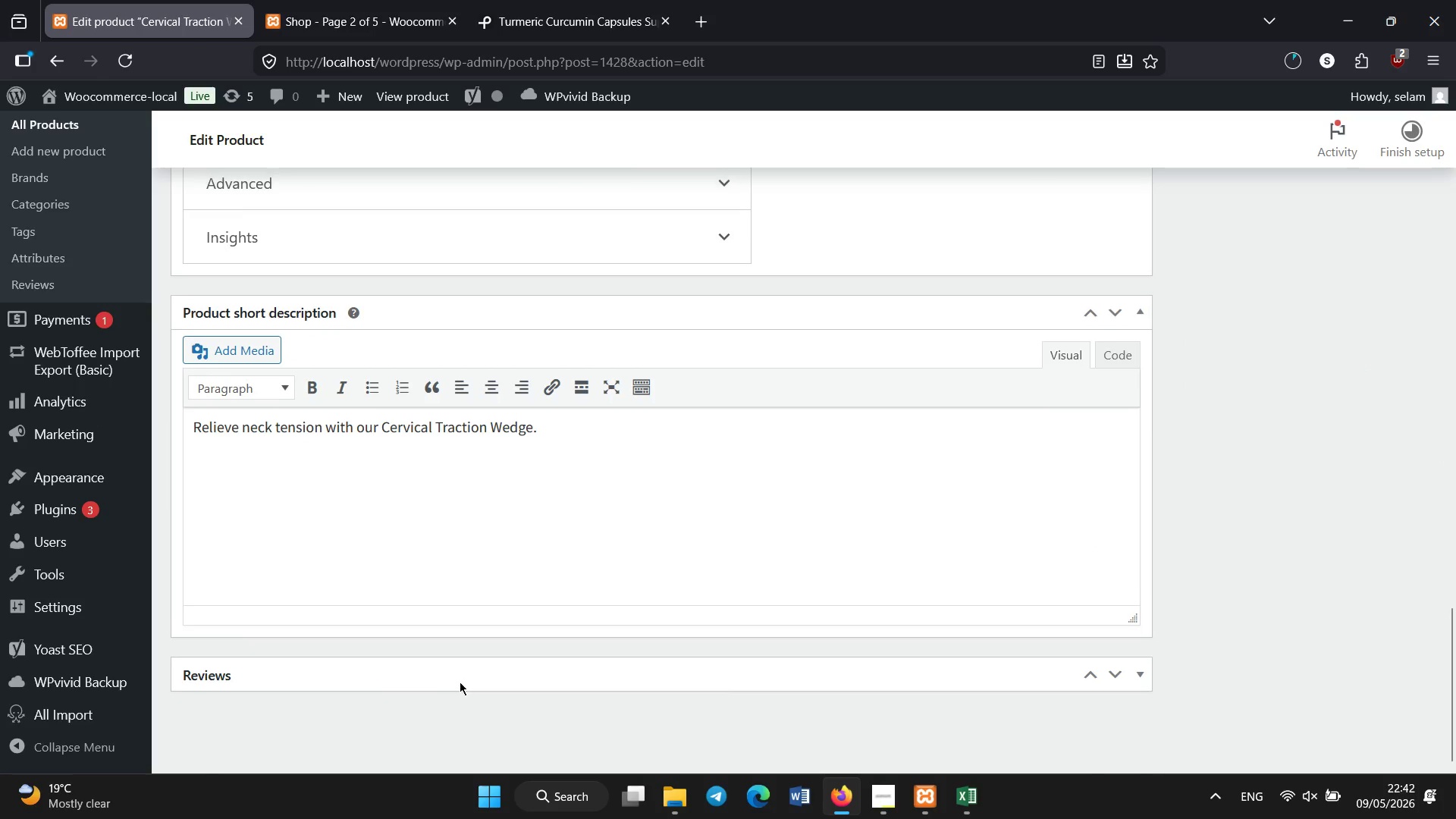 
scroll: coordinate [460, 682], scroll_direction: up, amount: 10.0
 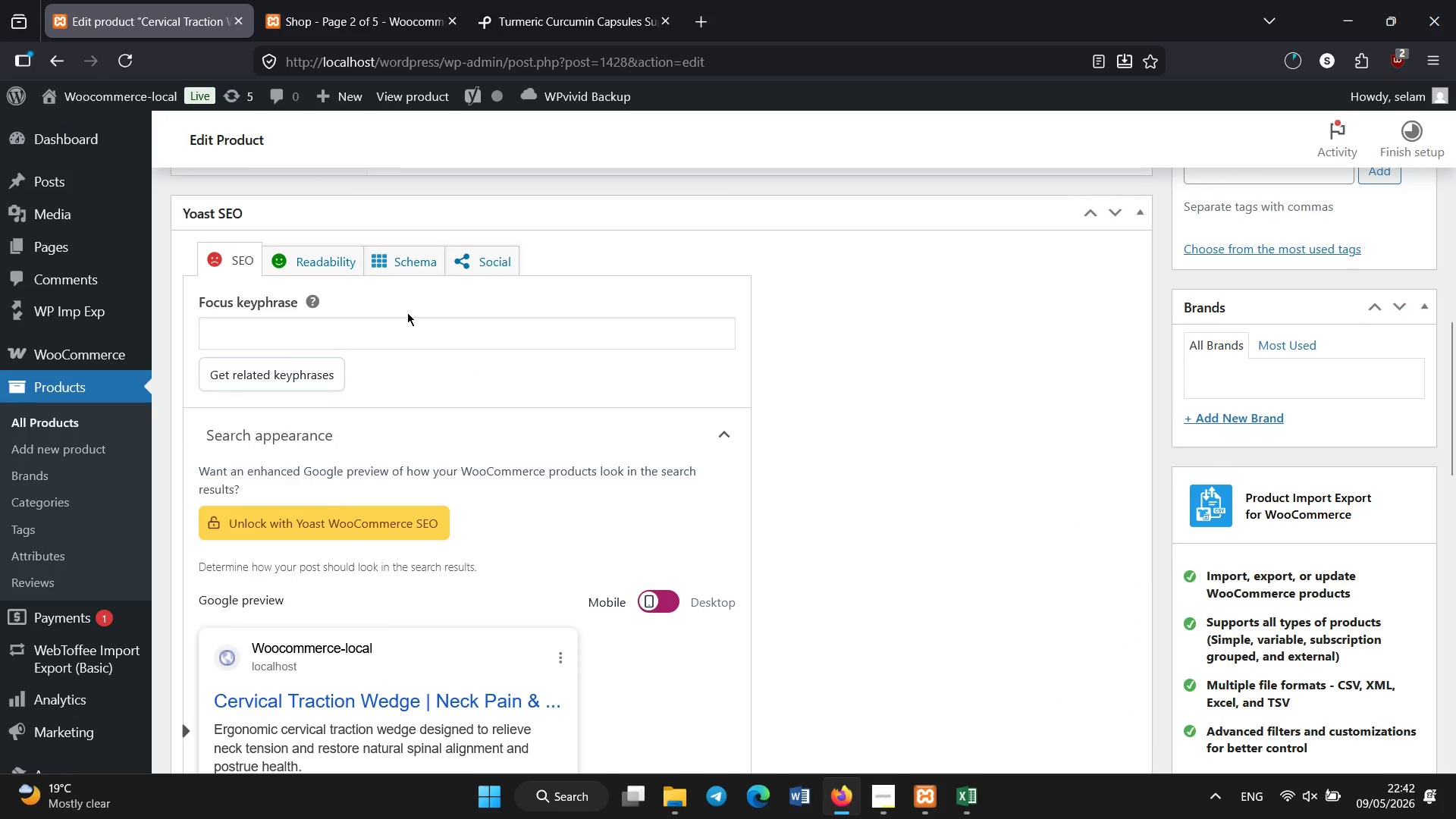 
left_click([394, 336])
 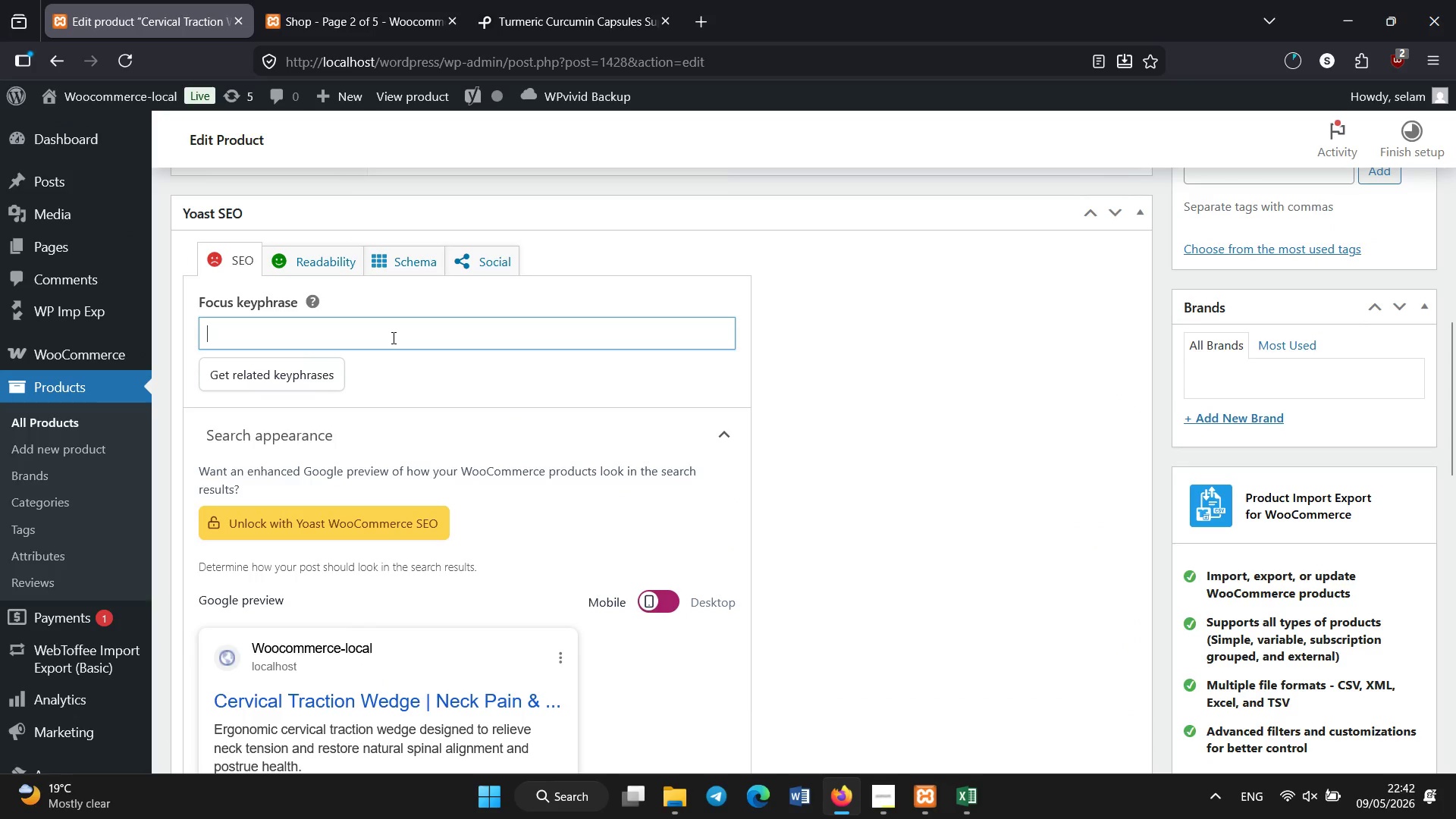 
type(neck support )
 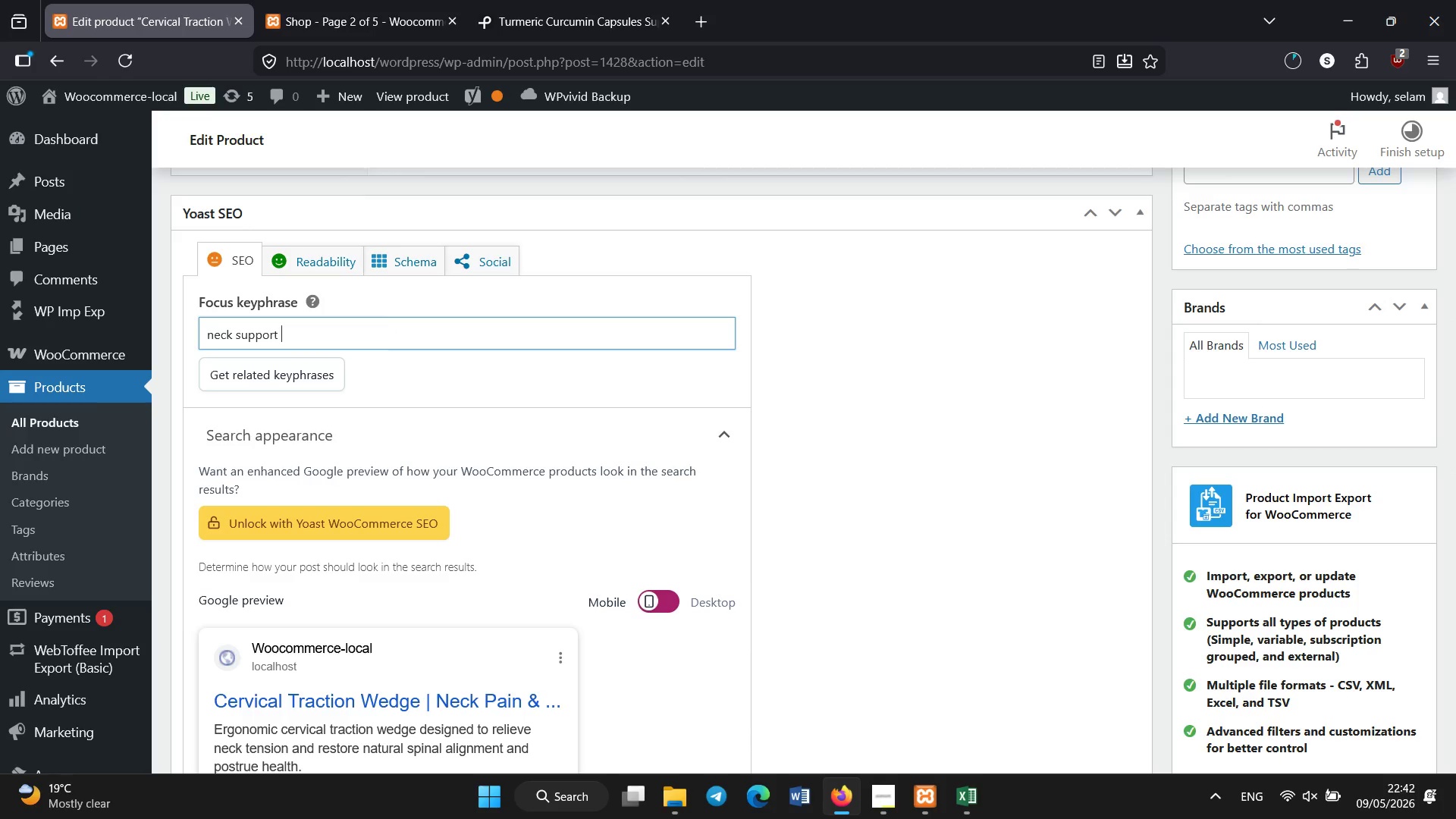 
wait(17.12)
 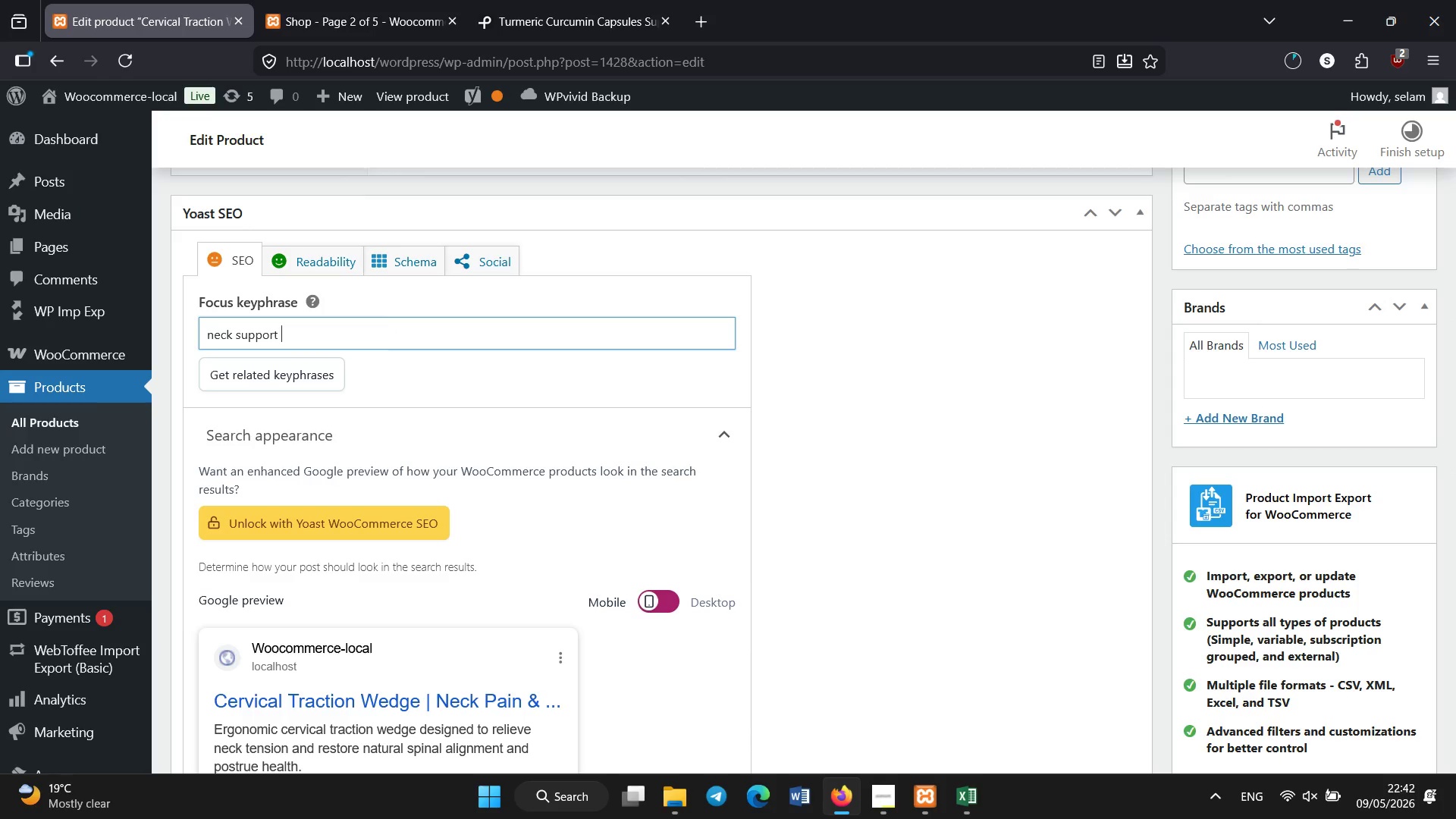 
scroll: coordinate [326, 485], scroll_direction: up, amount: 12.0
 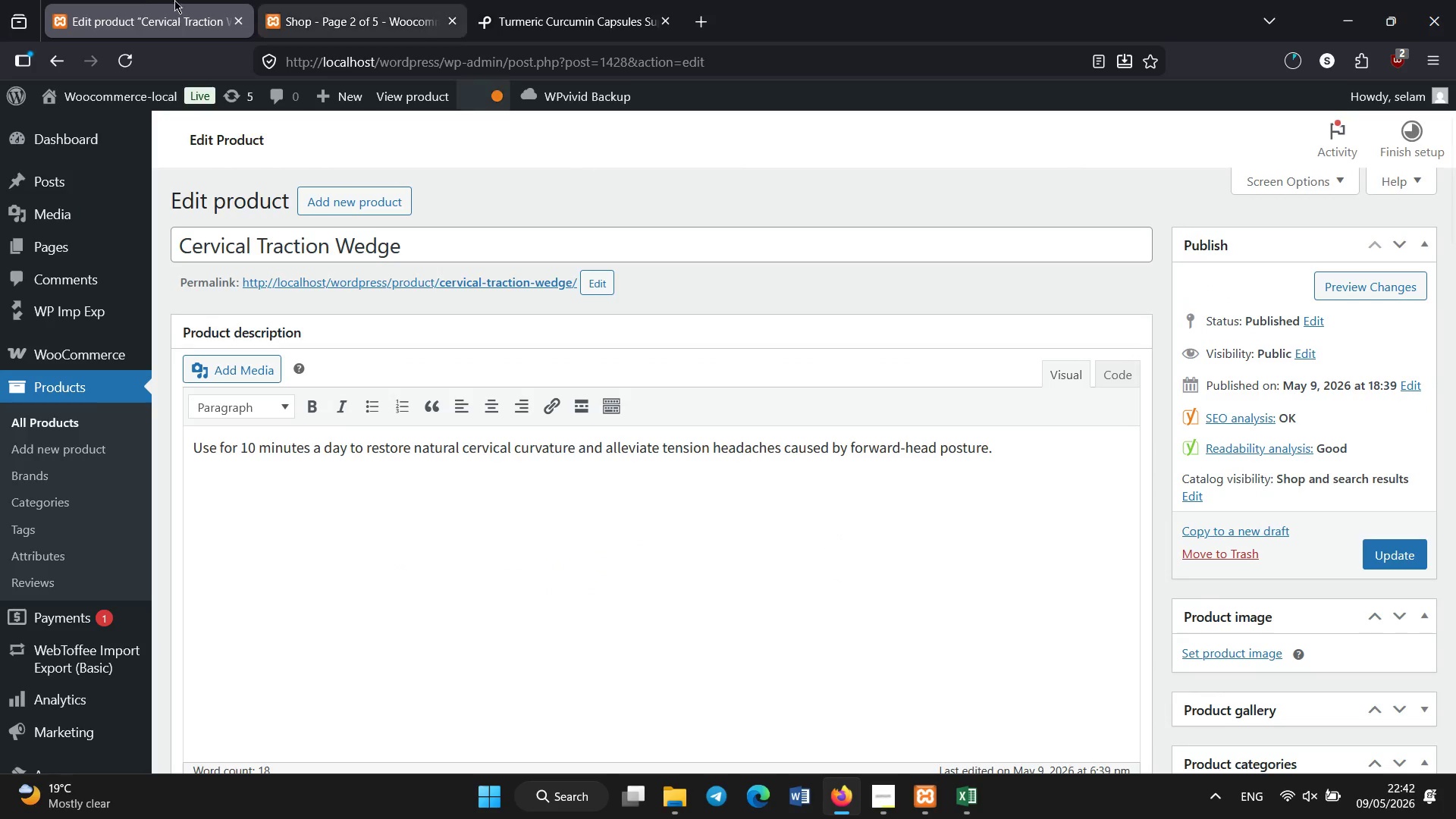 
left_click([570, 0])
 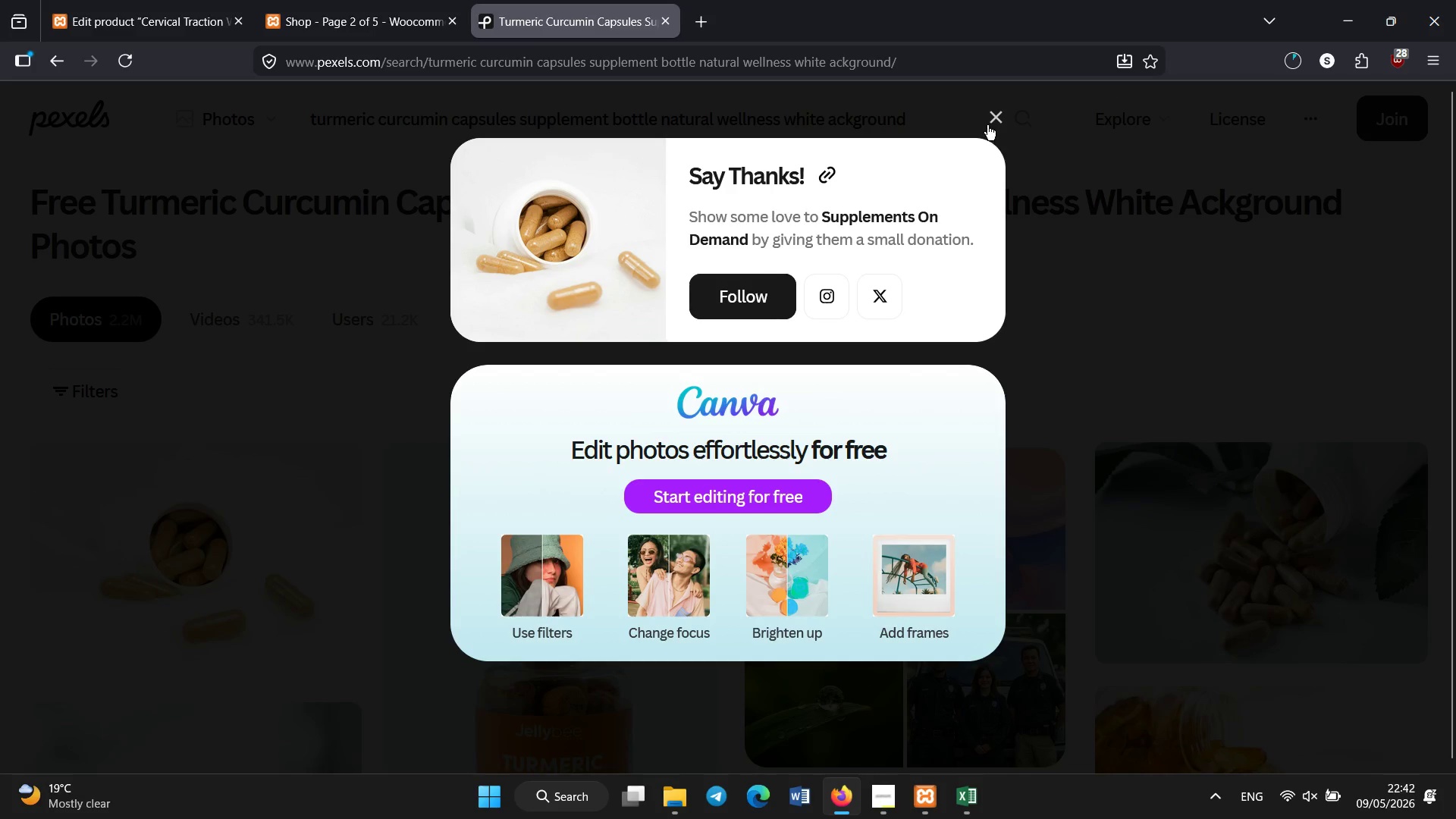 
left_click([993, 121])
 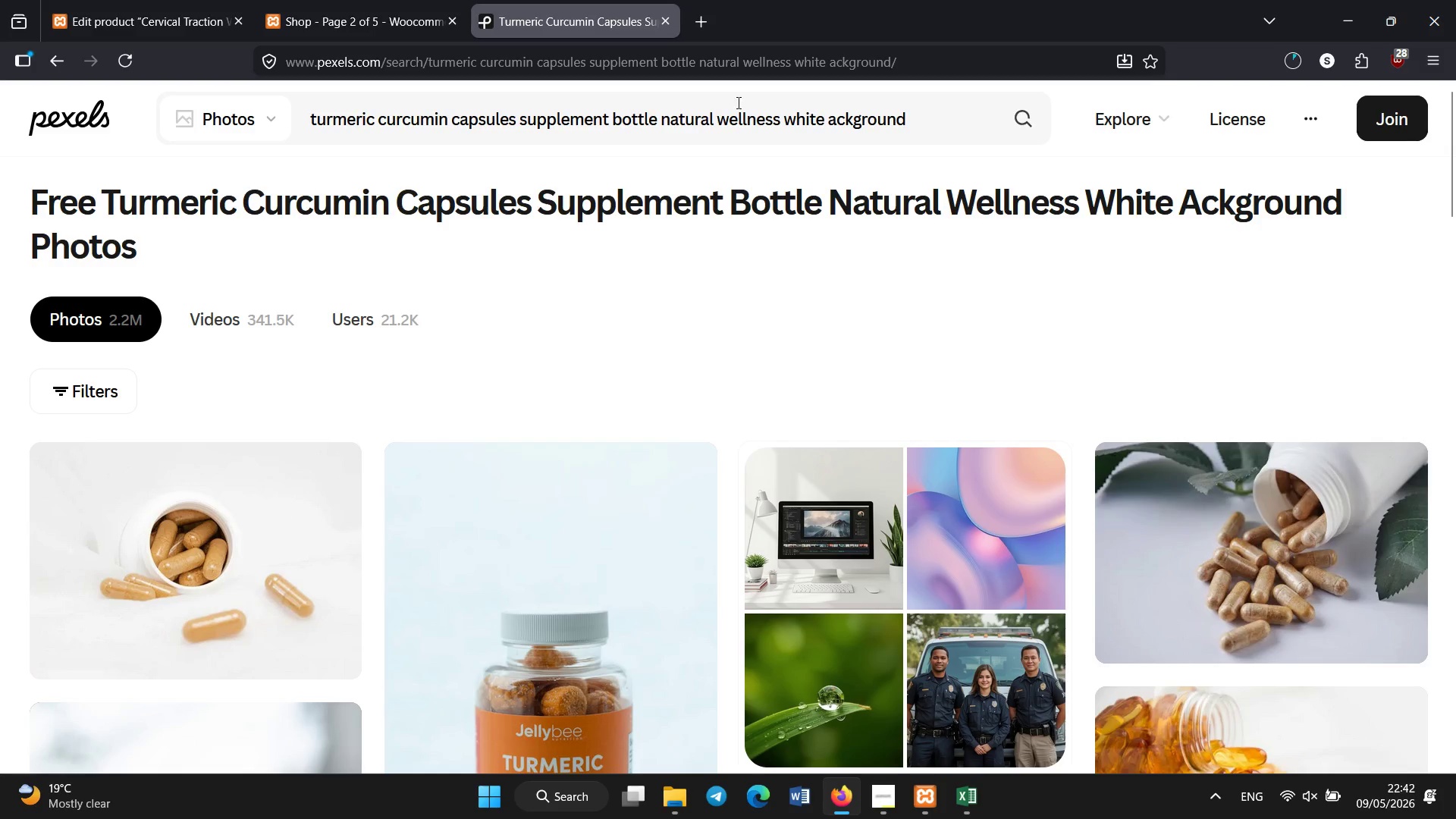 
left_click([736, 121])
 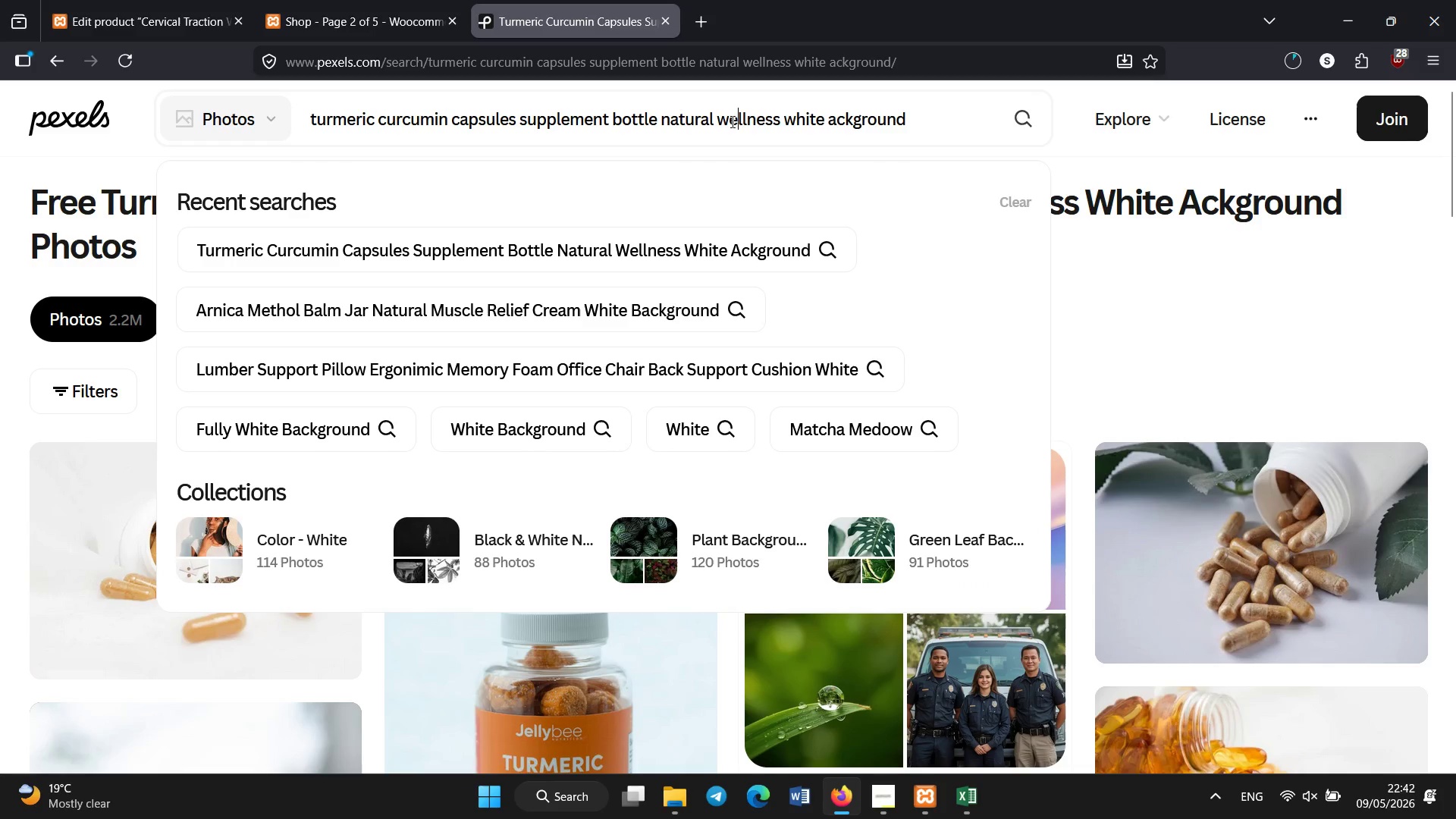 
key(Control+A)
 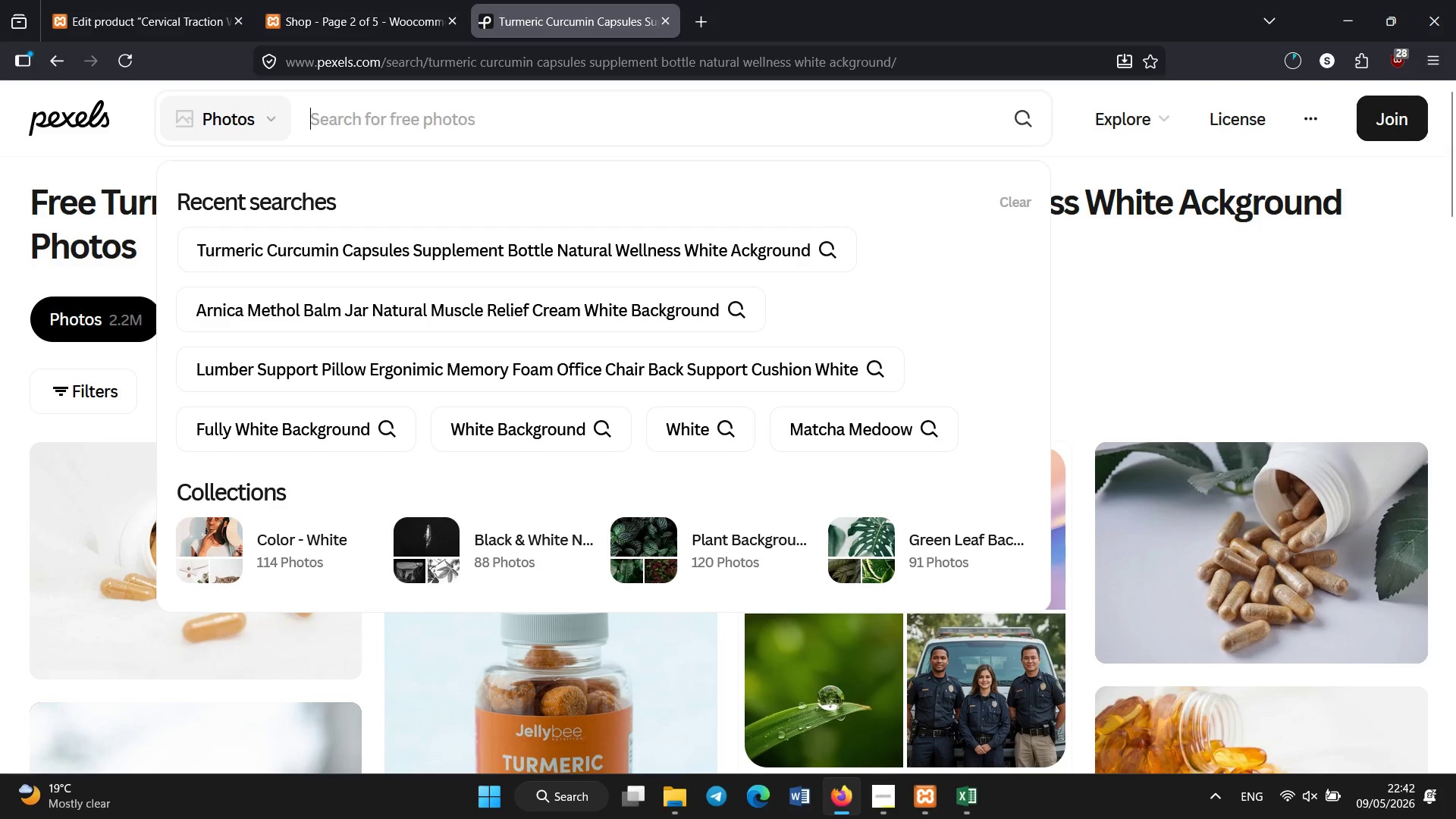 
key(Backspace)
 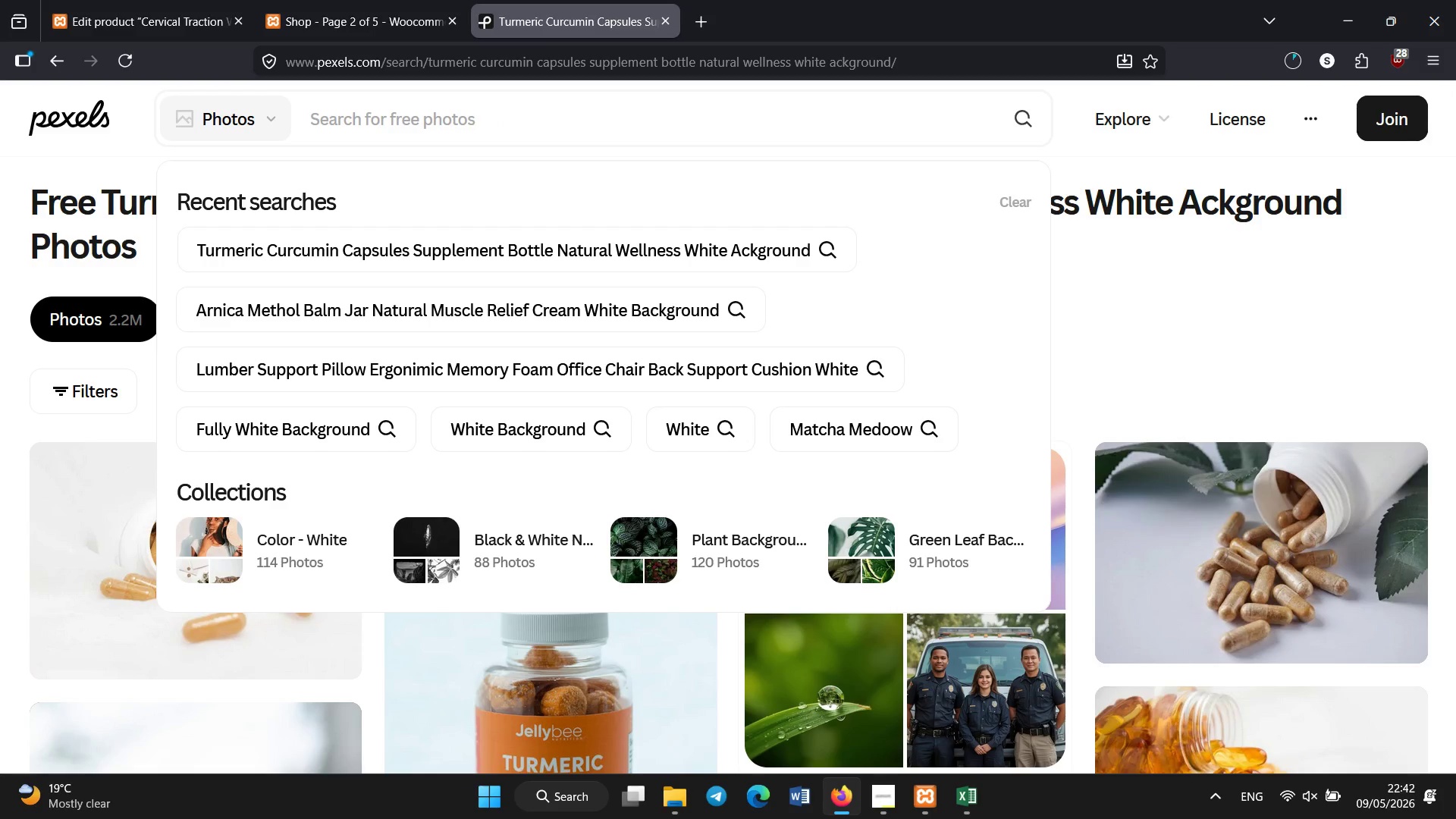 
wait(6.66)
 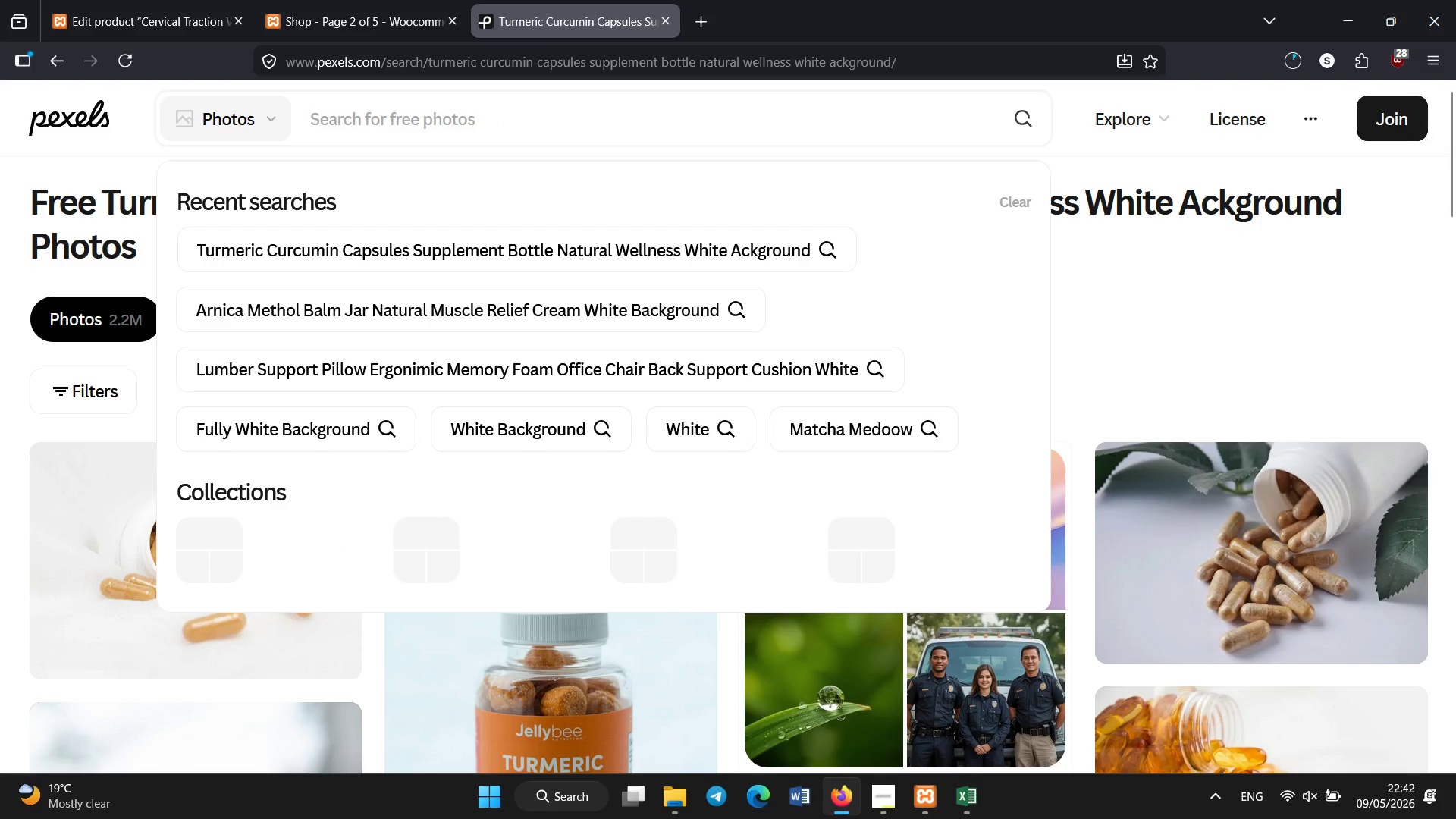 
type(cervia)
key(Backspace)
type(cal traction wedge neck support ergonomic device )
 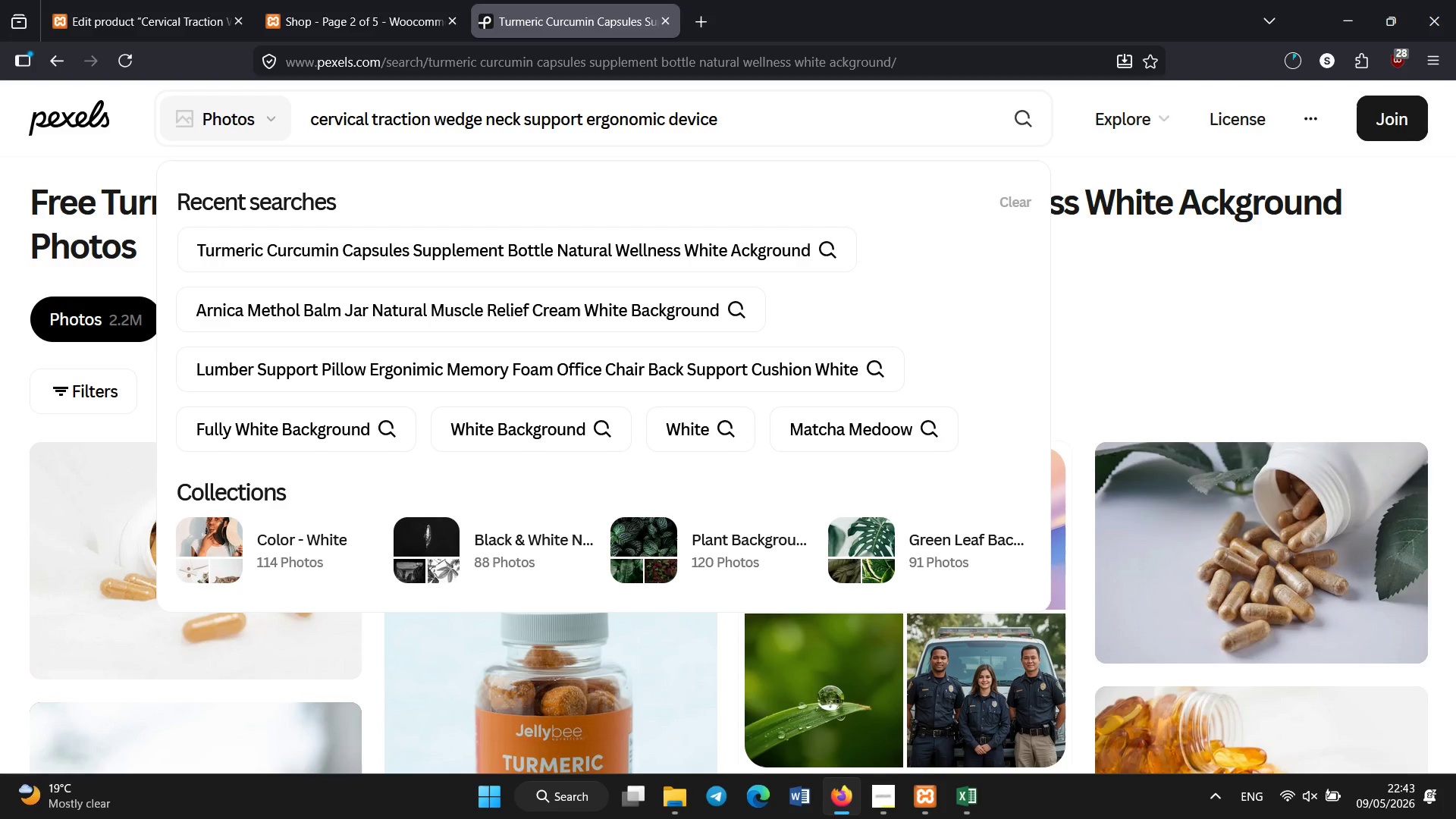 
type(de)
key(Backspace)
key(Backspace)
type(physiotherapy h)
key(Backspace)
type(white ba)
key(Backspace)
key(Backspace)
type(background)
 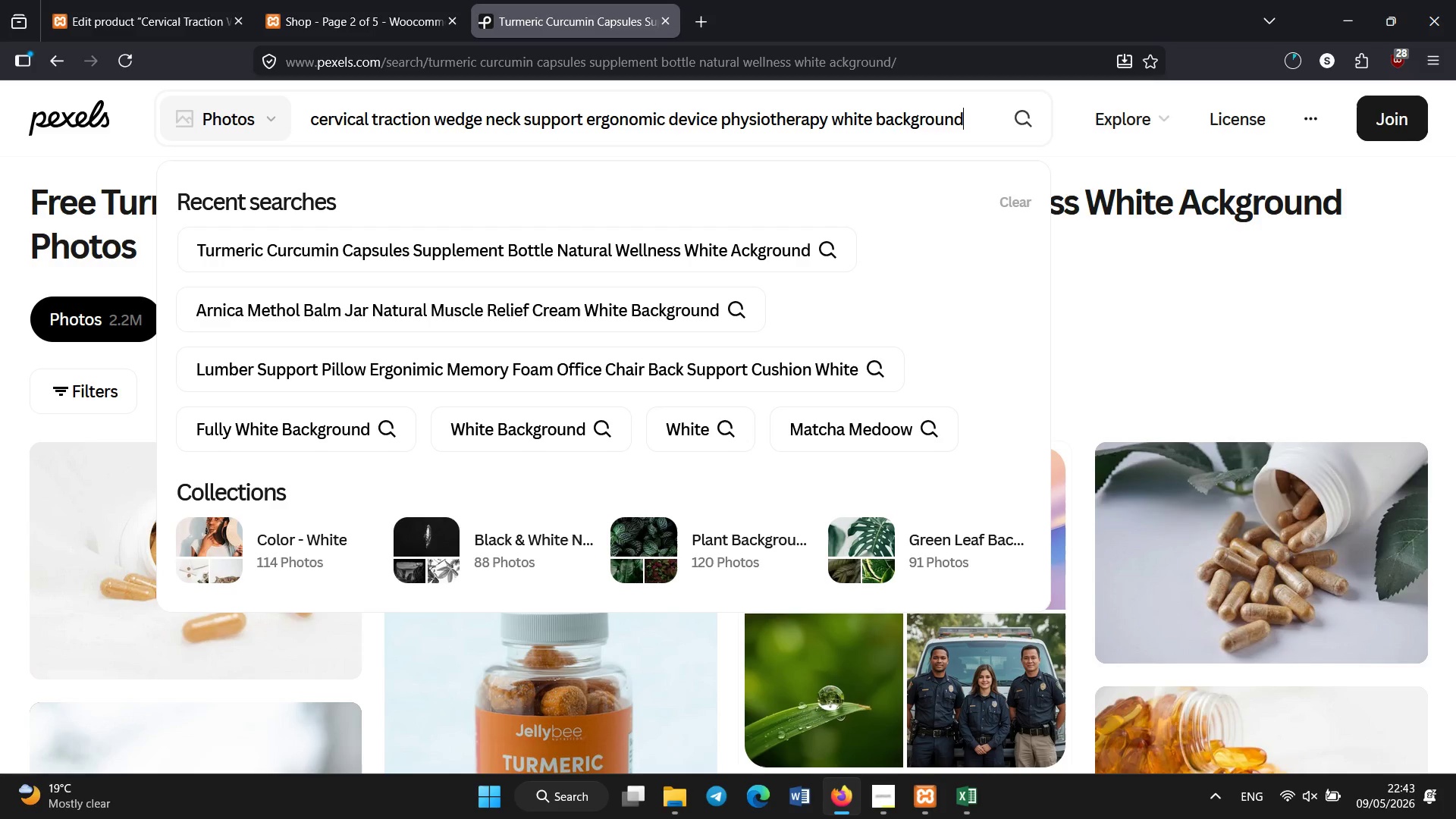 
key(Enter)
 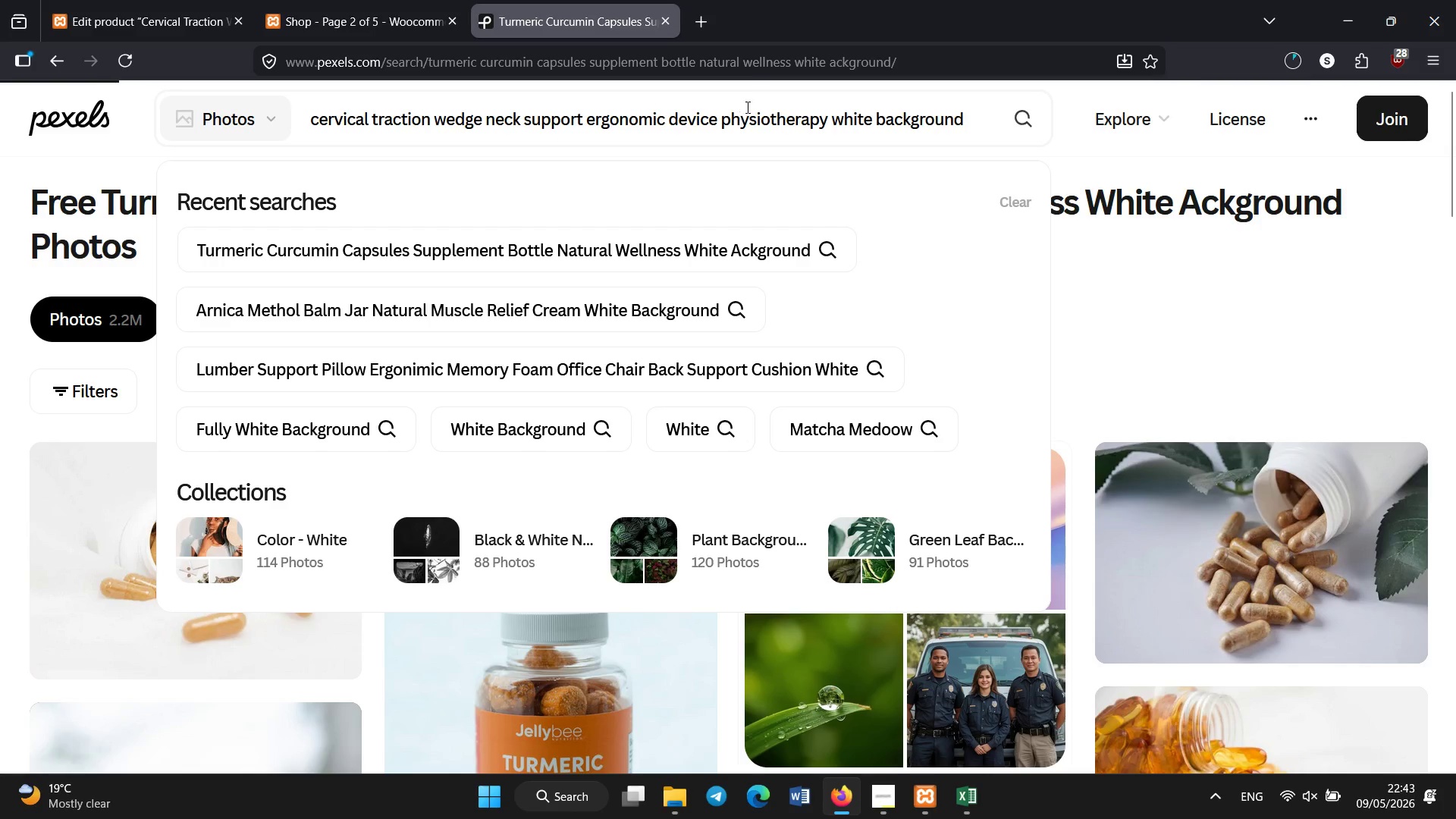 
mouse_move([690, 40])
 